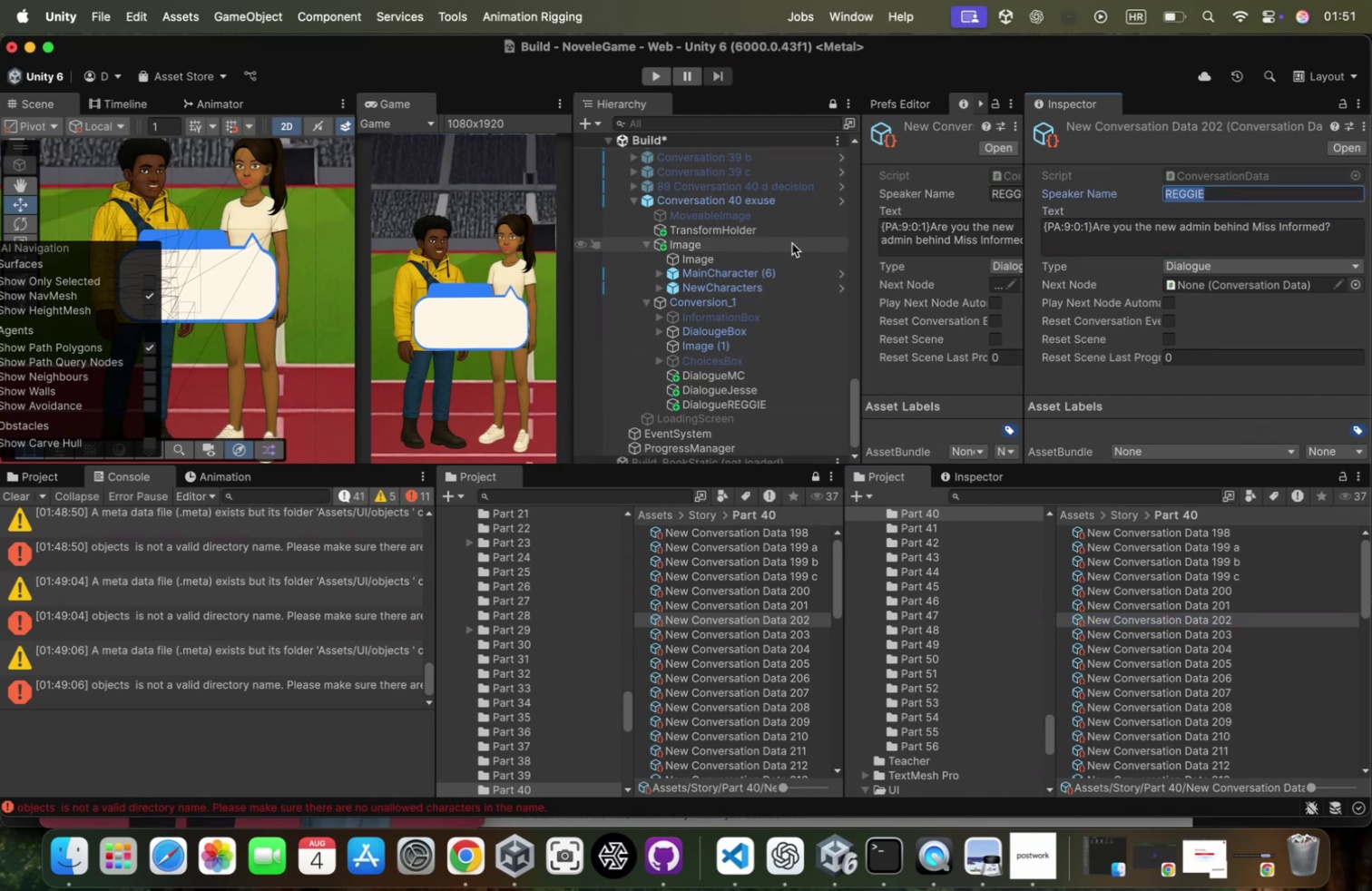 
left_click([764, 203])
 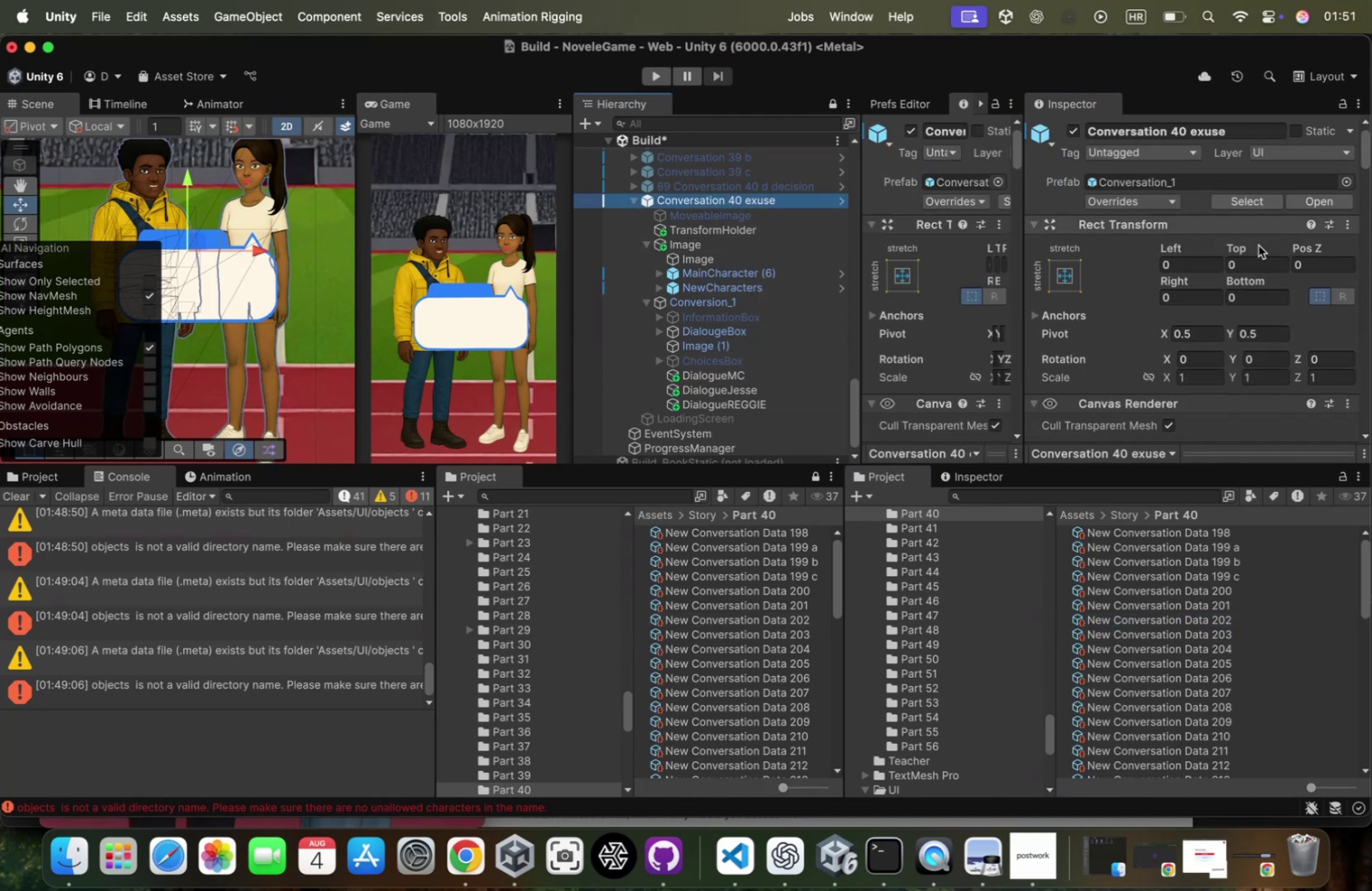 
scroll: coordinate [1262, 294], scroll_direction: down, amount: 51.0
 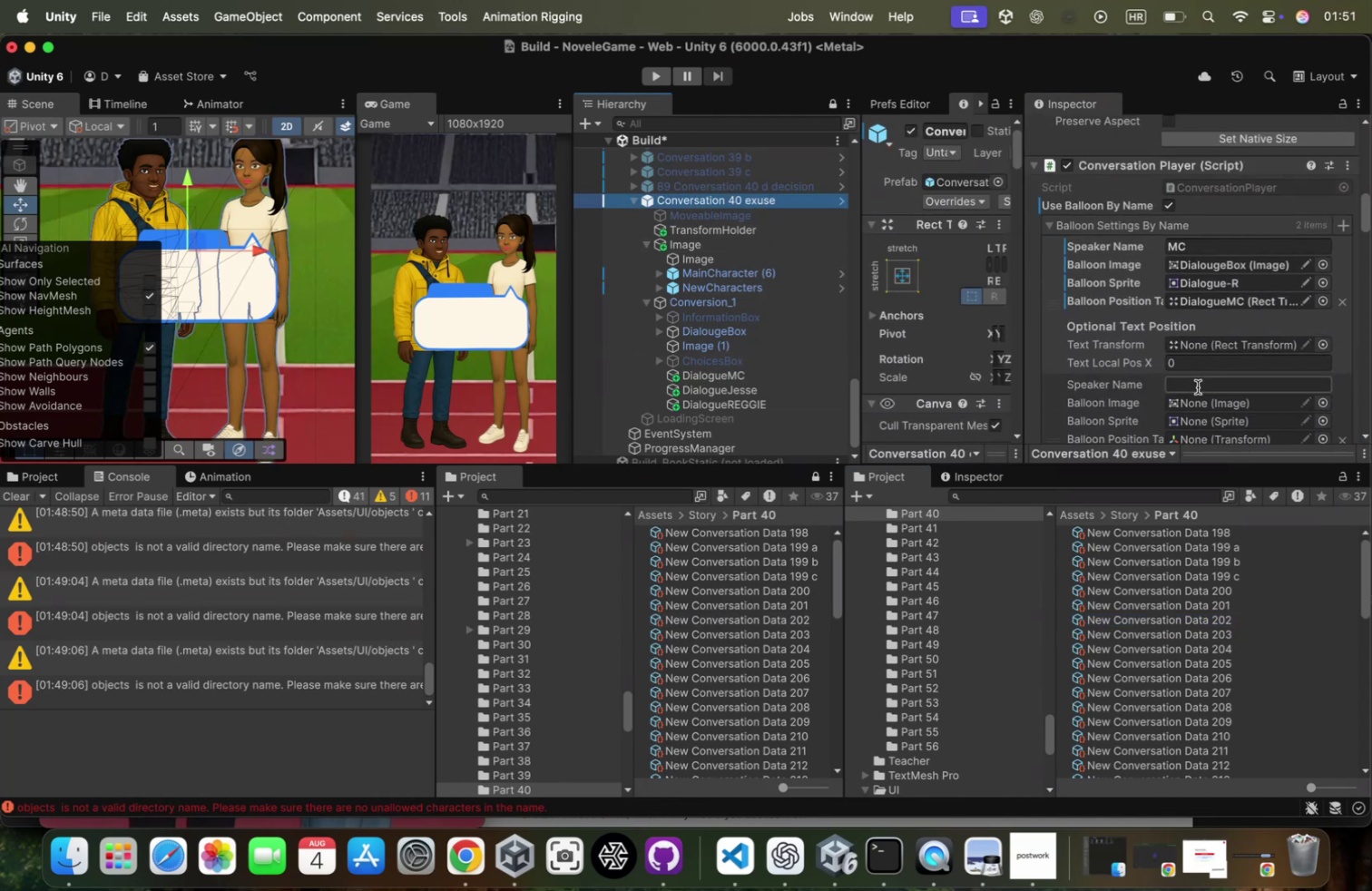 
left_click([1198, 387])
 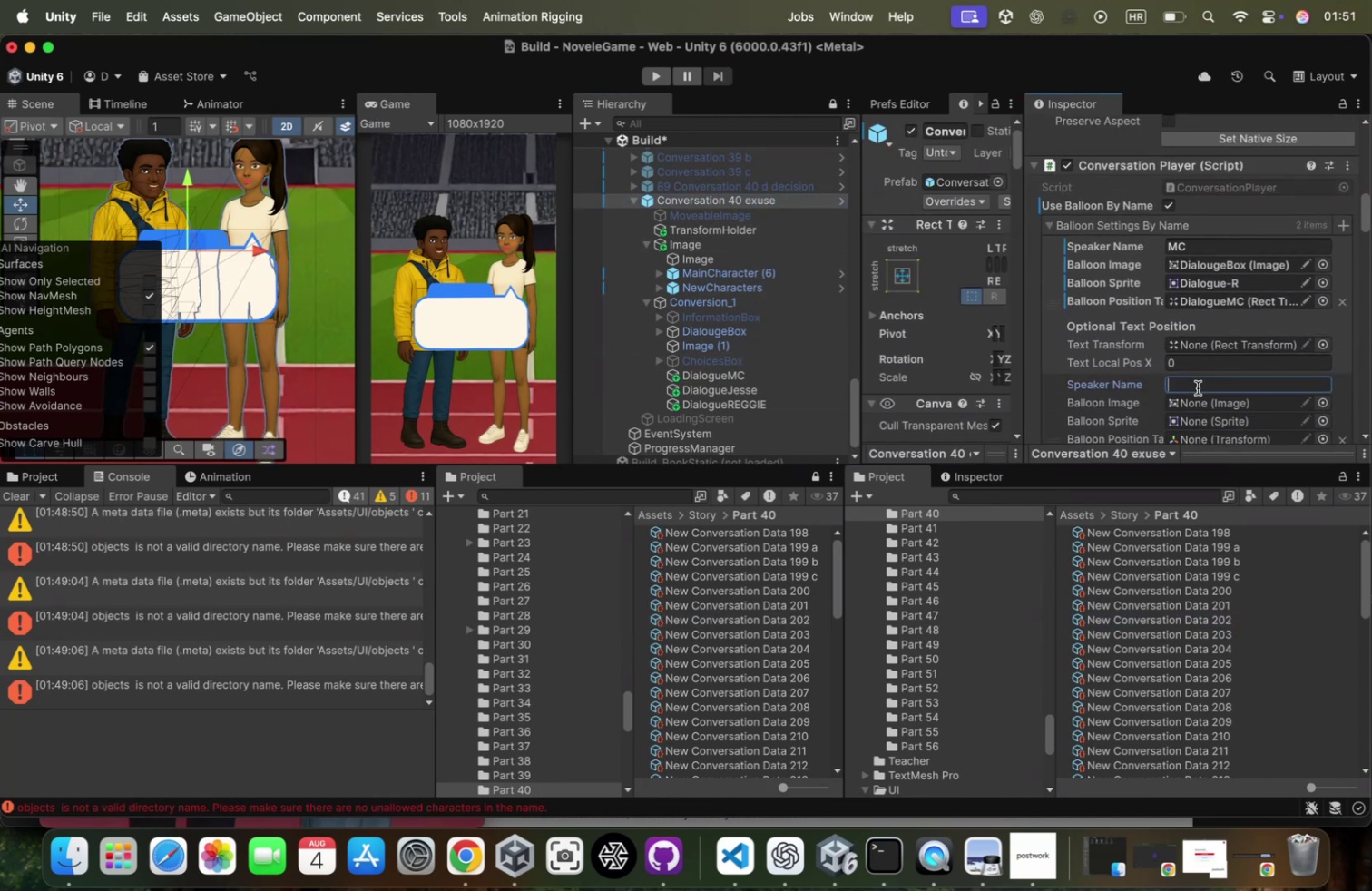 
key(Meta+CommandLeft)
 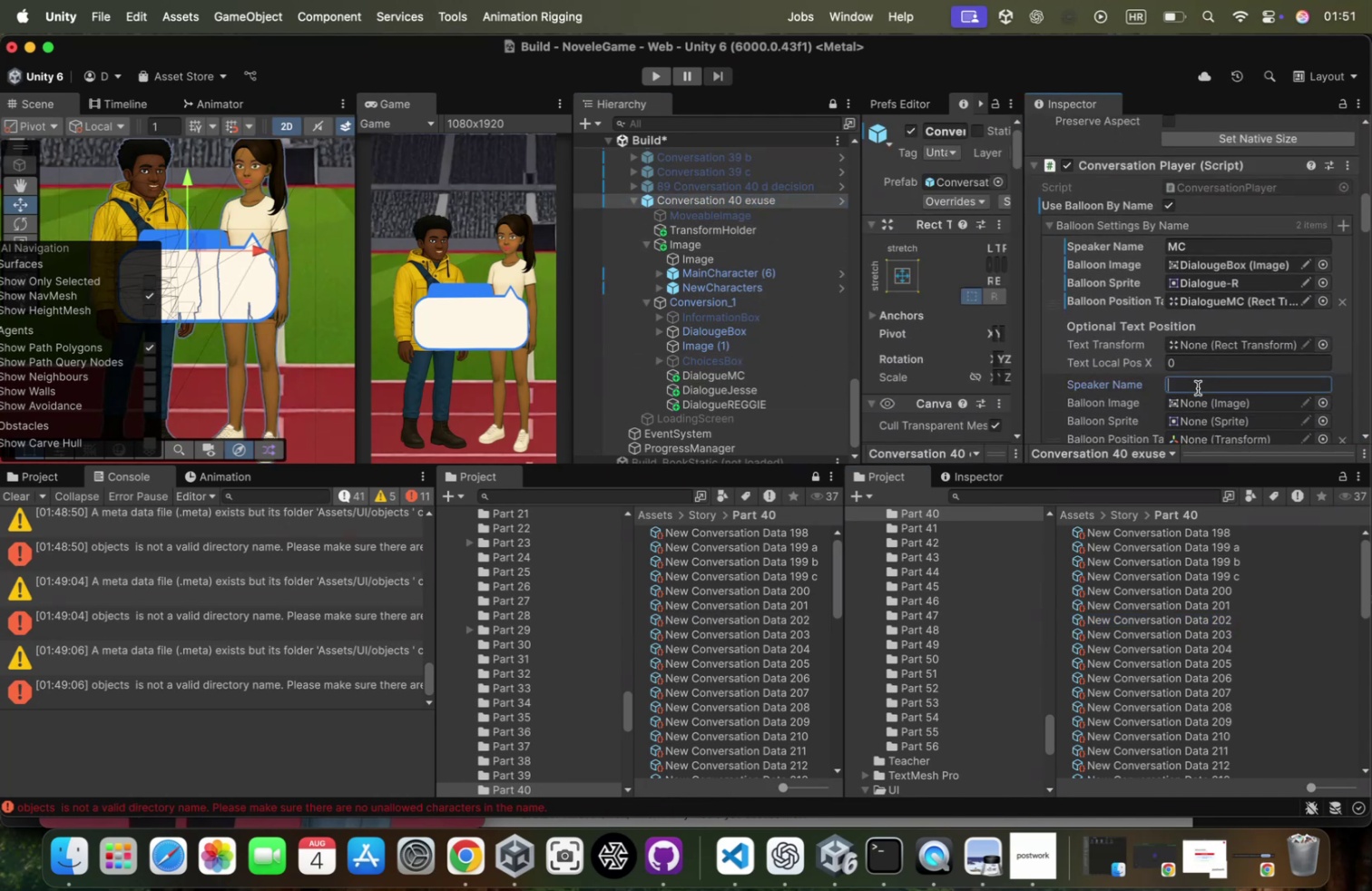 
key(Meta+V)
 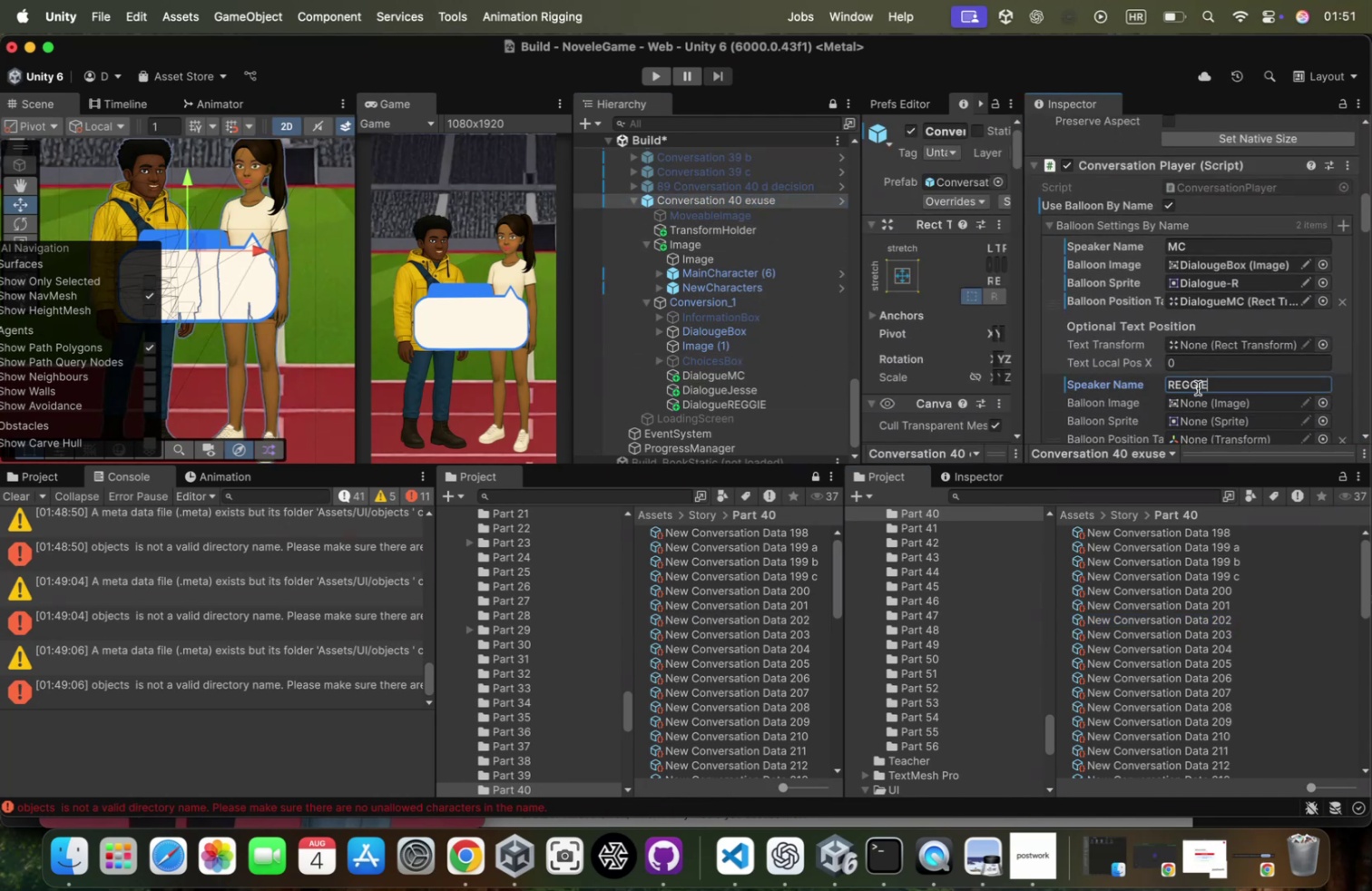 
scroll: coordinate [1198, 387], scroll_direction: down, amount: 18.0
 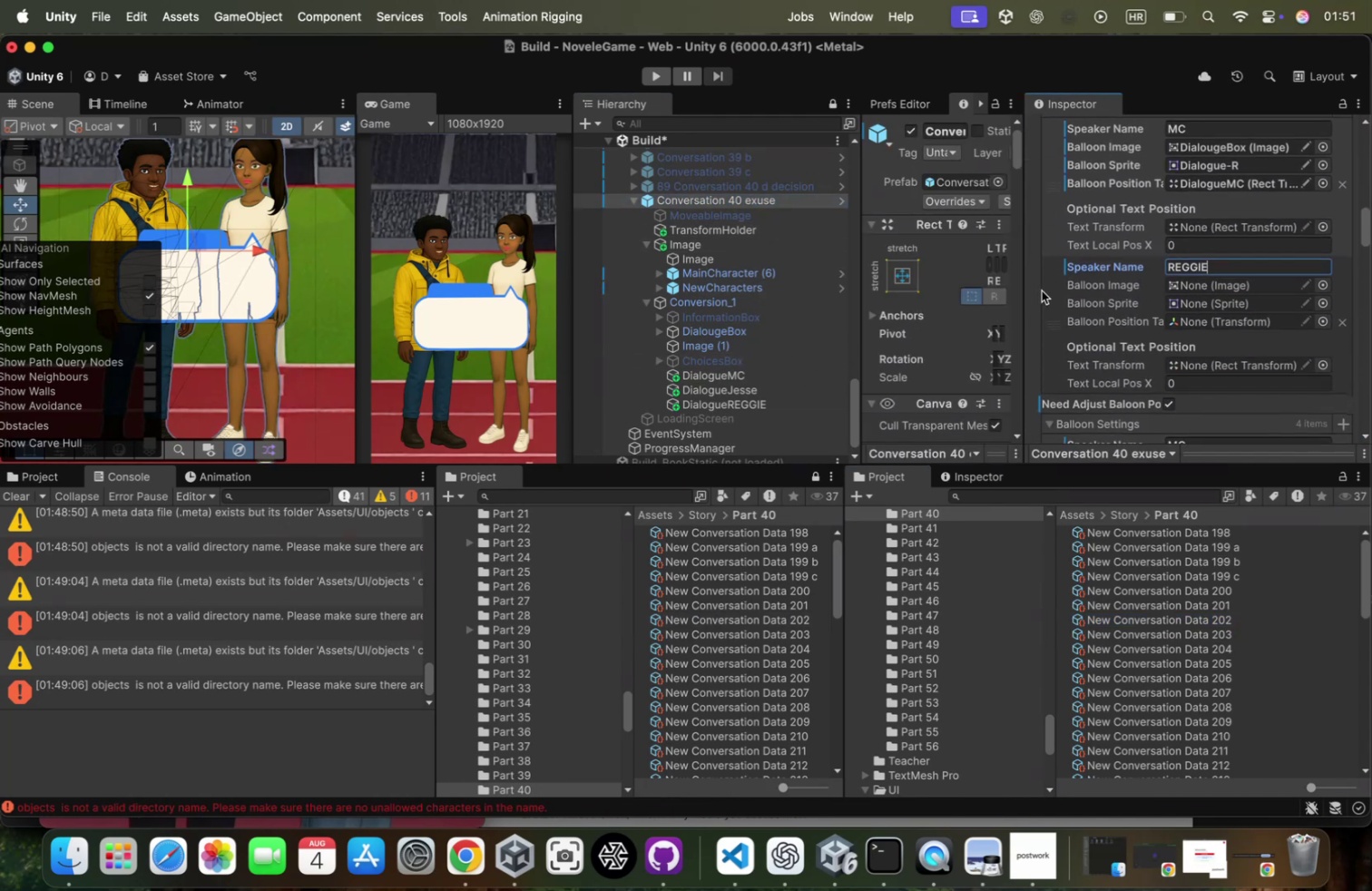 
right_click([1054, 292])
 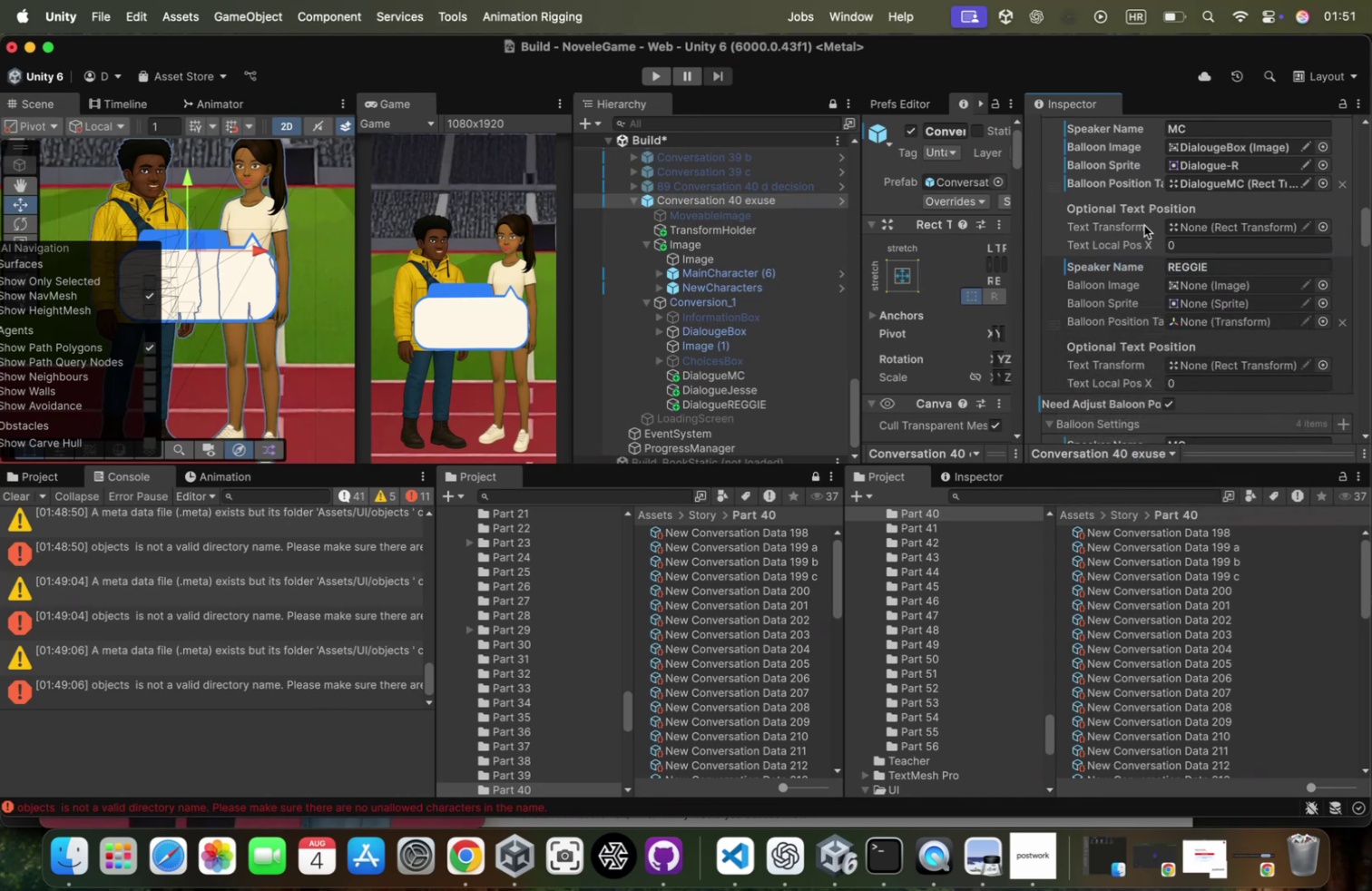 
right_click([1046, 167])
 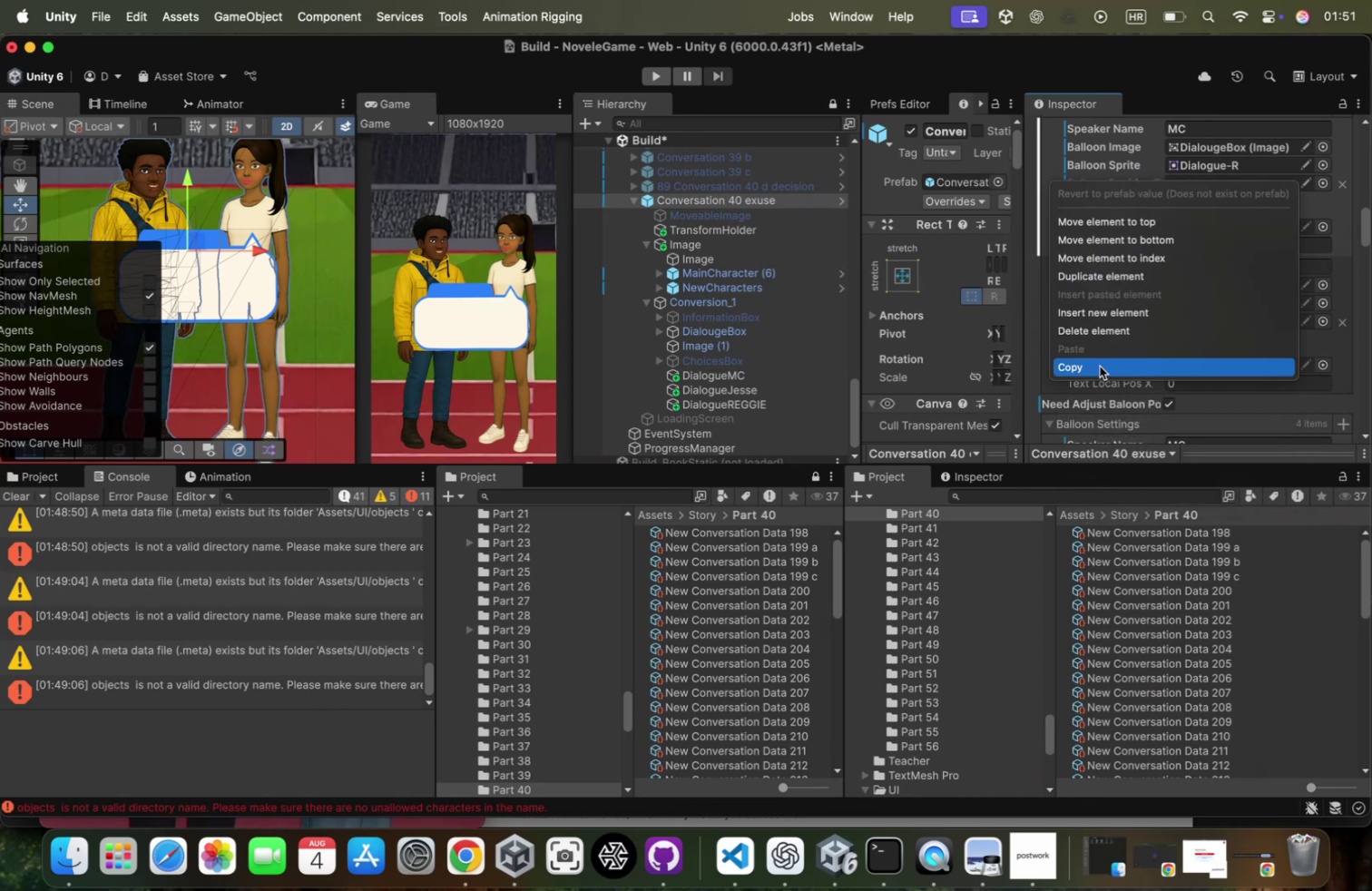 
left_click([1100, 366])
 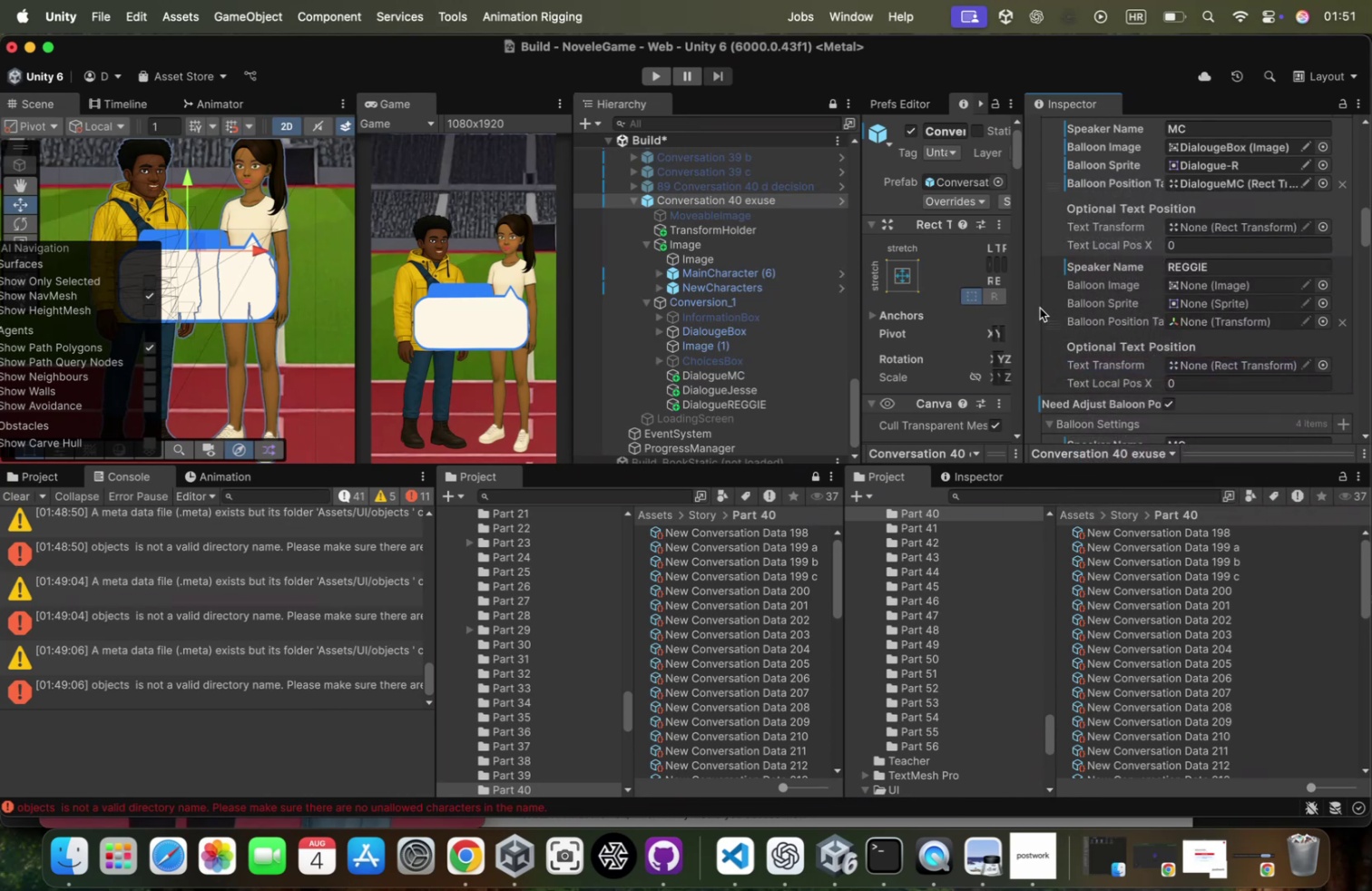 
right_click([1047, 308])
 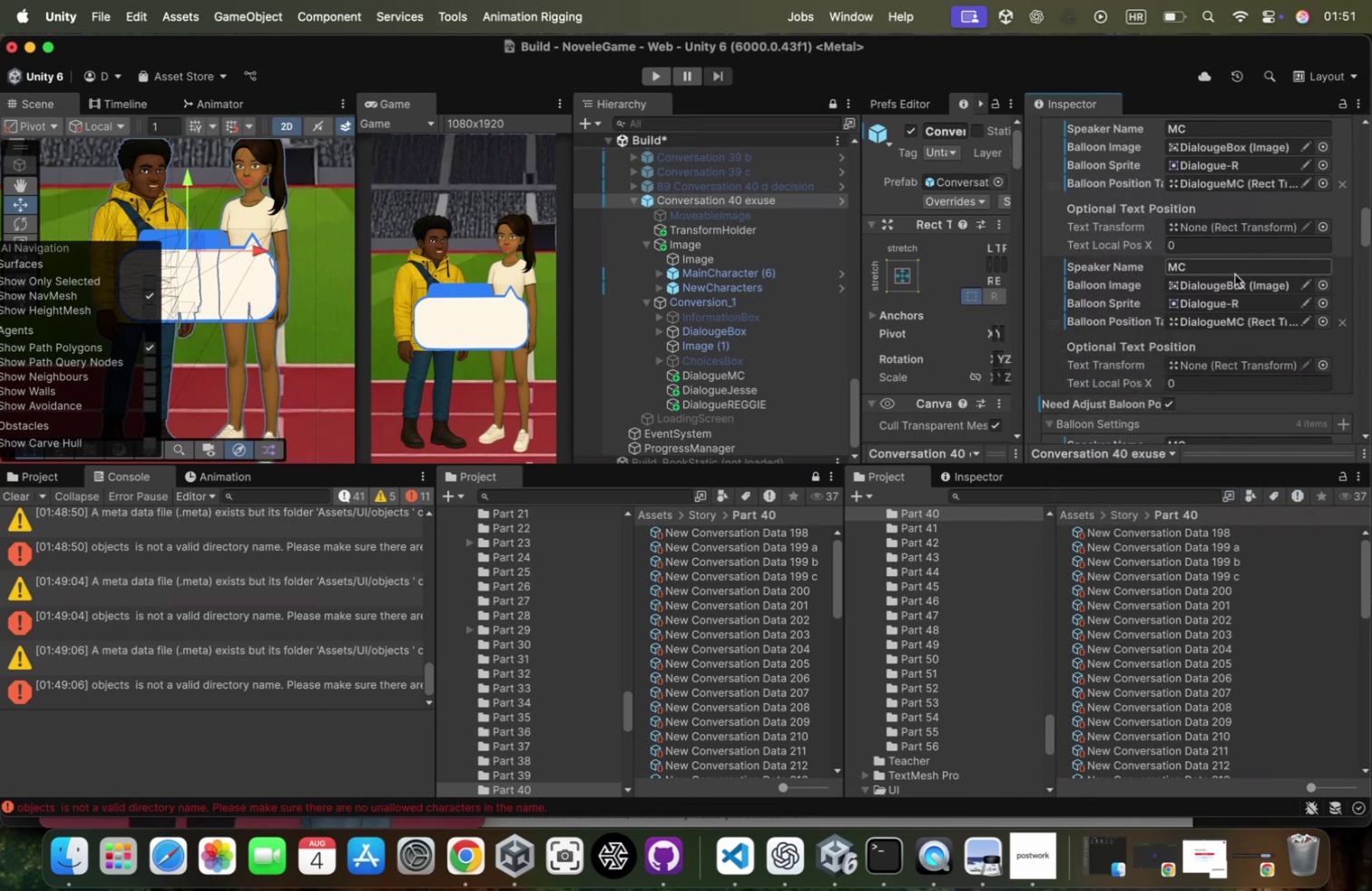 
type(REGGIE)
 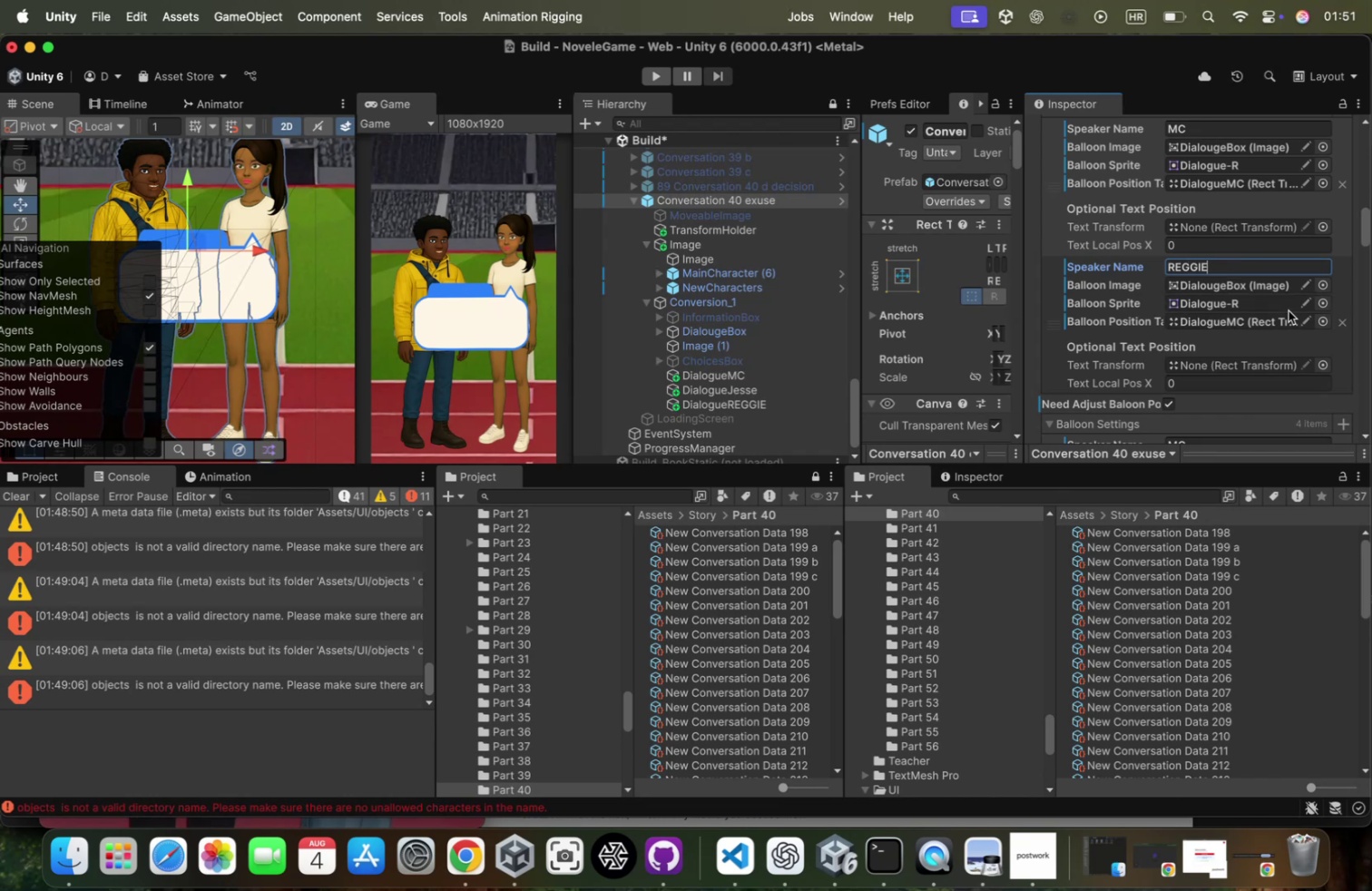 
left_click([1324, 305])
 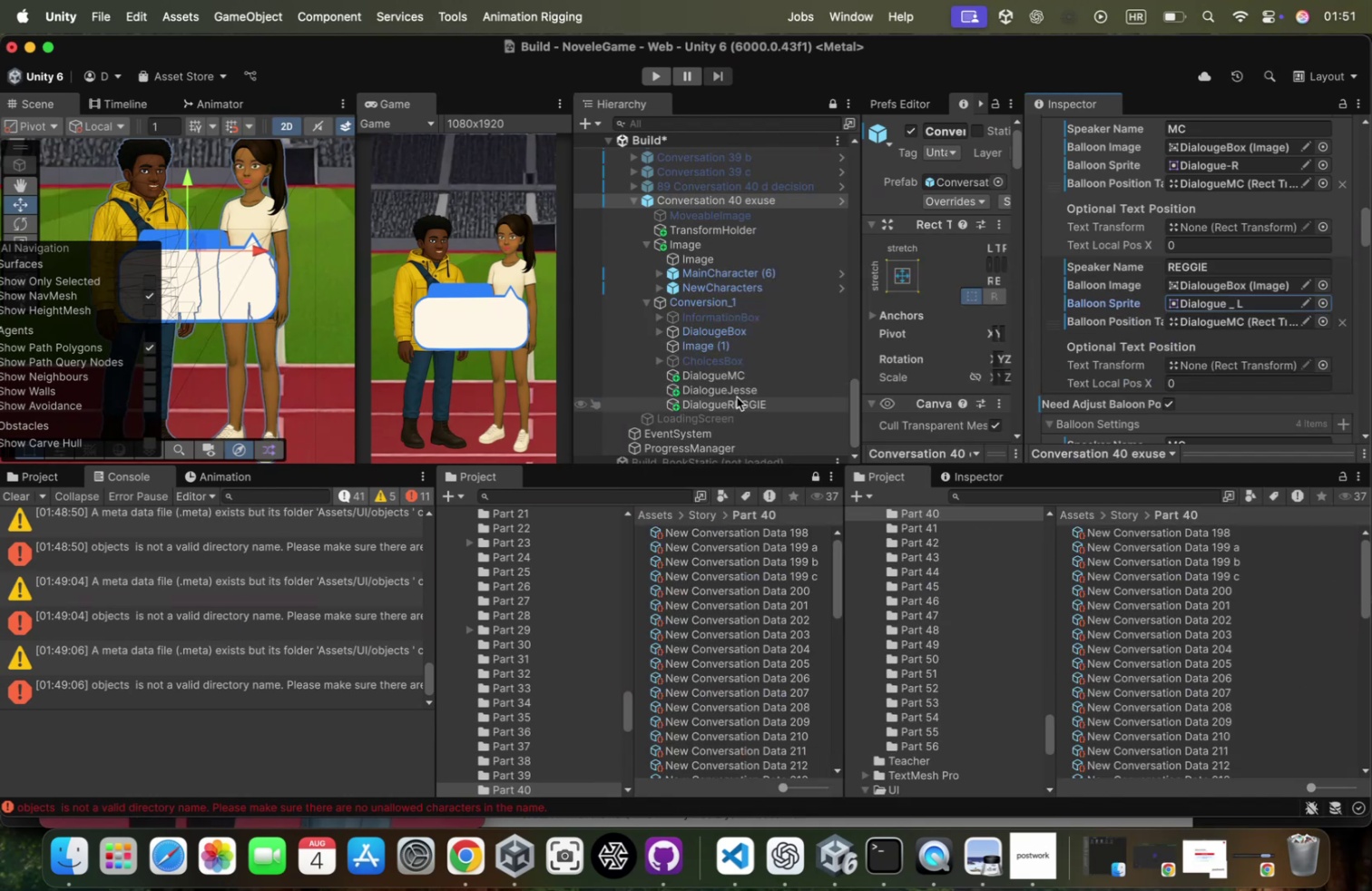 
left_click_drag(start_coordinate=[727, 399], to_coordinate=[1191, 318])
 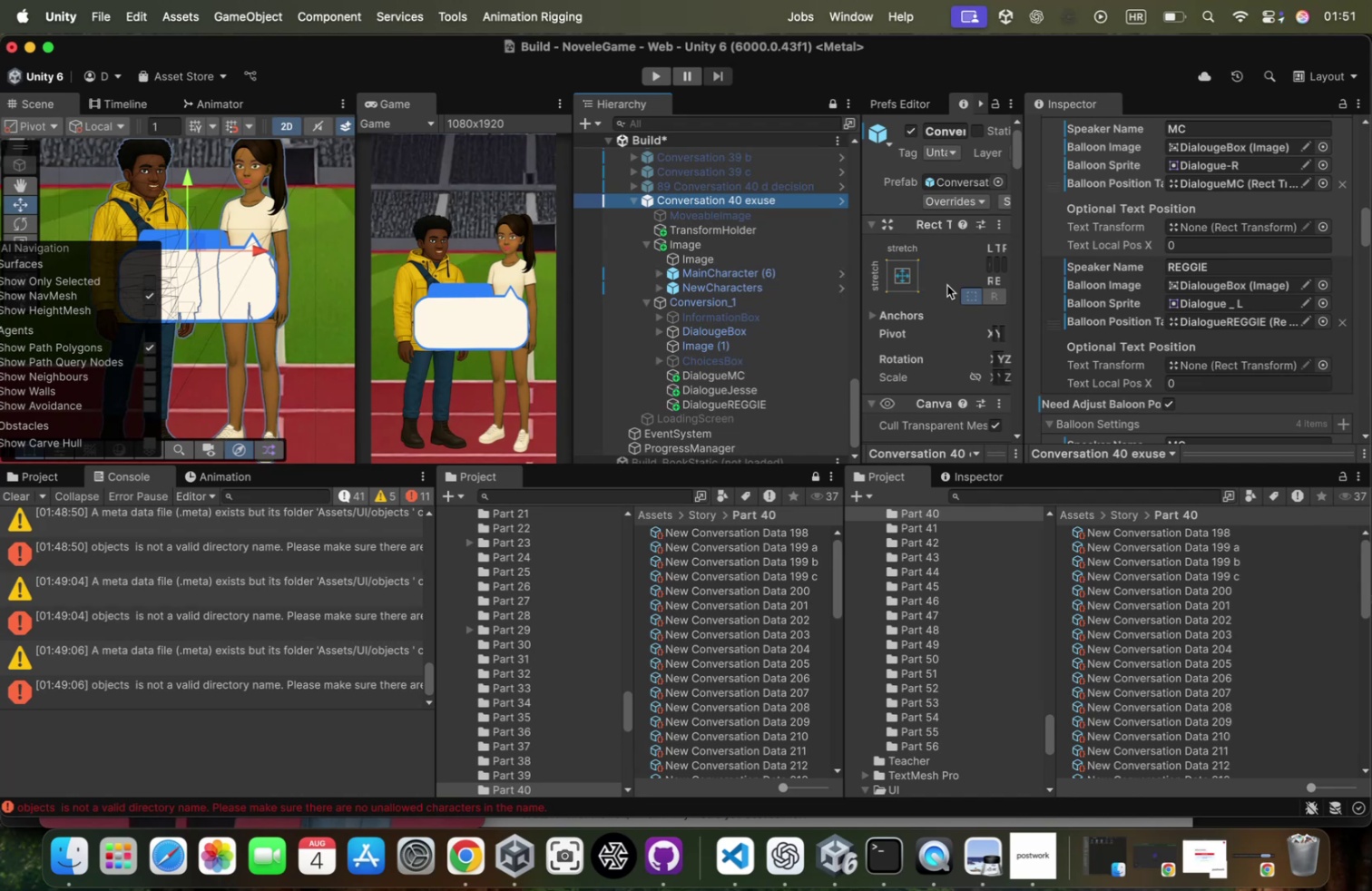 
wait(8.62)
 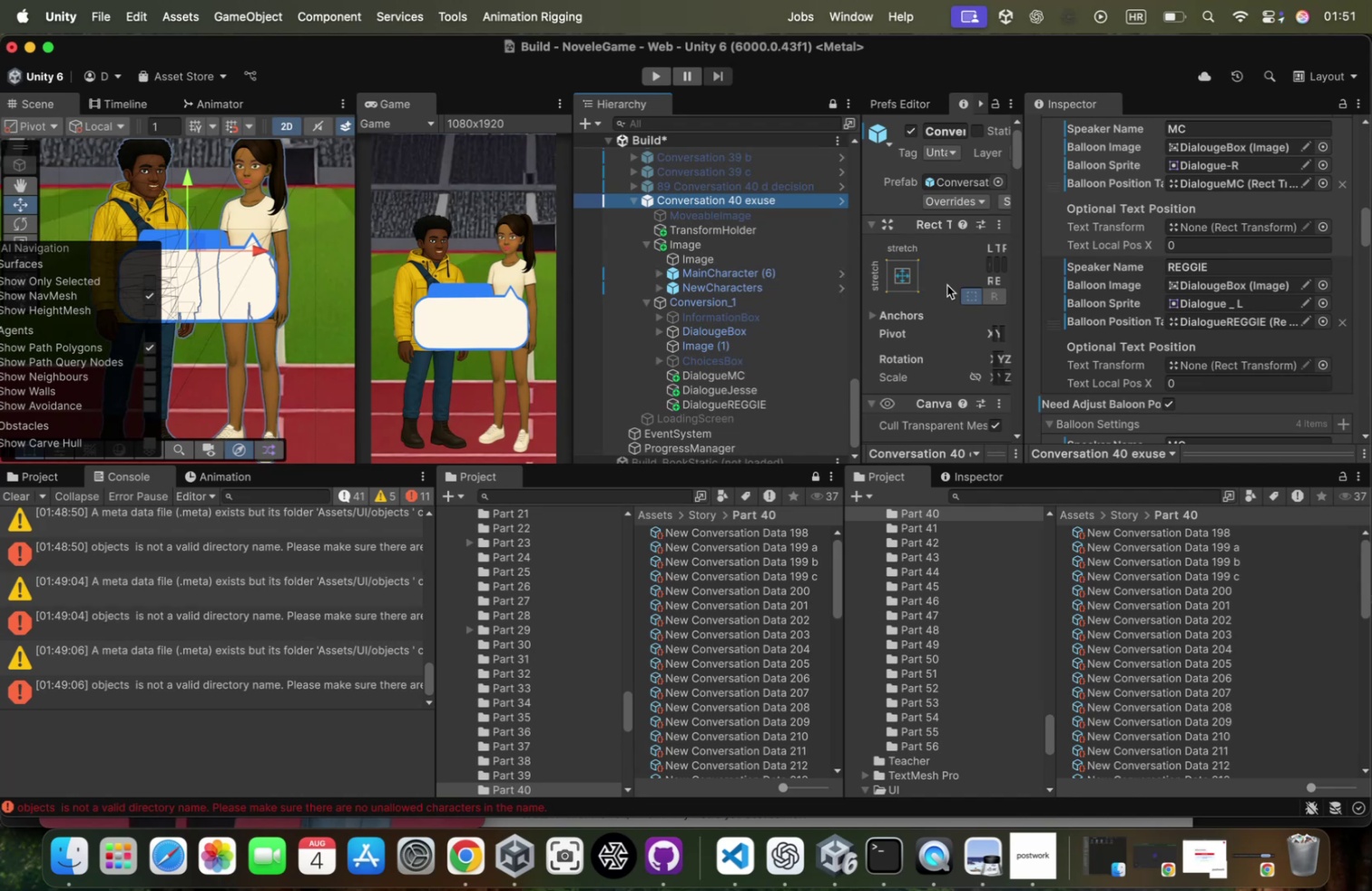 
key(Space)
 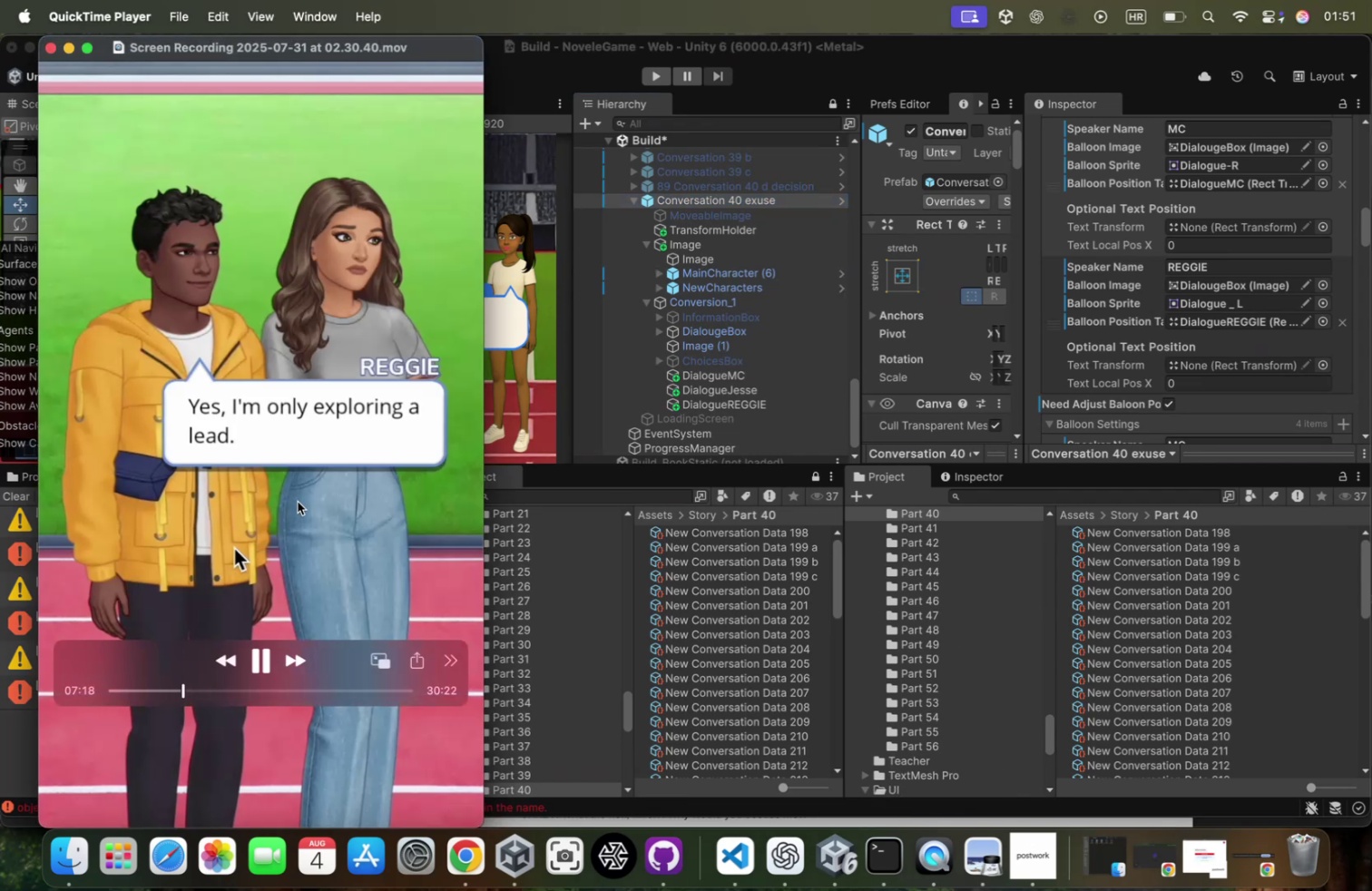 
key(Space)
 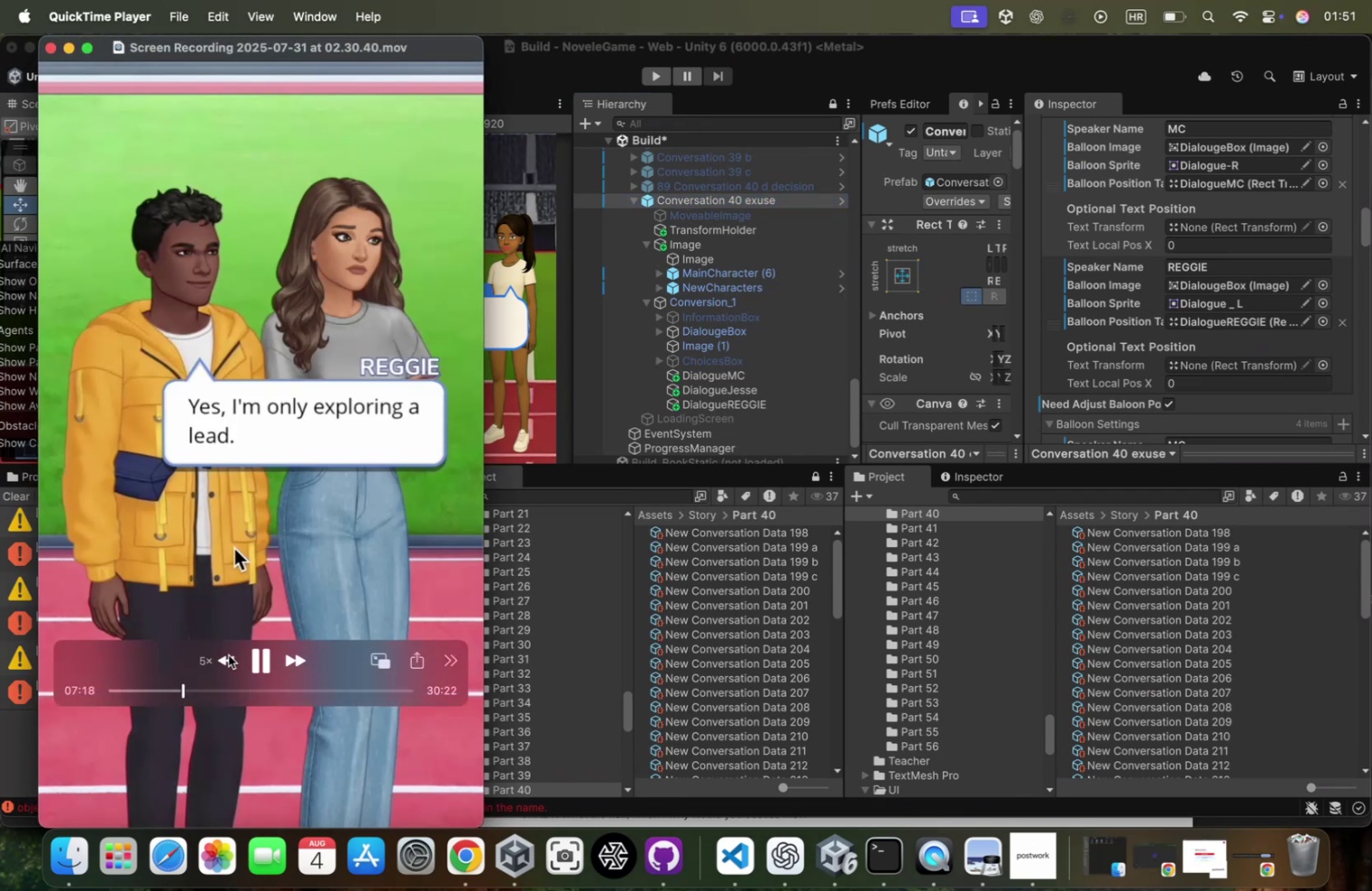 
left_click([229, 654])
 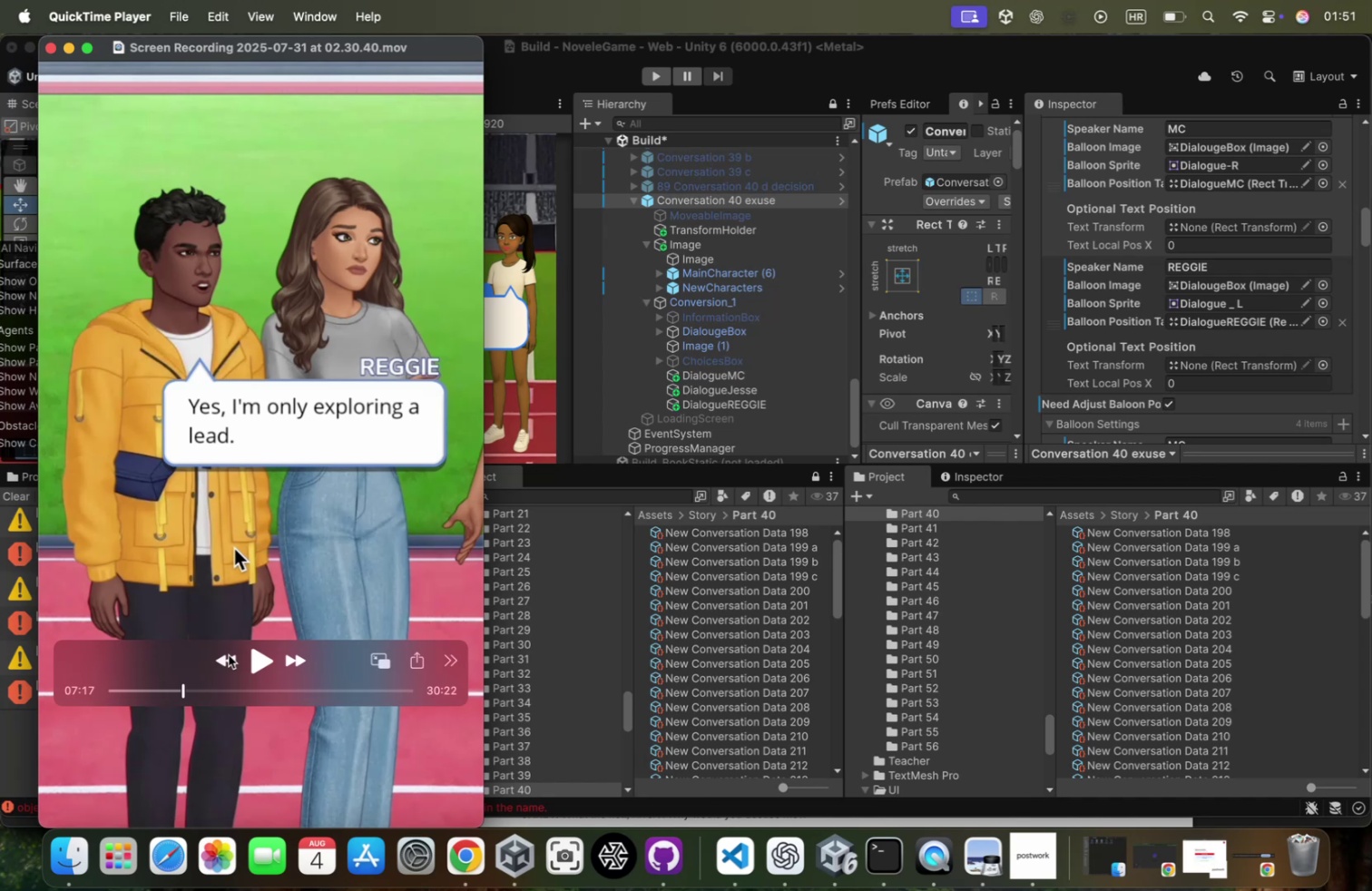 
left_click([229, 654])
 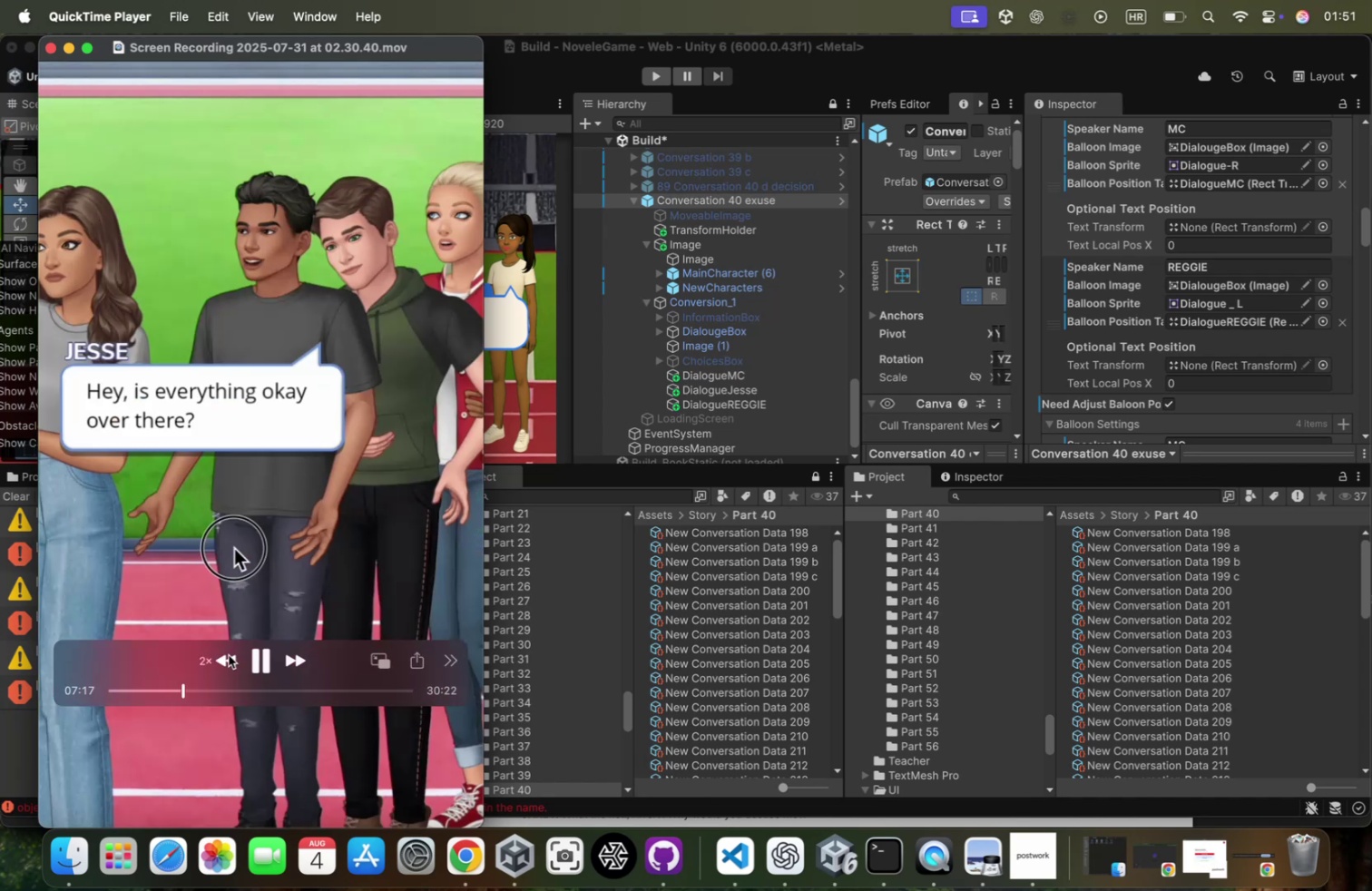 
left_click([229, 654])
 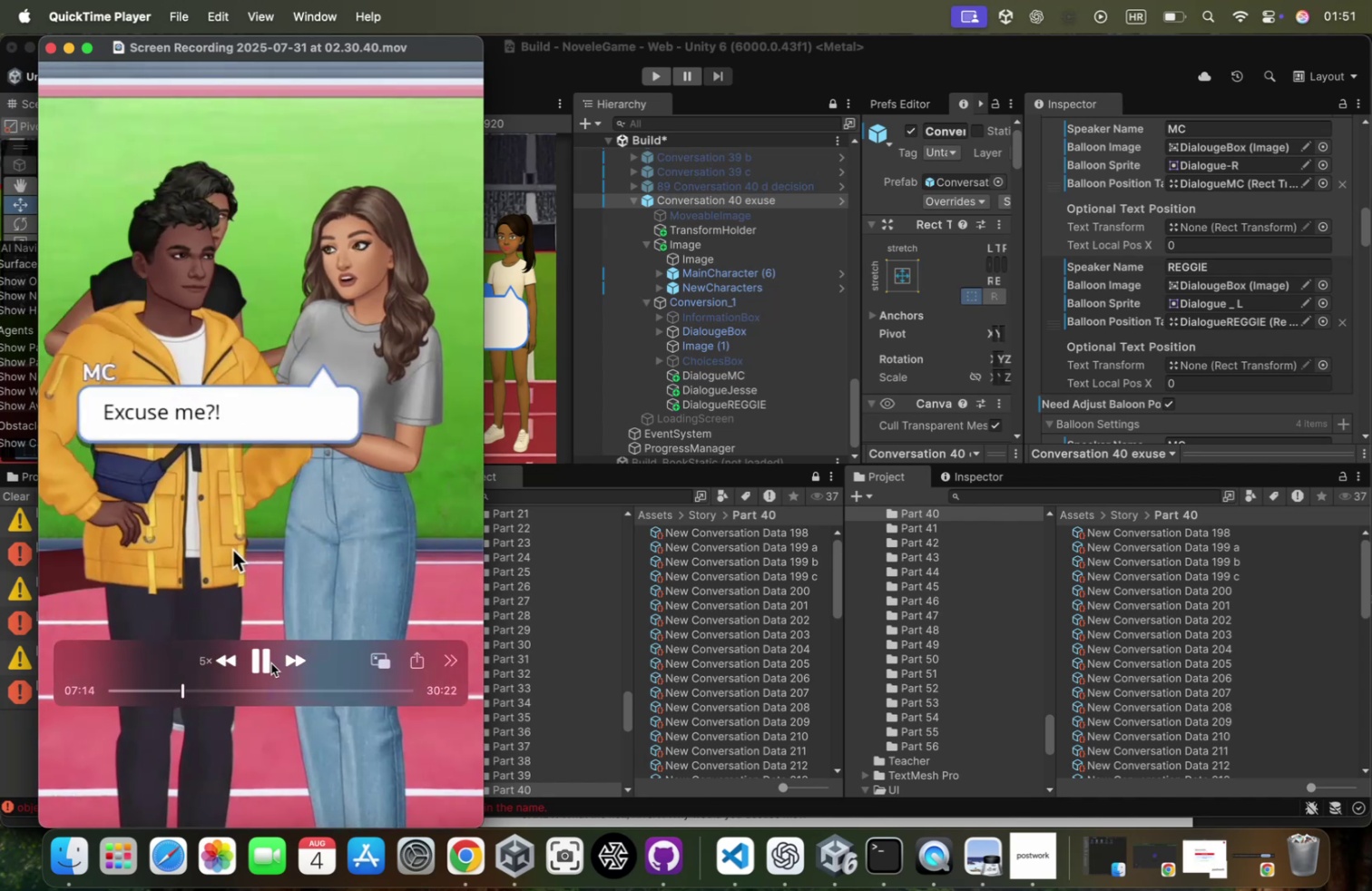 
left_click([271, 662])
 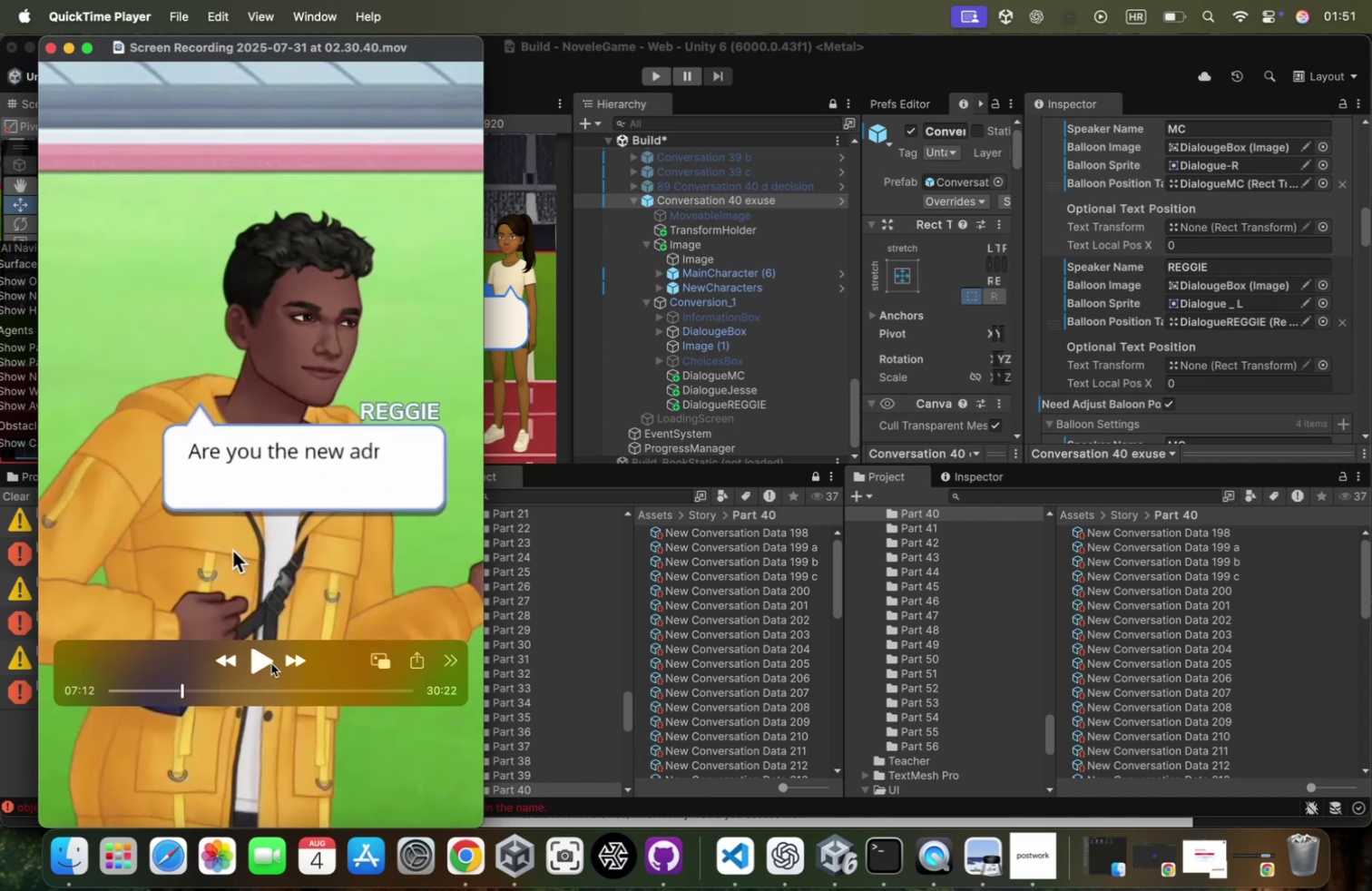 
left_click([271, 662])
 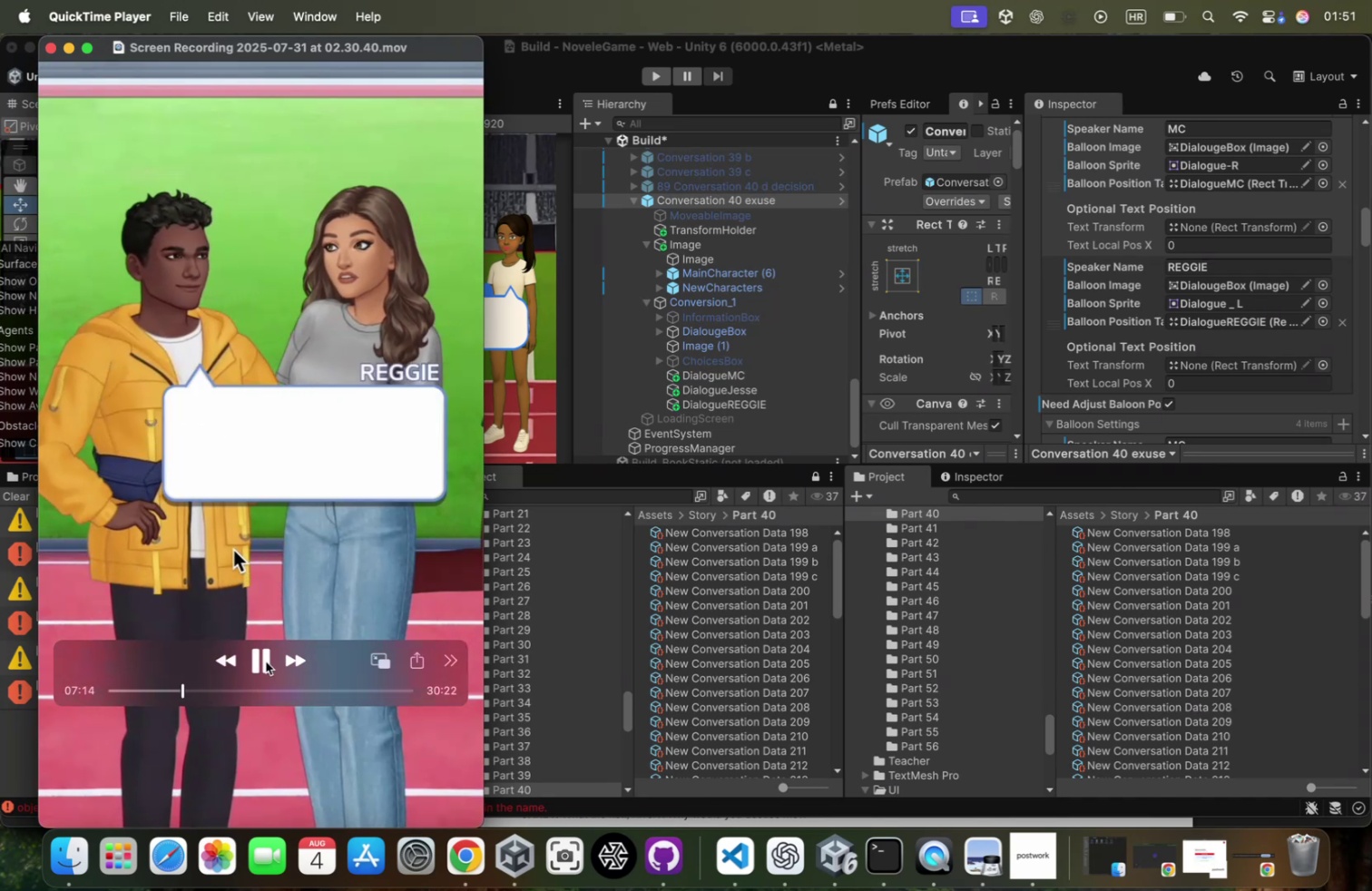 
left_click([266, 661])
 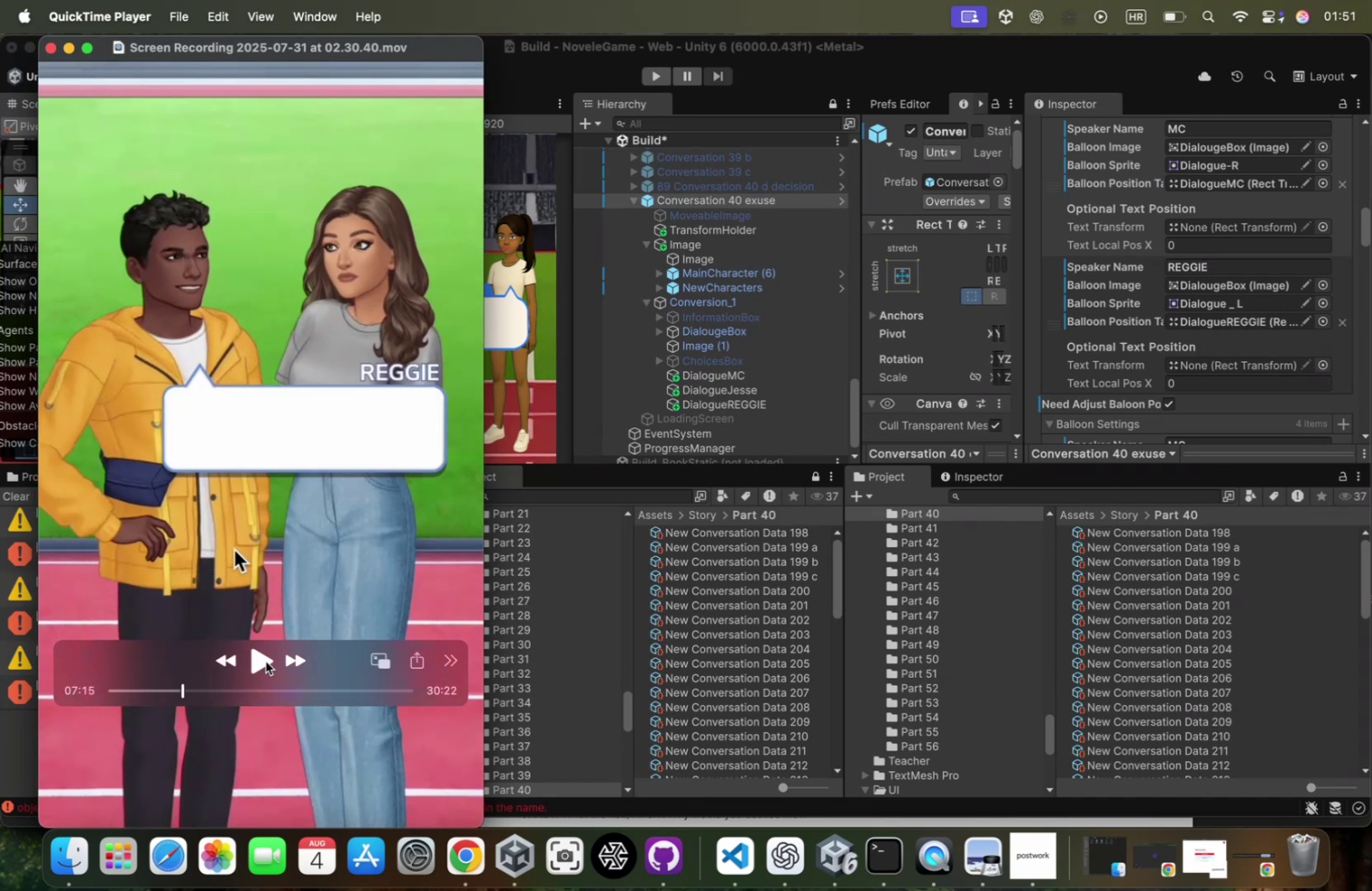 
left_click([266, 661])
 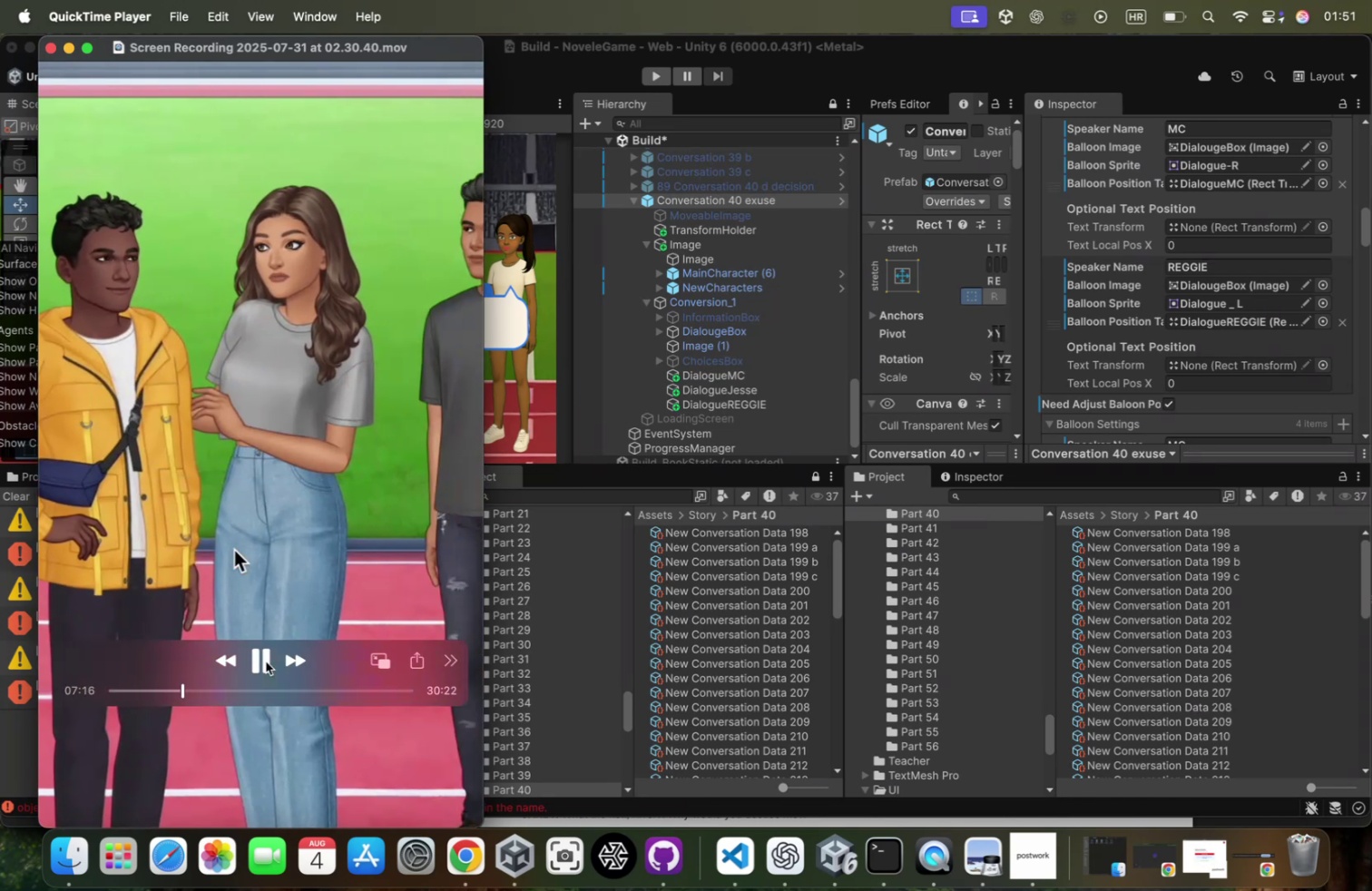 
left_click([266, 661])
 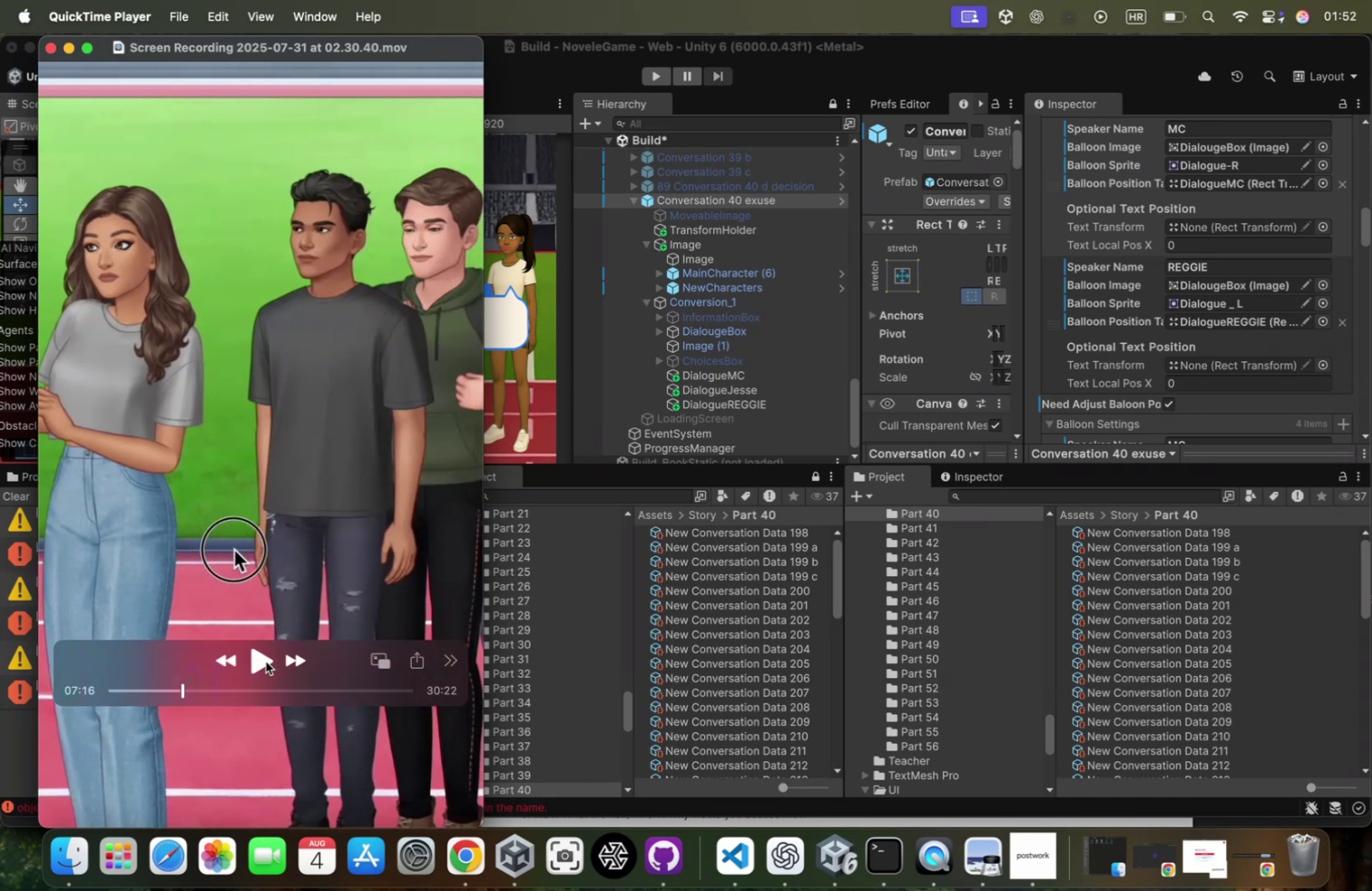 
left_click([266, 661])
 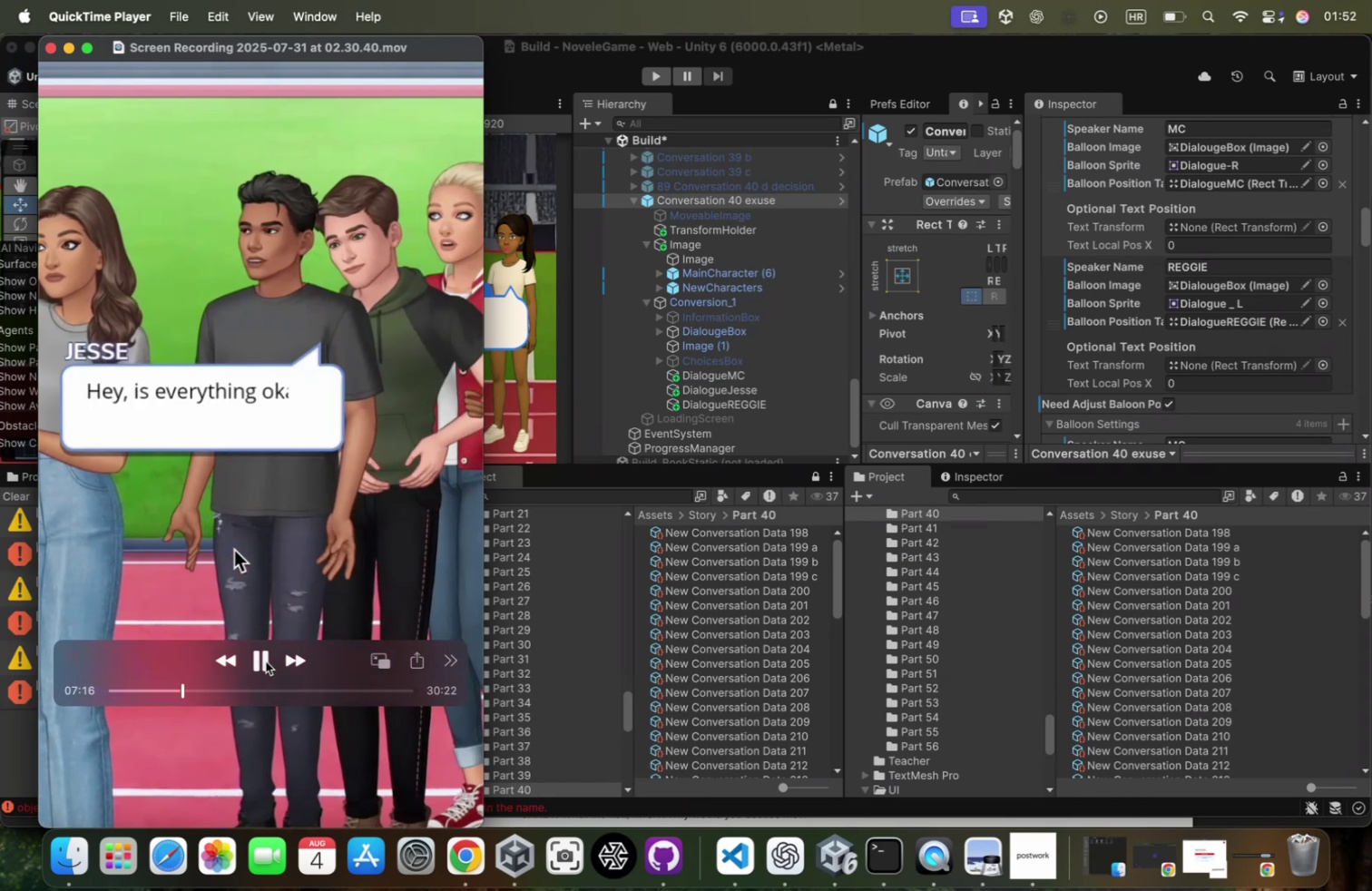 
left_click([266, 661])
 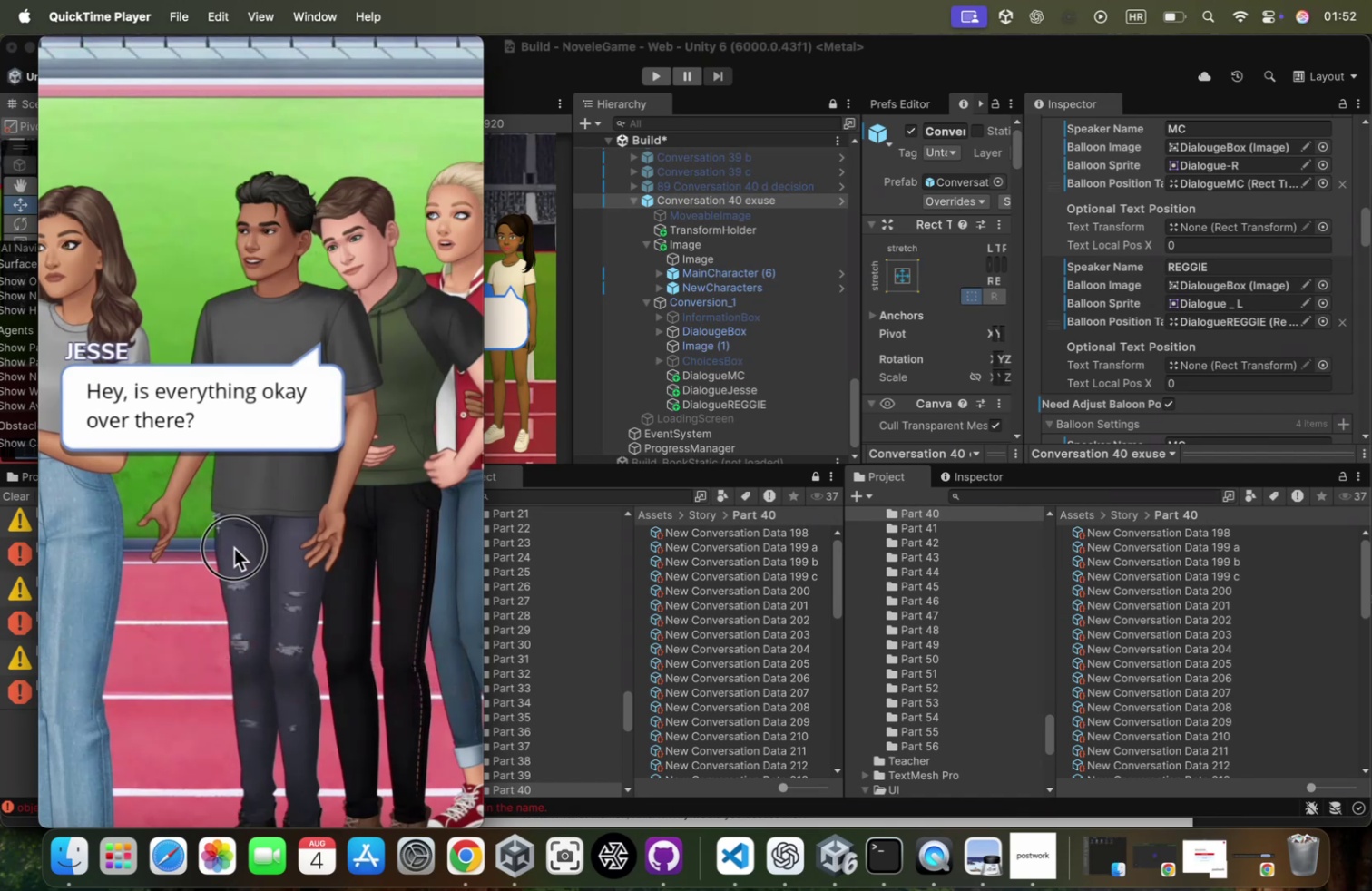 
wait(13.02)
 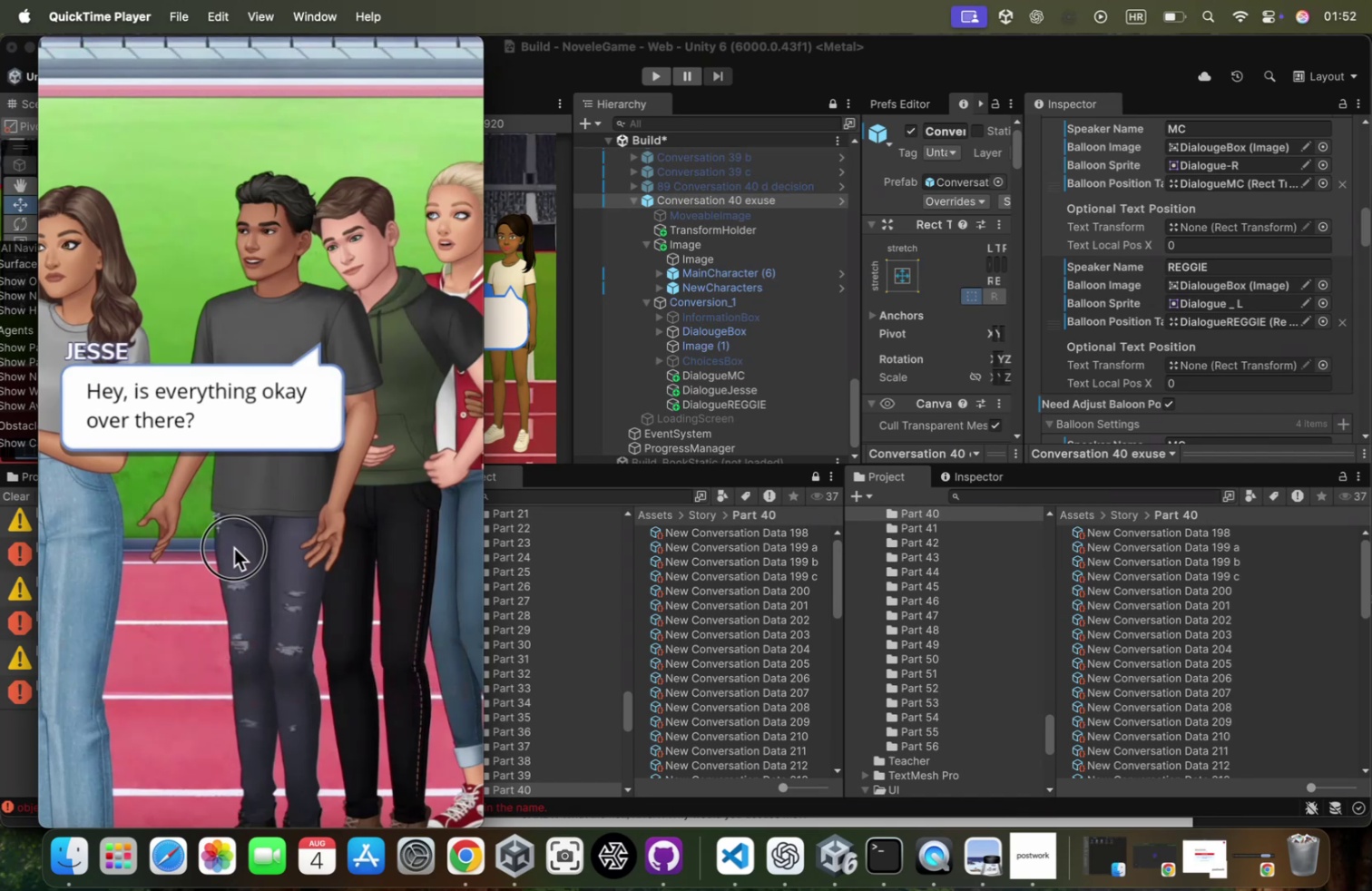 
left_click([550, 386])
 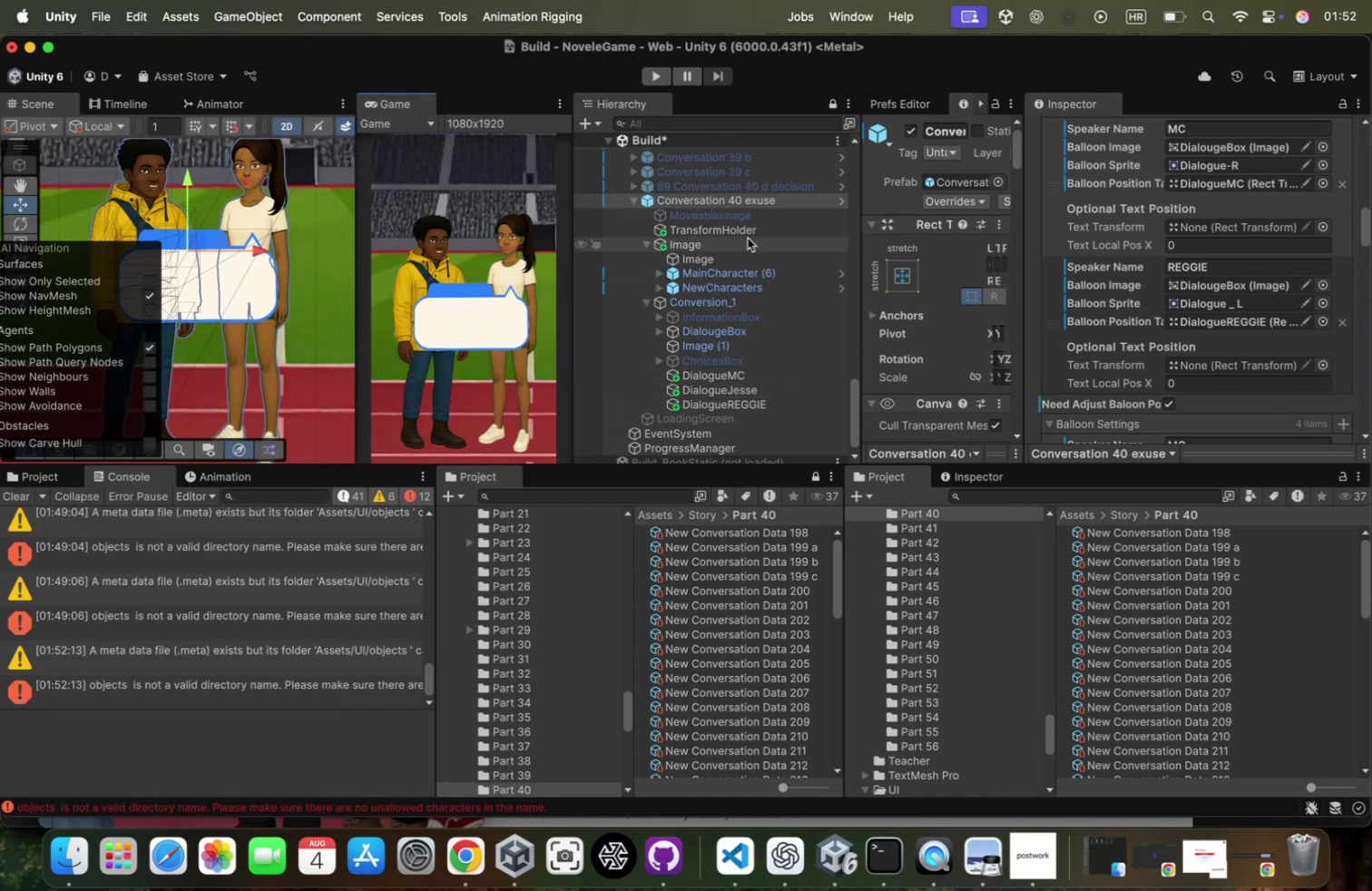 
left_click([707, 272])
 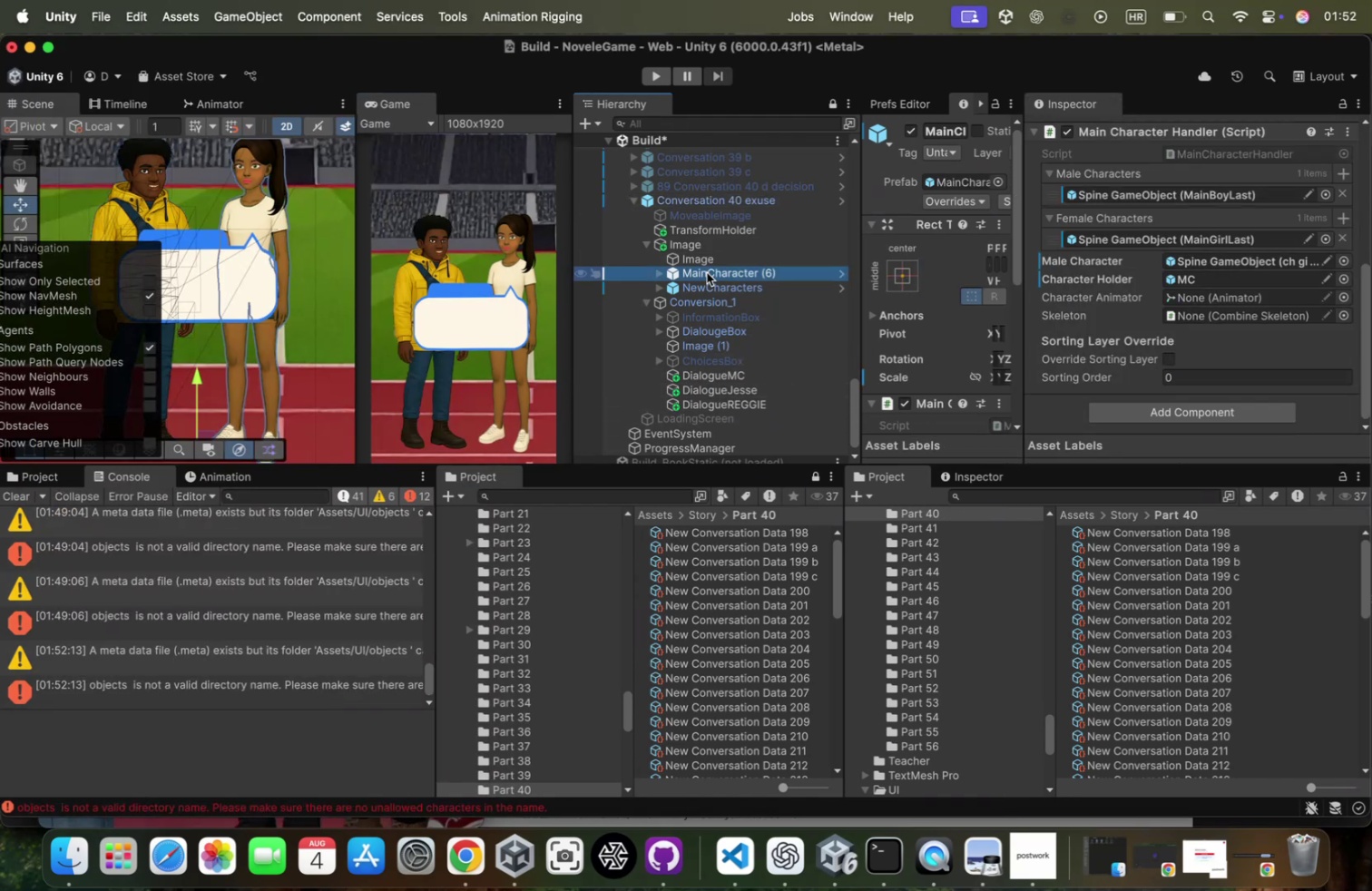 
key(ArrowRight)
 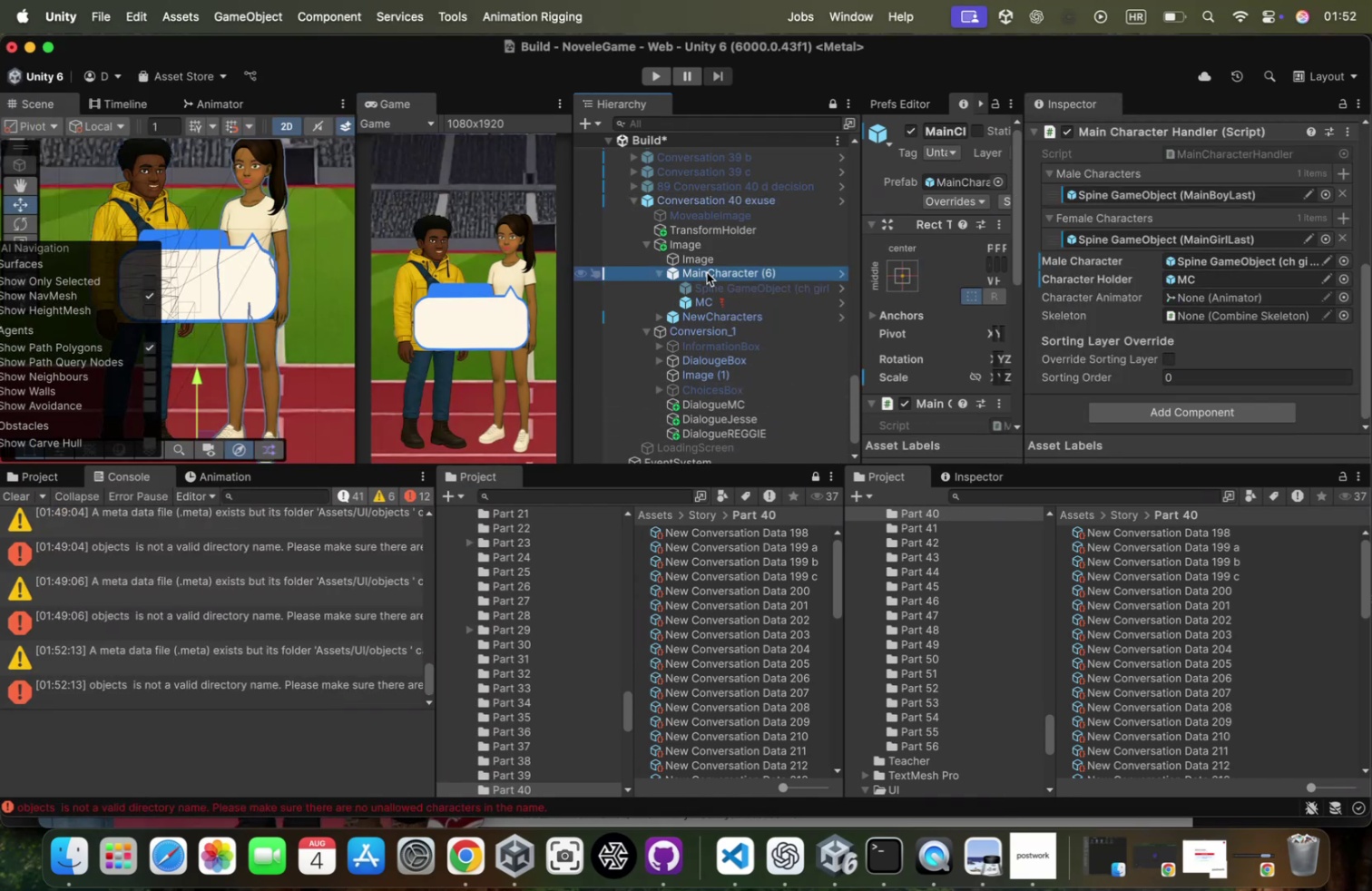 
key(ArrowDown)
 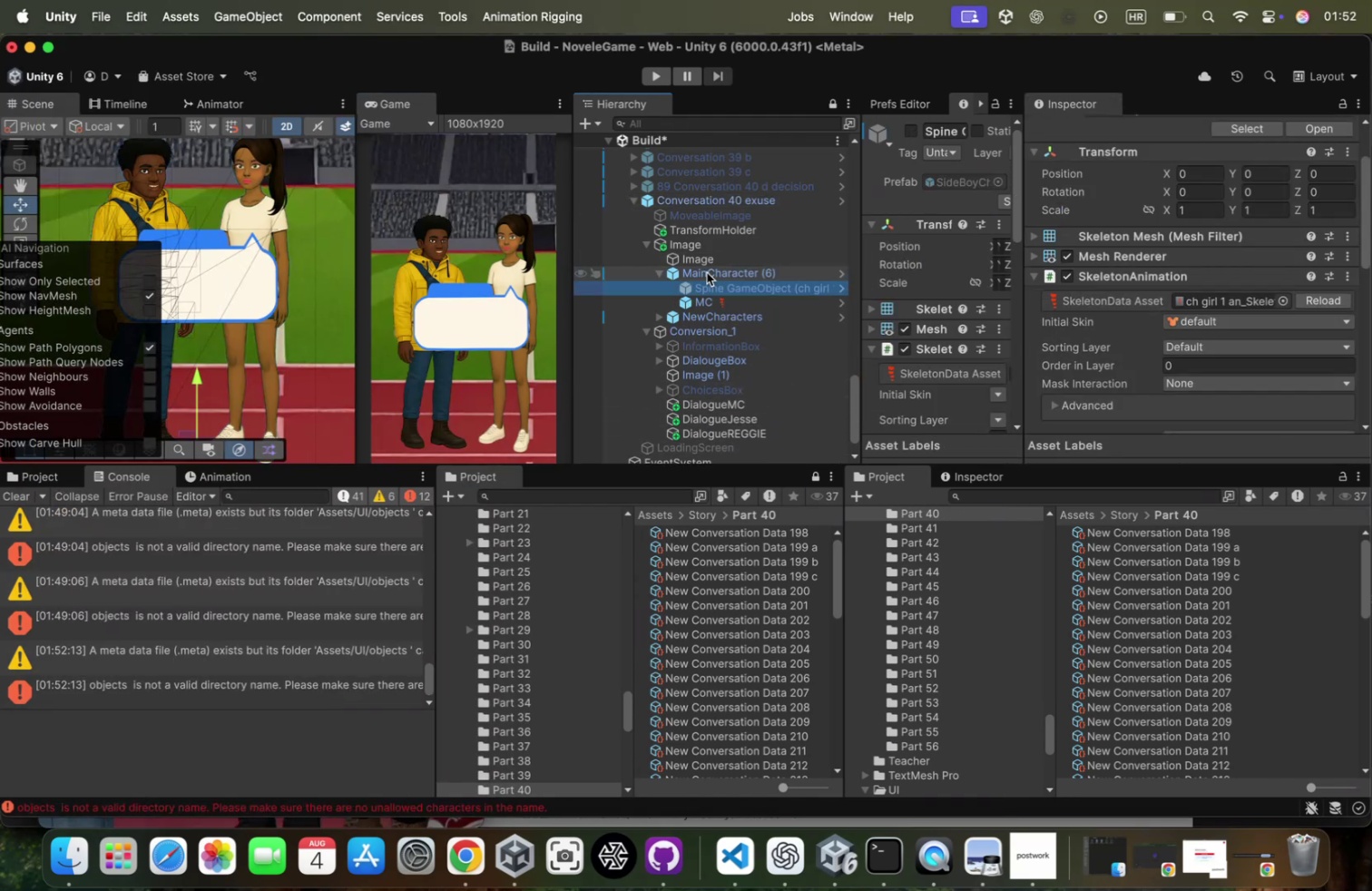 
key(ArrowDown)
 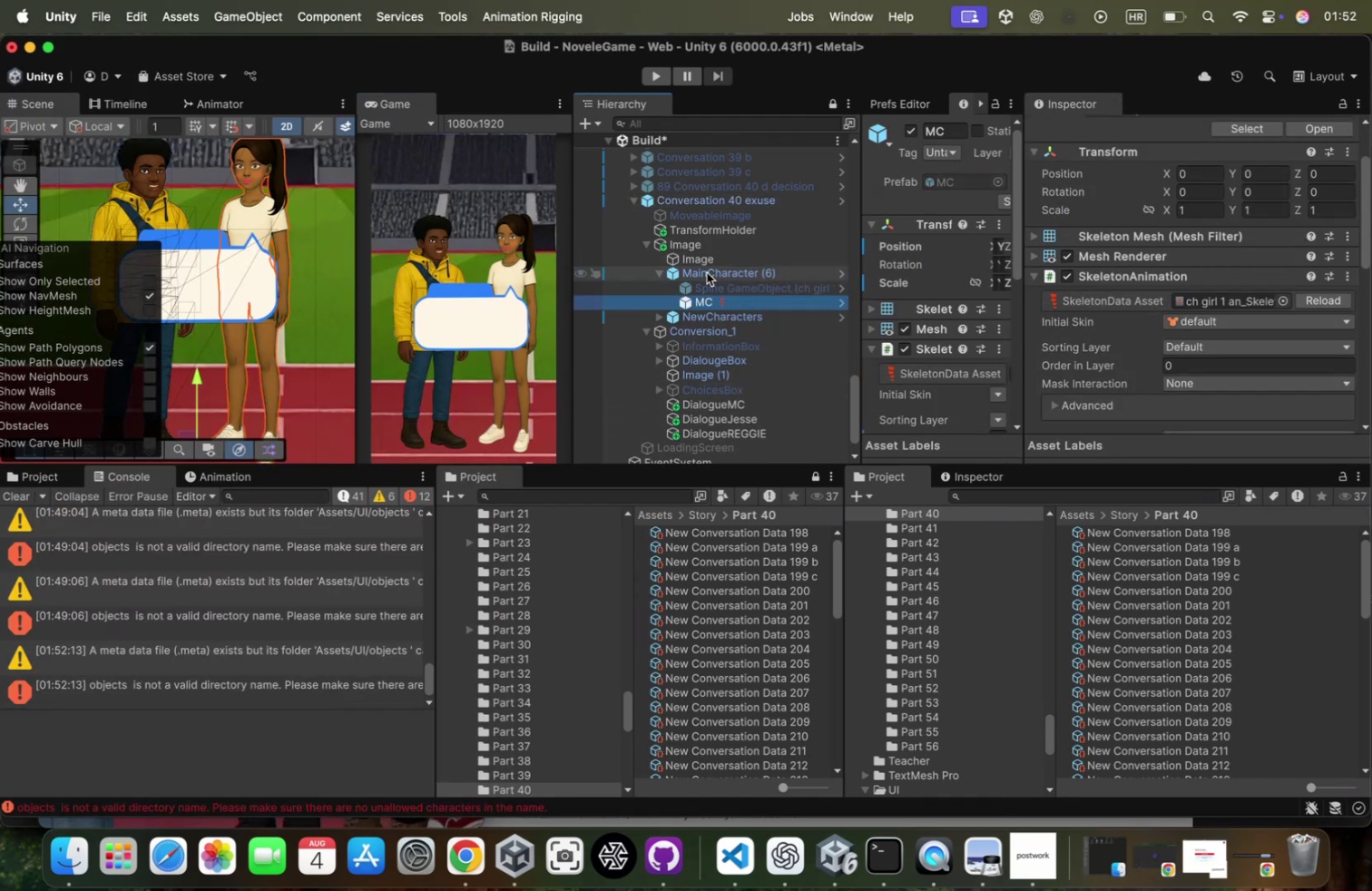 
key(ArrowDown)
 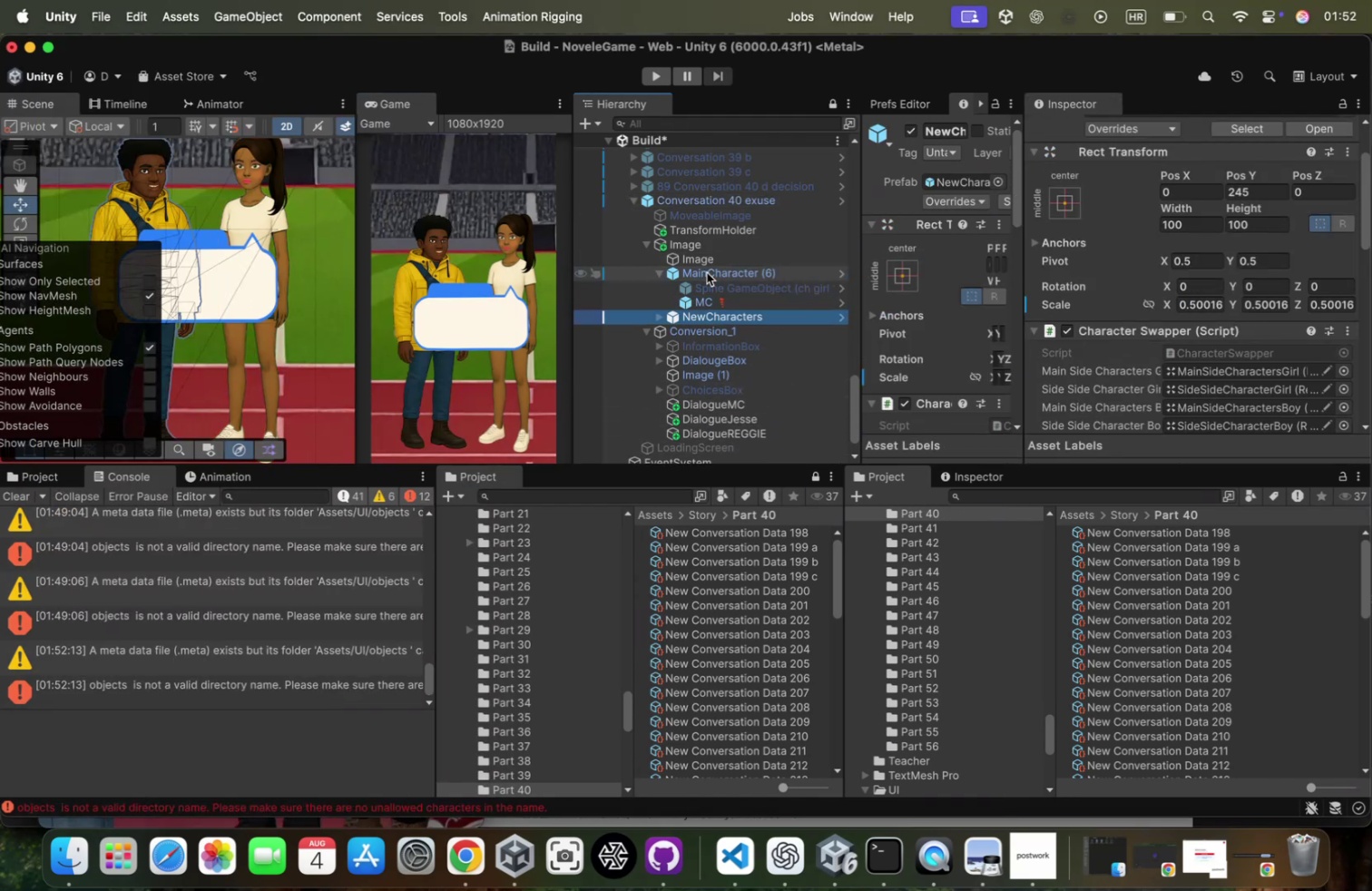 
key(ArrowRight)
 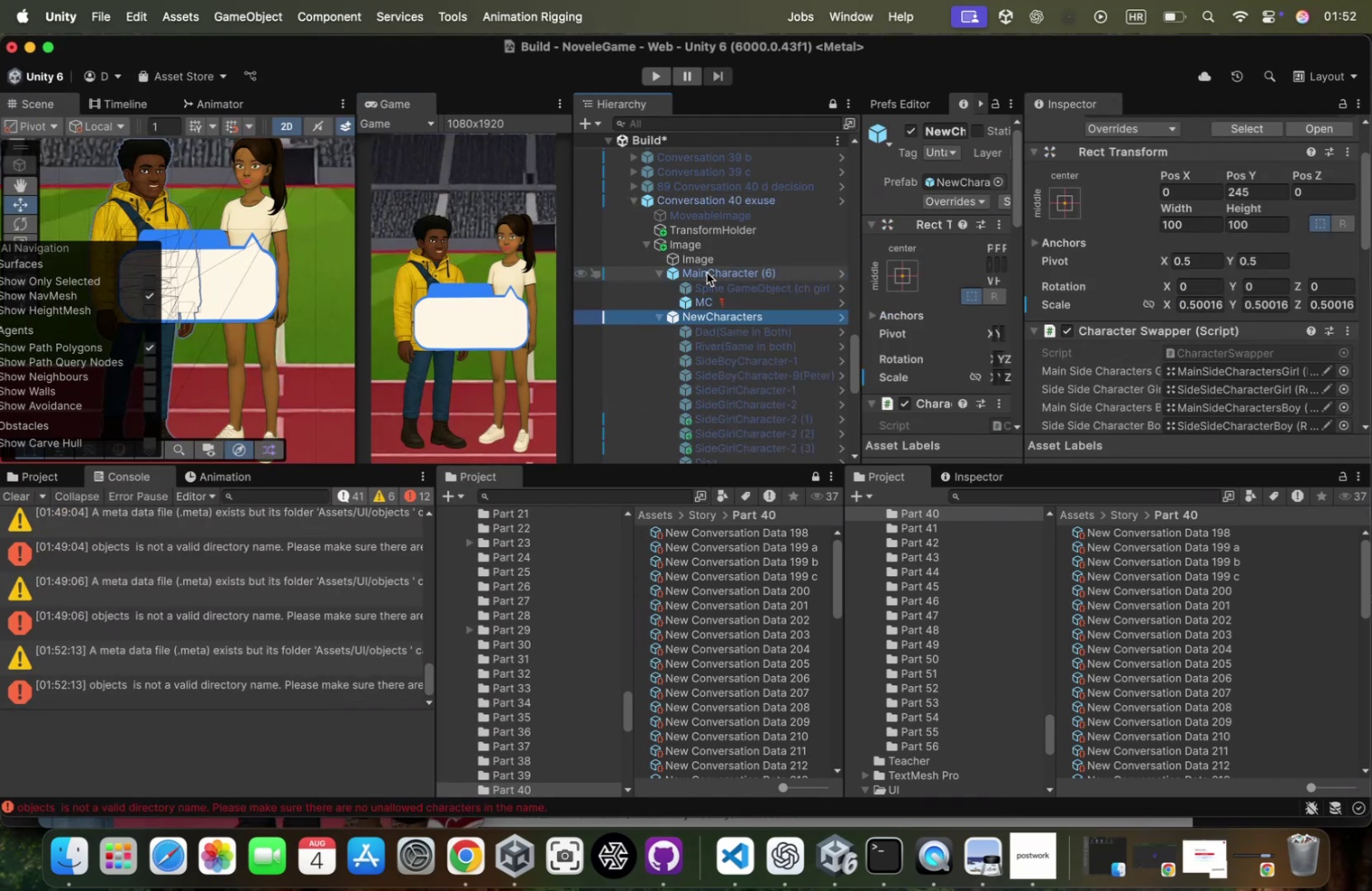 
key(ArrowDown)
 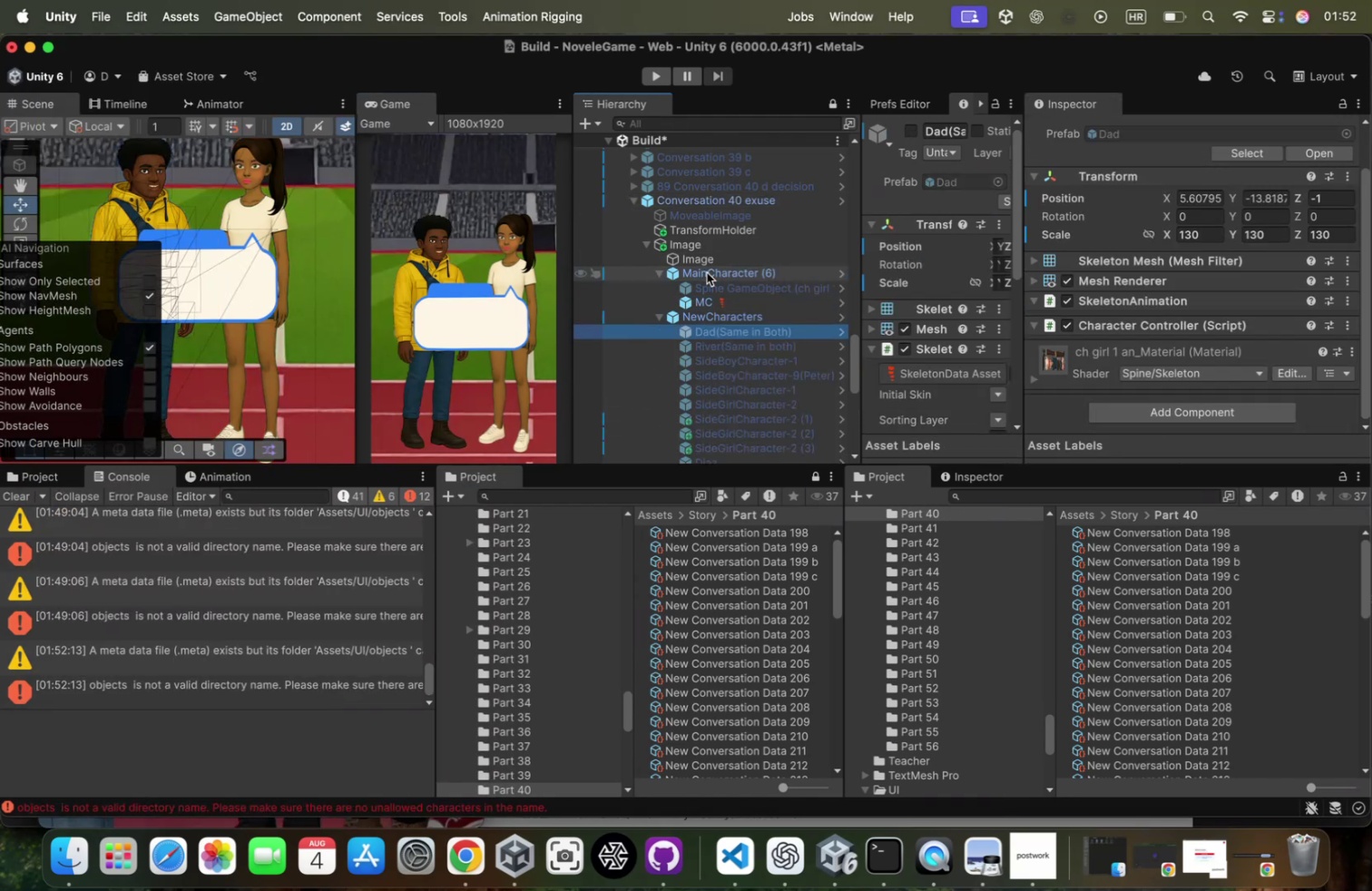 
key(ArrowDown)
 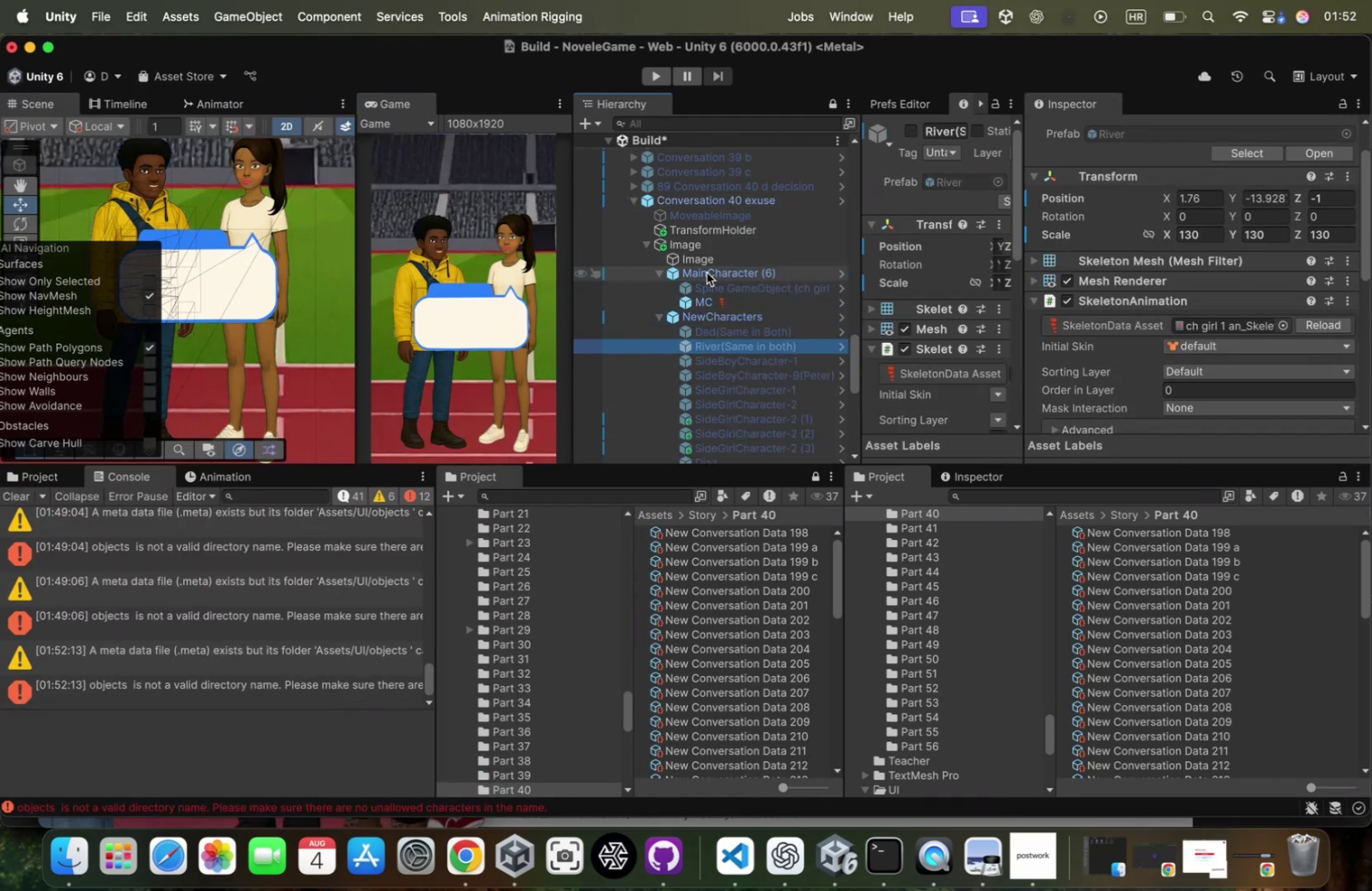 
scroll: coordinate [707, 272], scroll_direction: down, amount: 32.0
 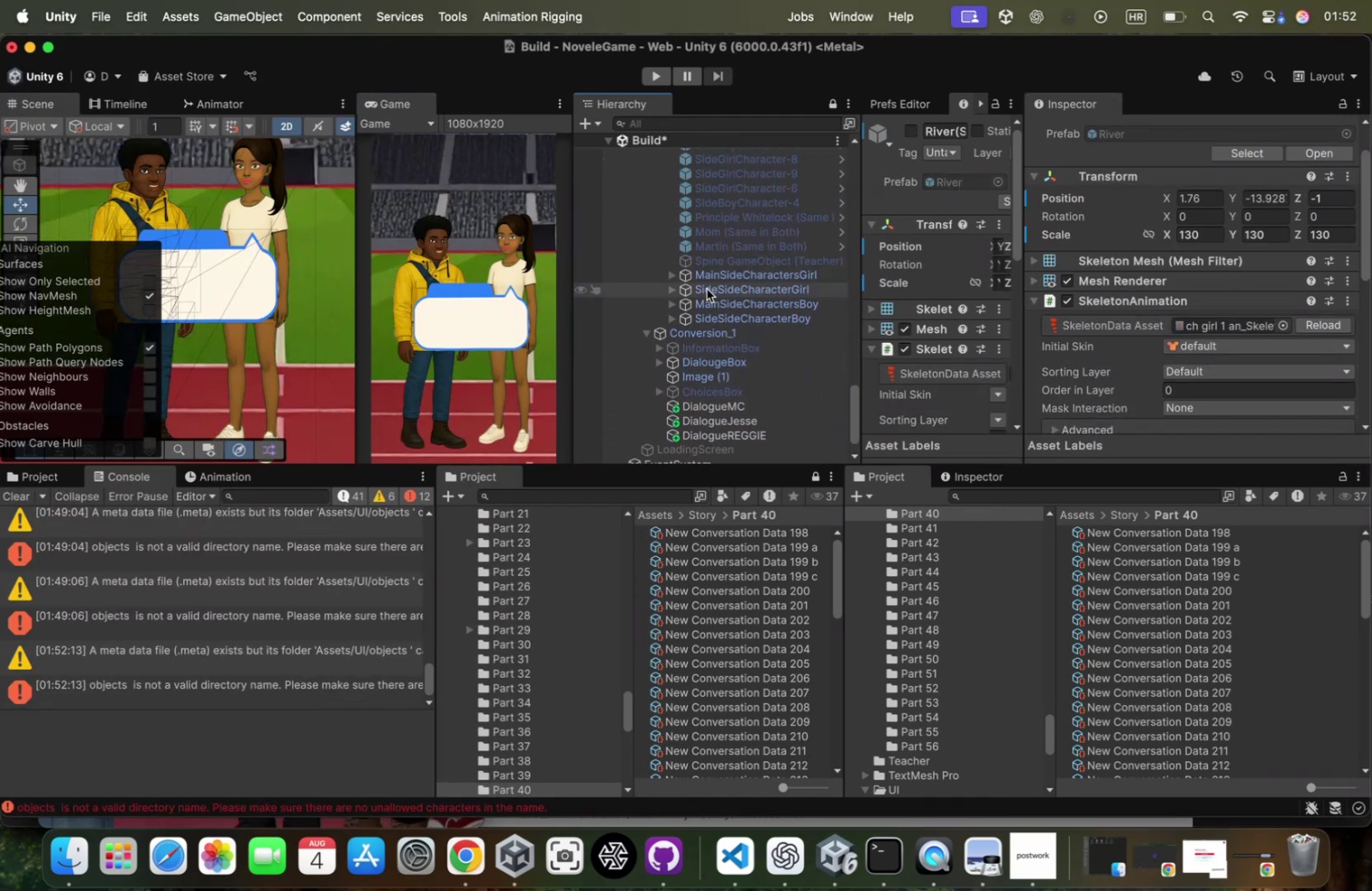 
left_click([712, 288])
 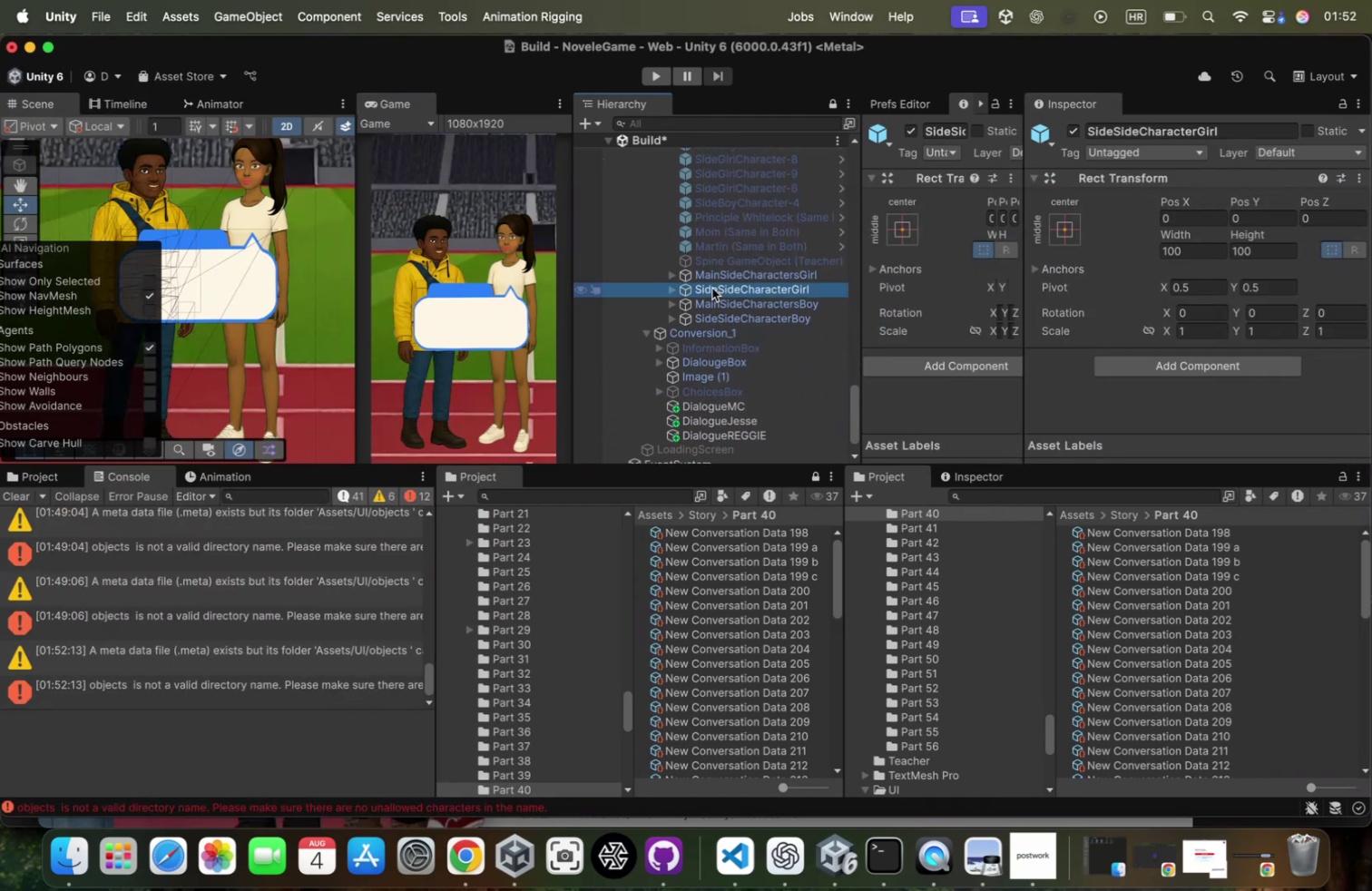 
key(ArrowRight)
 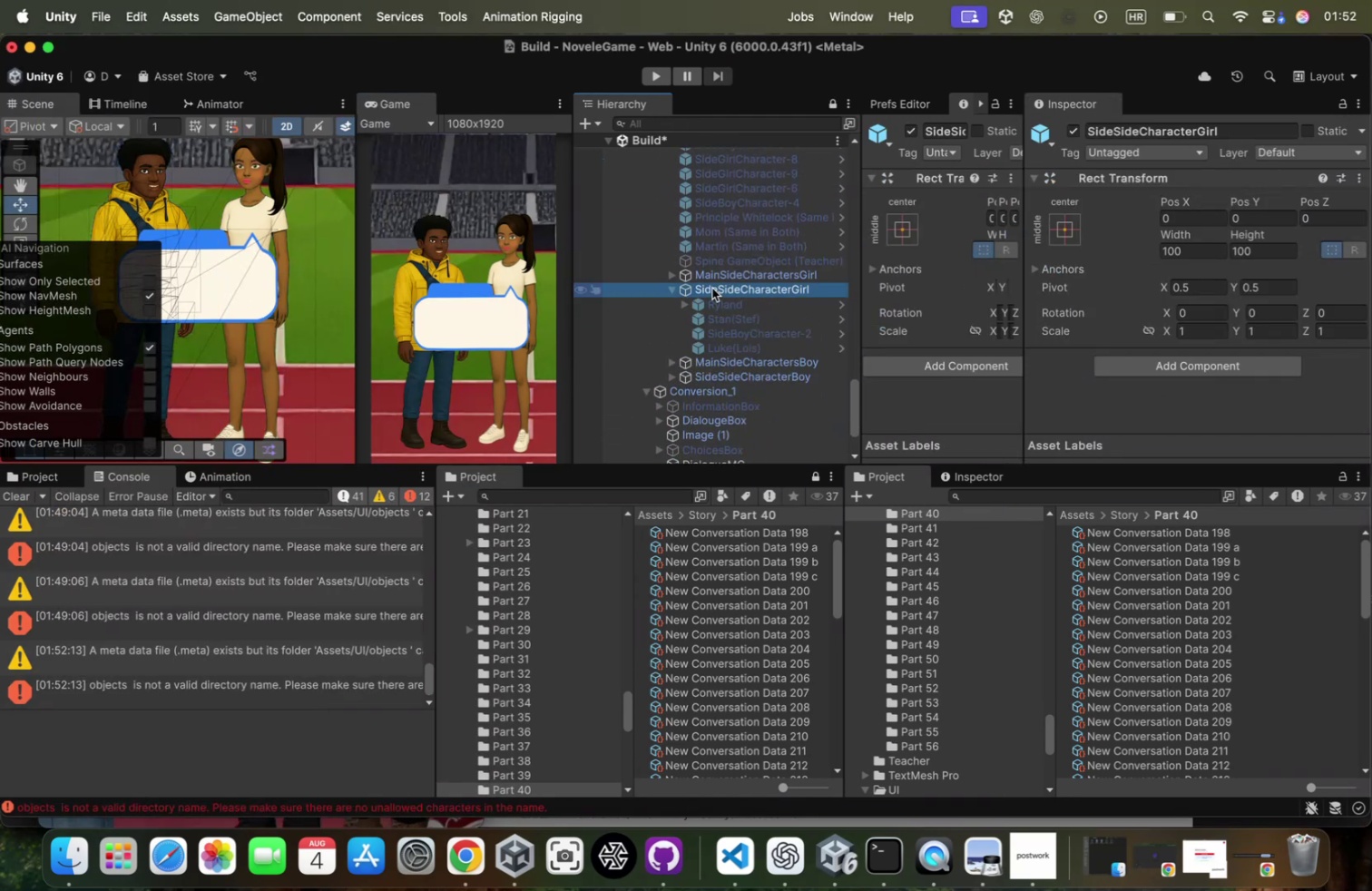 
key(ArrowDown)
 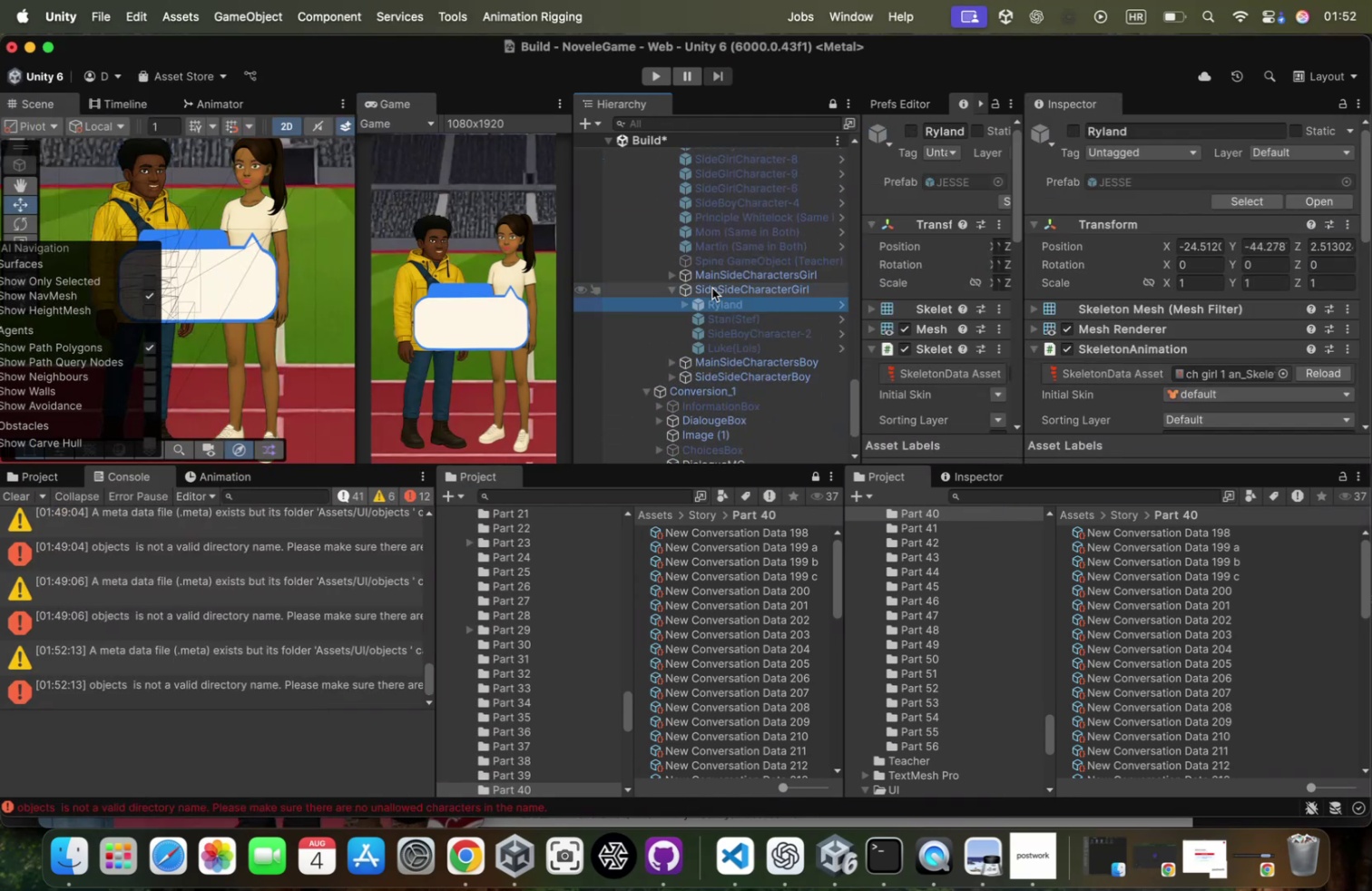 
key(ArrowDown)
 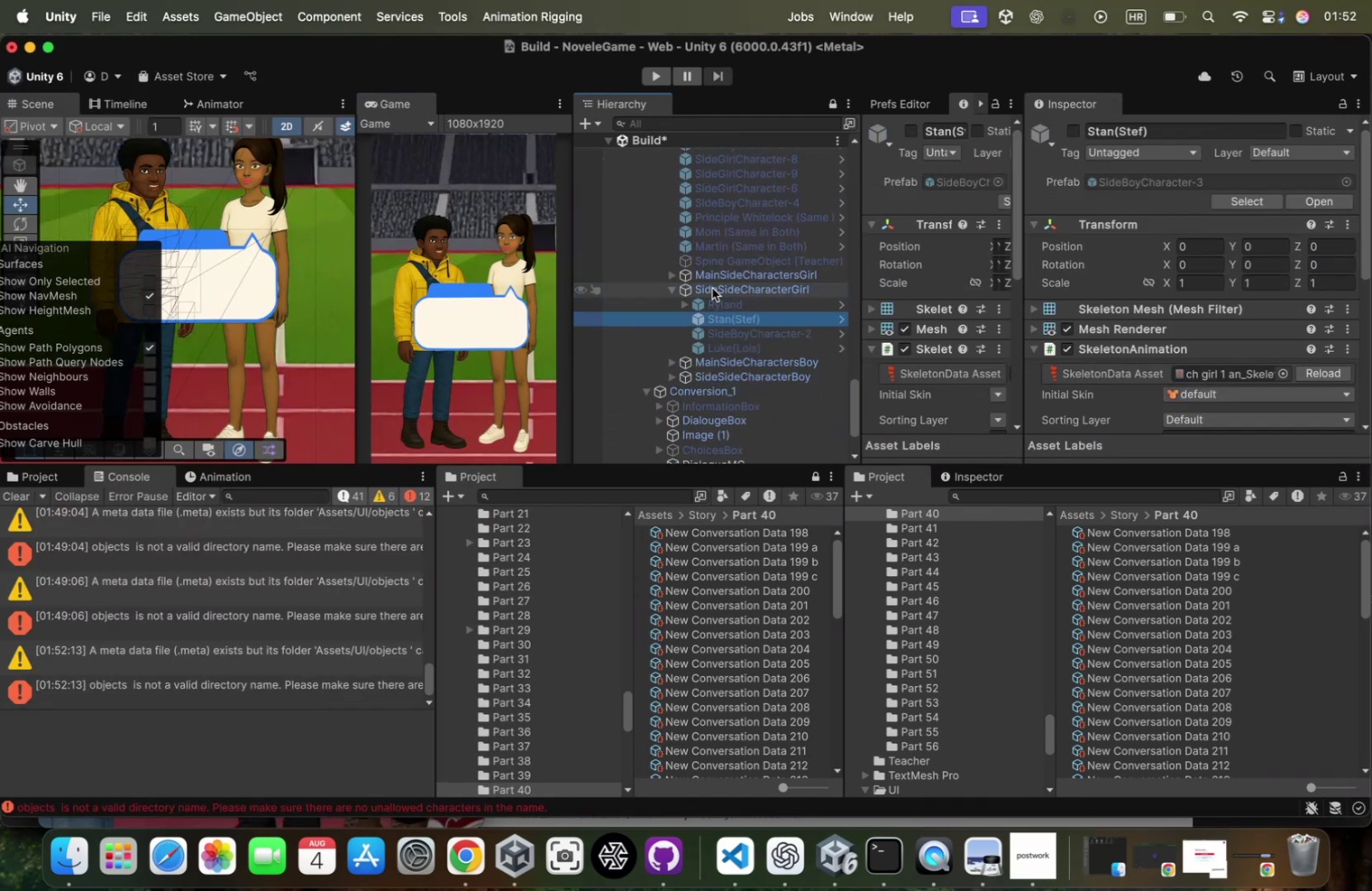 
key(ArrowDown)
 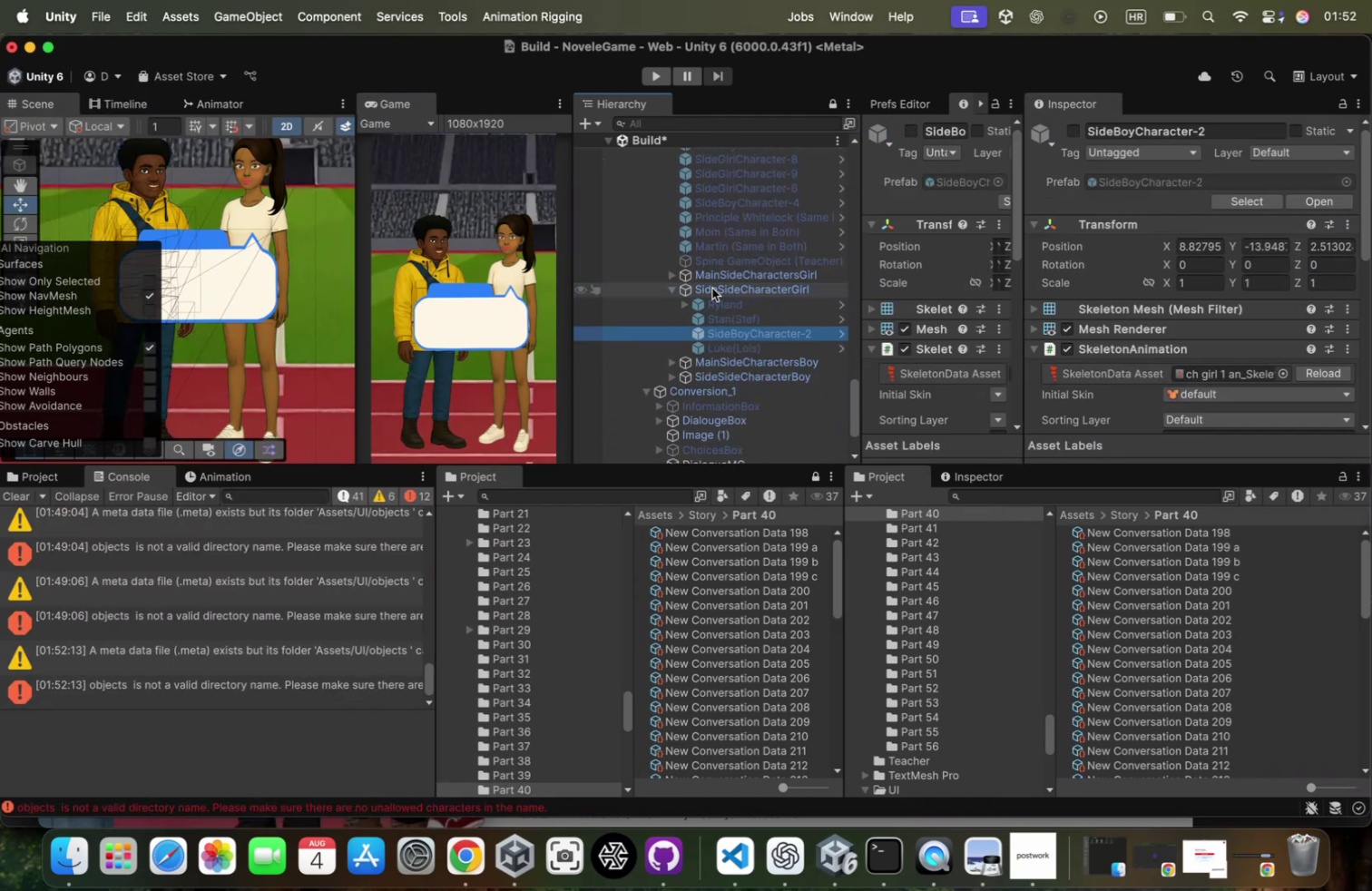 
key(ArrowUp)
 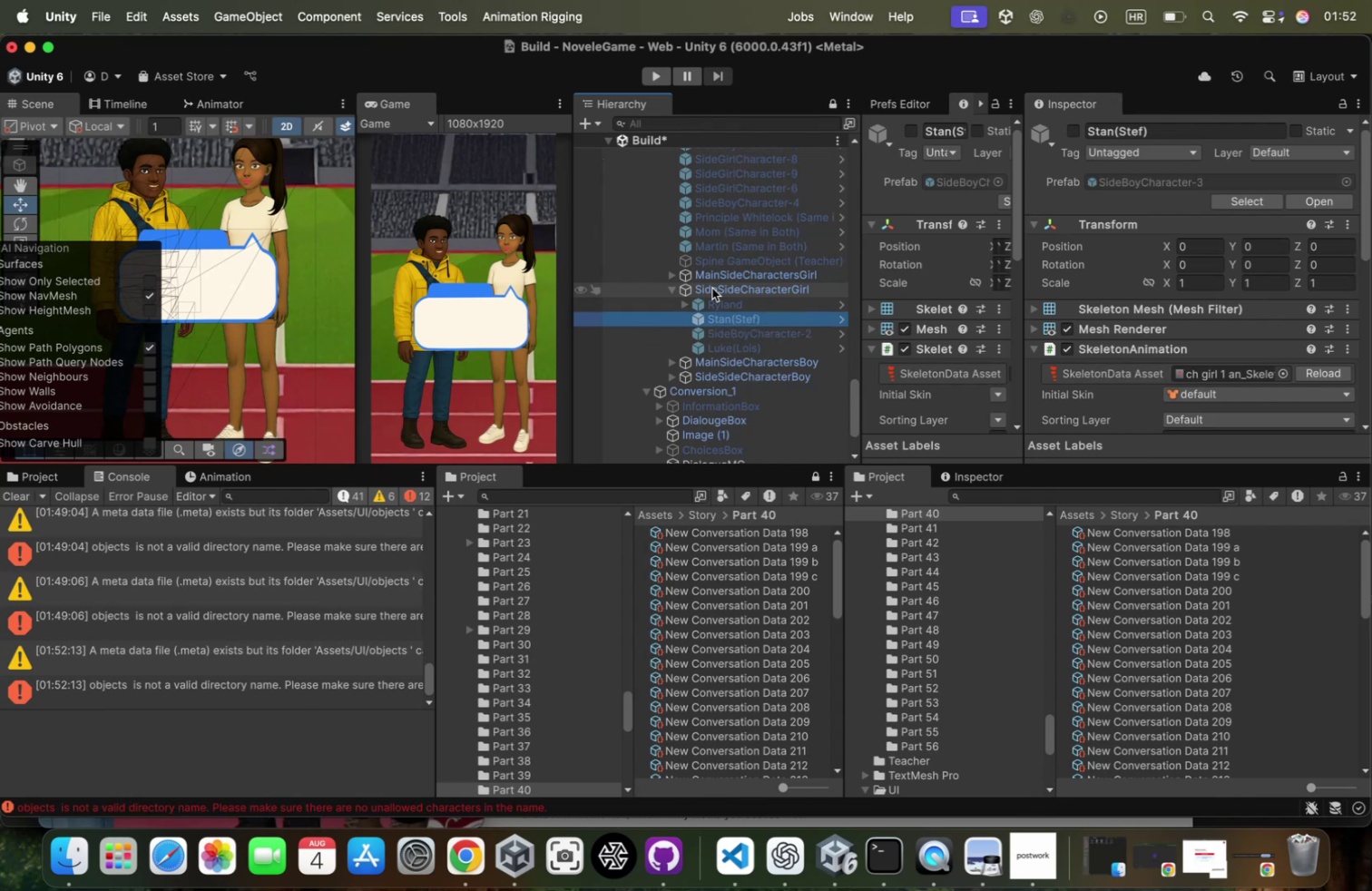 
key(ArrowDown)
 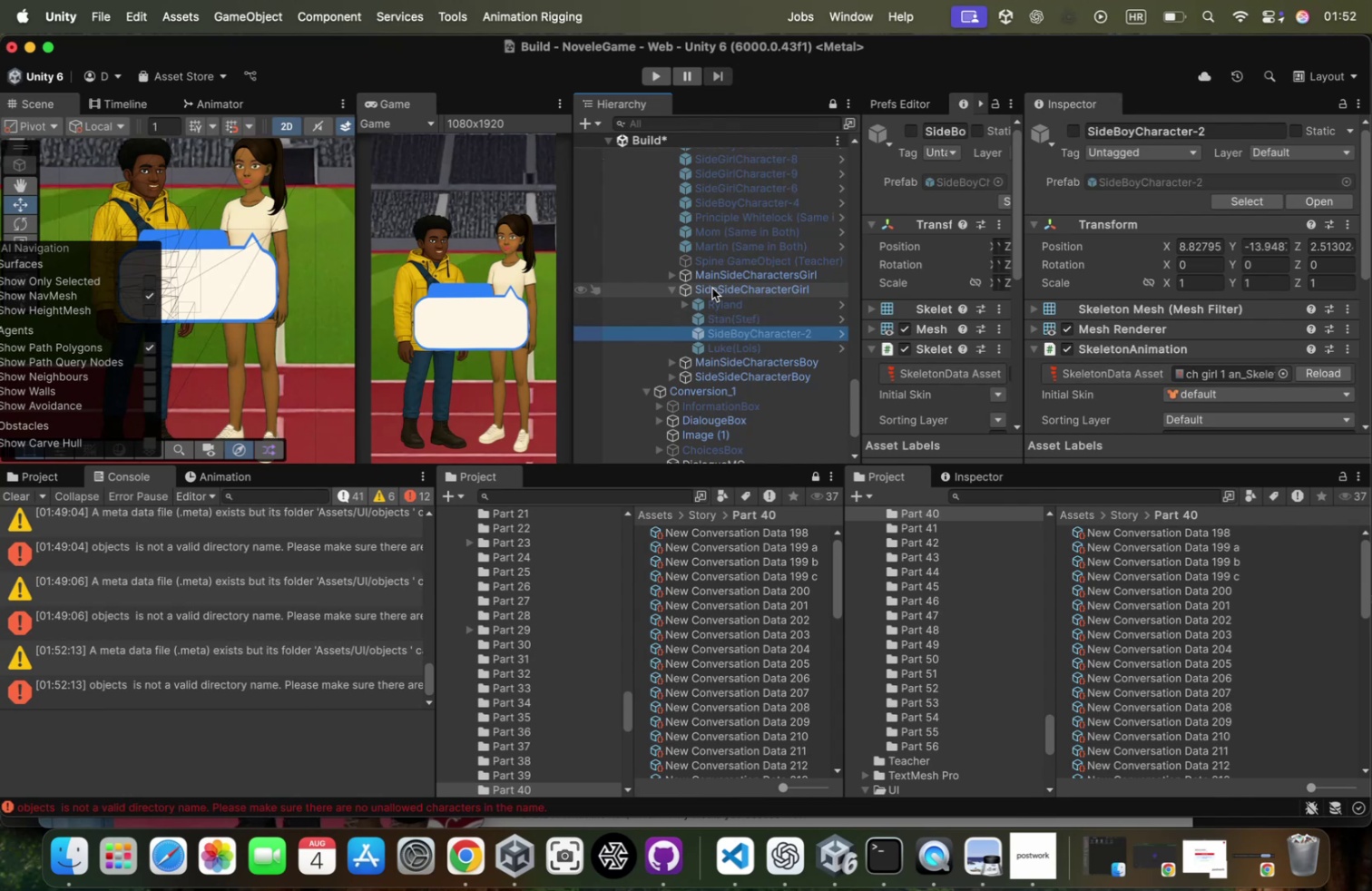 
key(ArrowDown)
 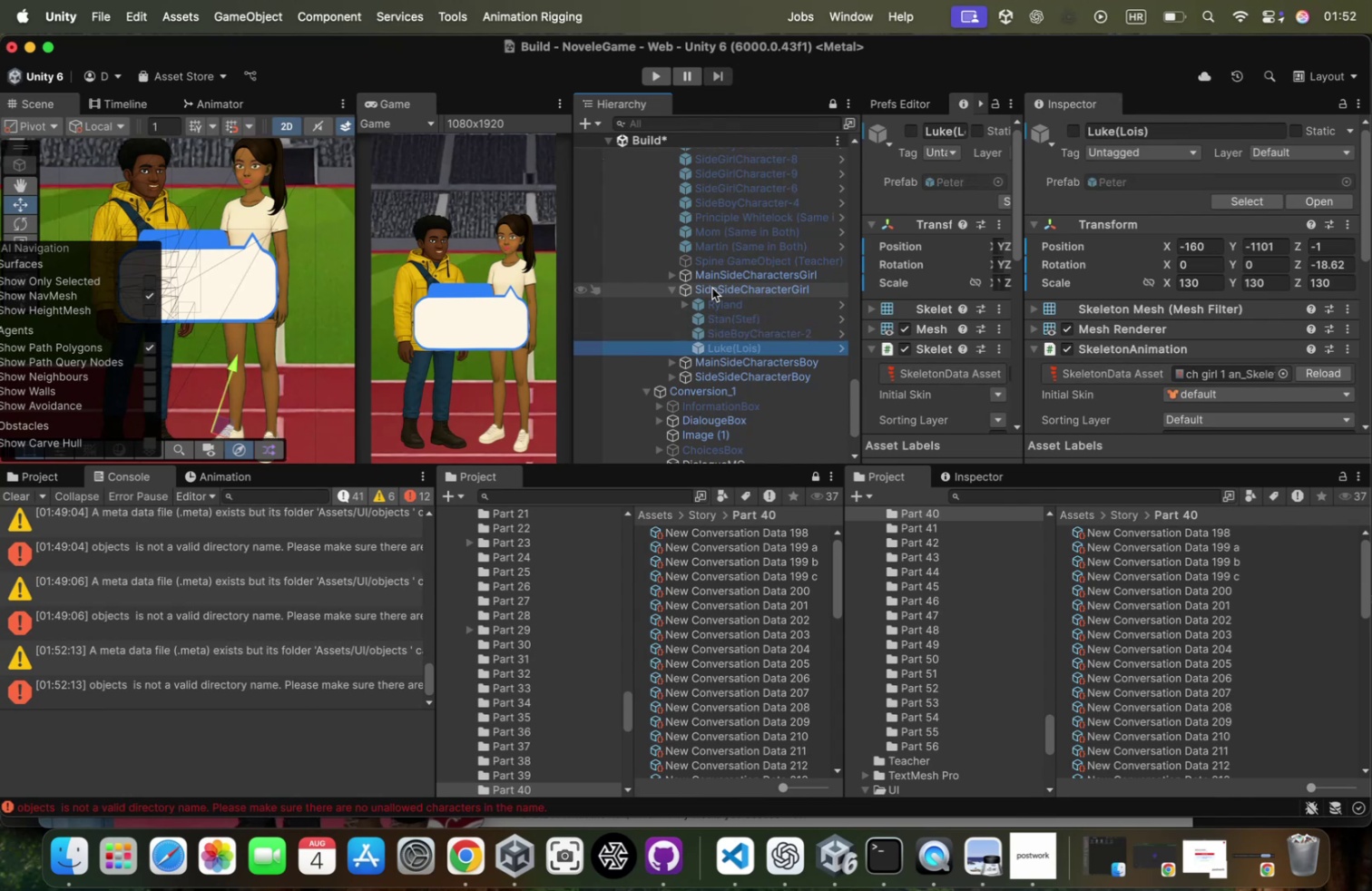 
key(Meta+CommandLeft)
 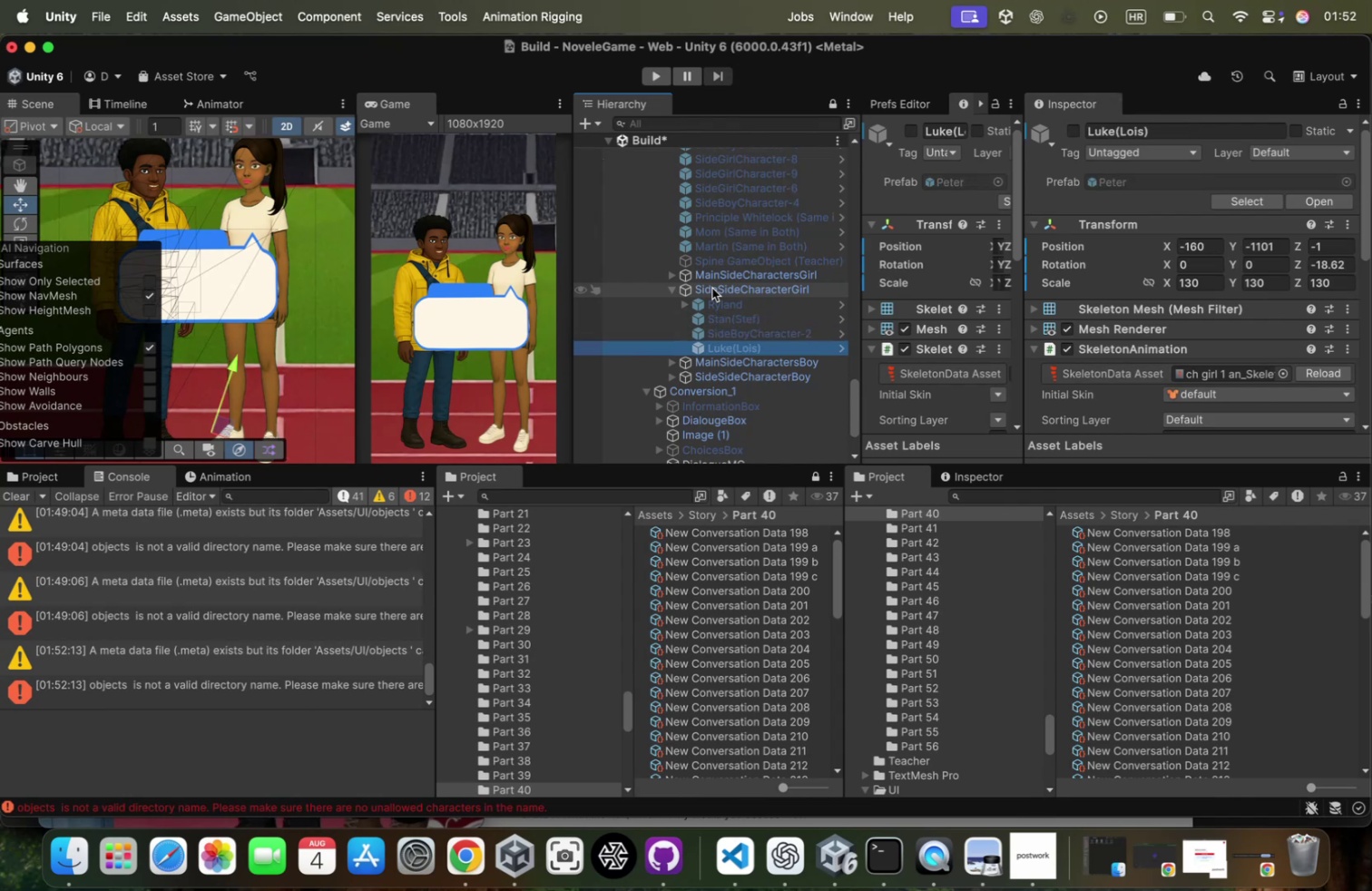 
key(Meta+Tab)
 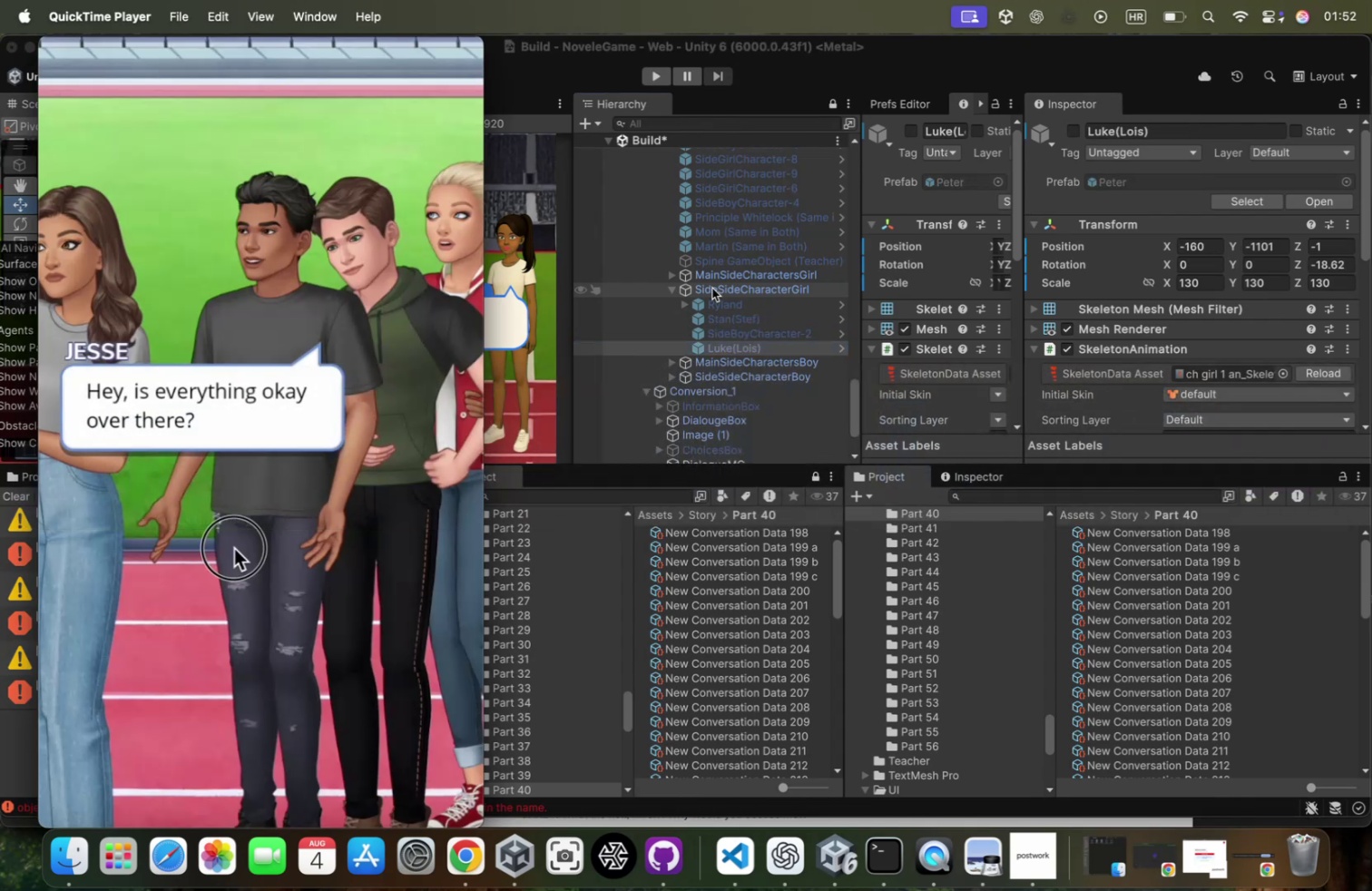 
key(Meta+CommandLeft)
 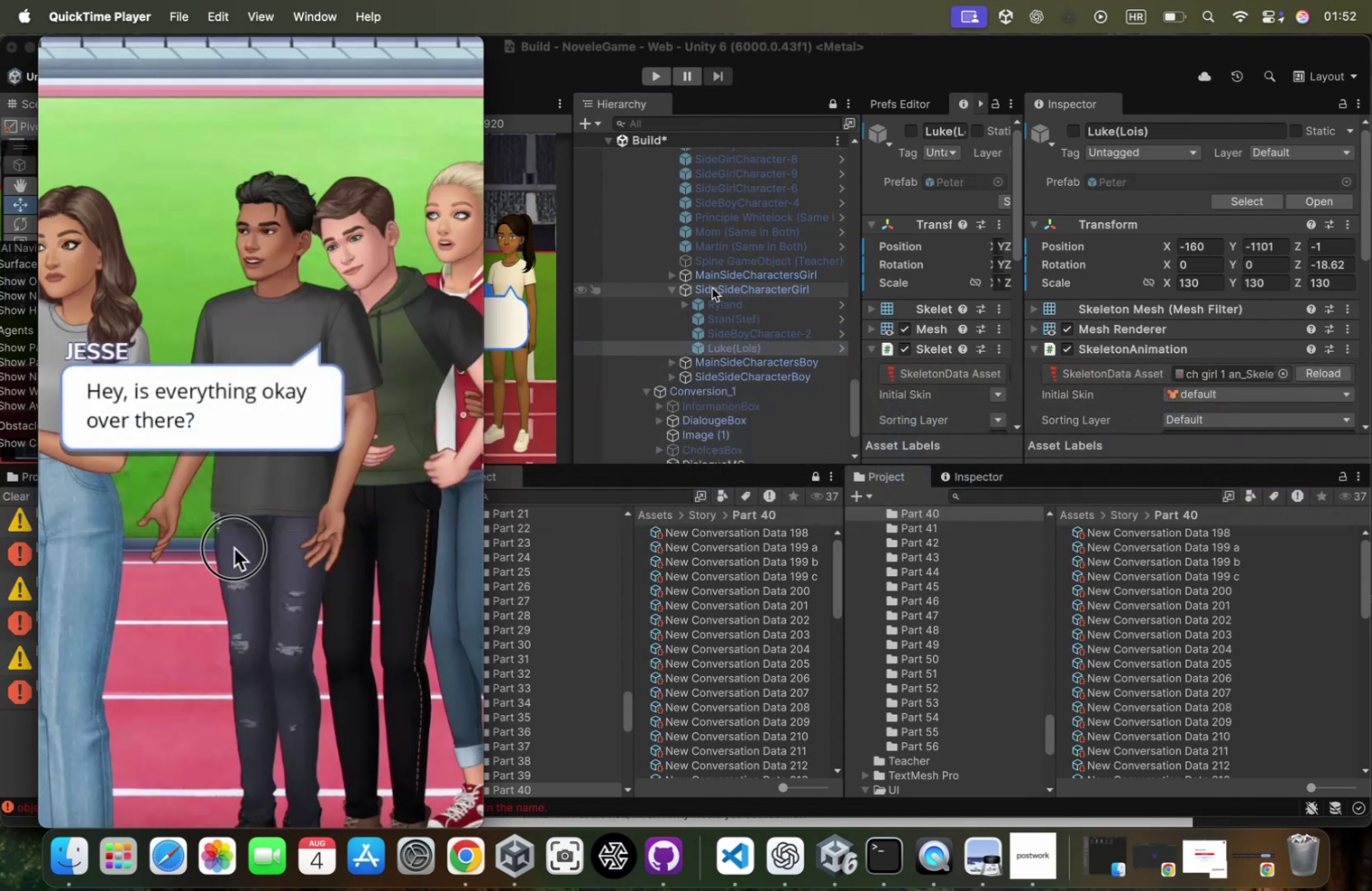 
key(Meta+Tab)
 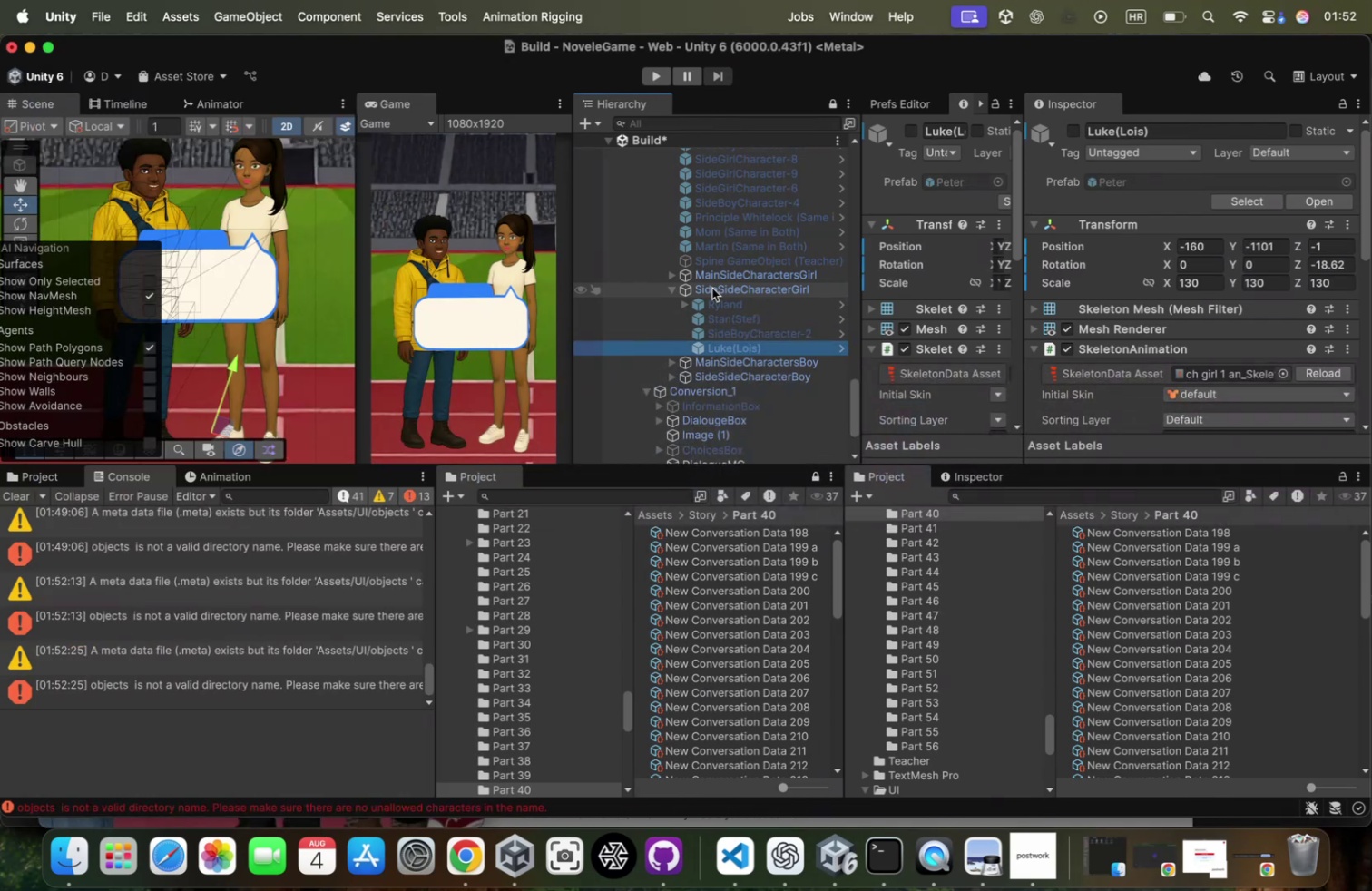 
wait(10.79)
 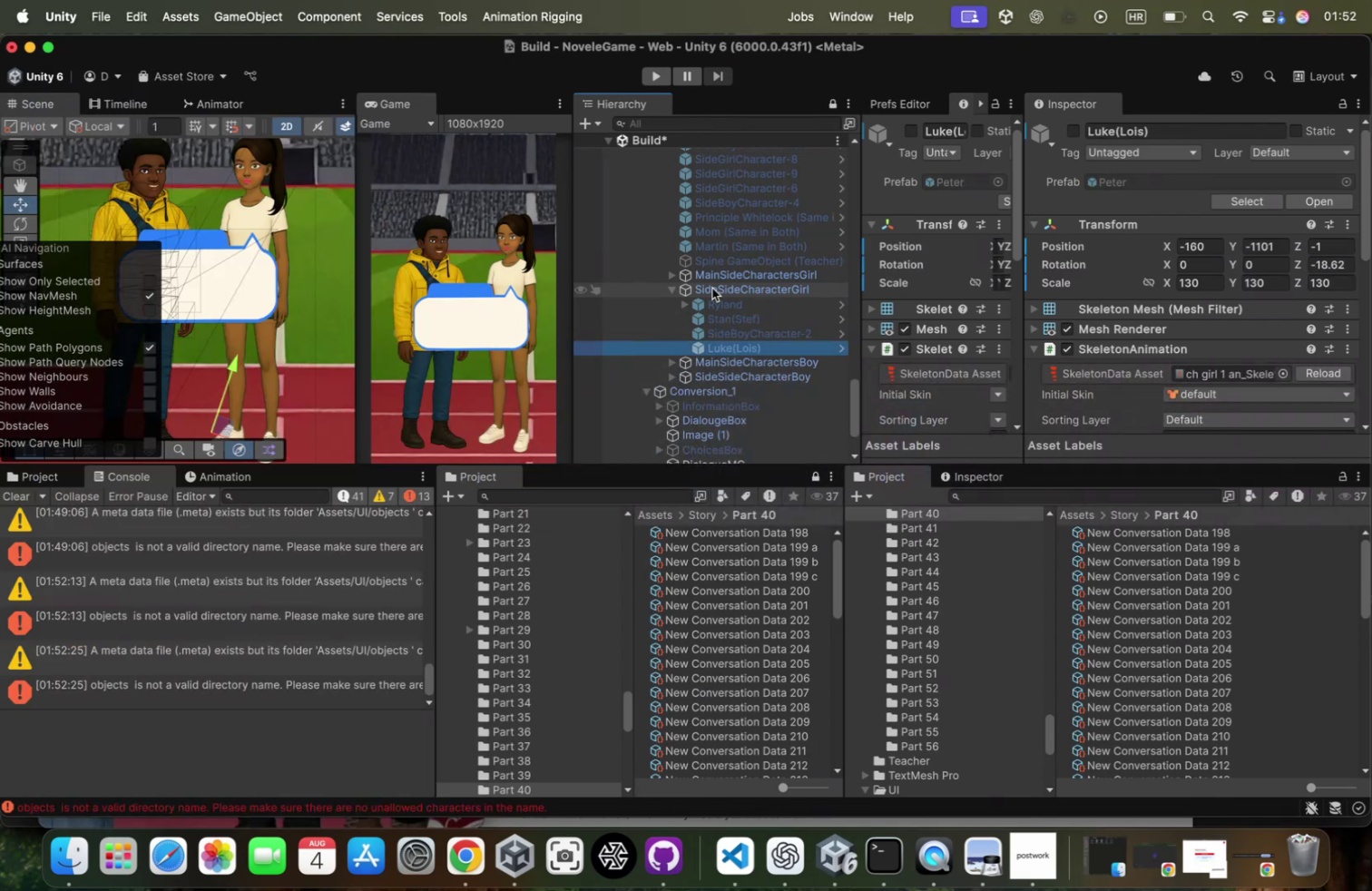 
scroll: coordinate [752, 297], scroll_direction: up, amount: 16.0
 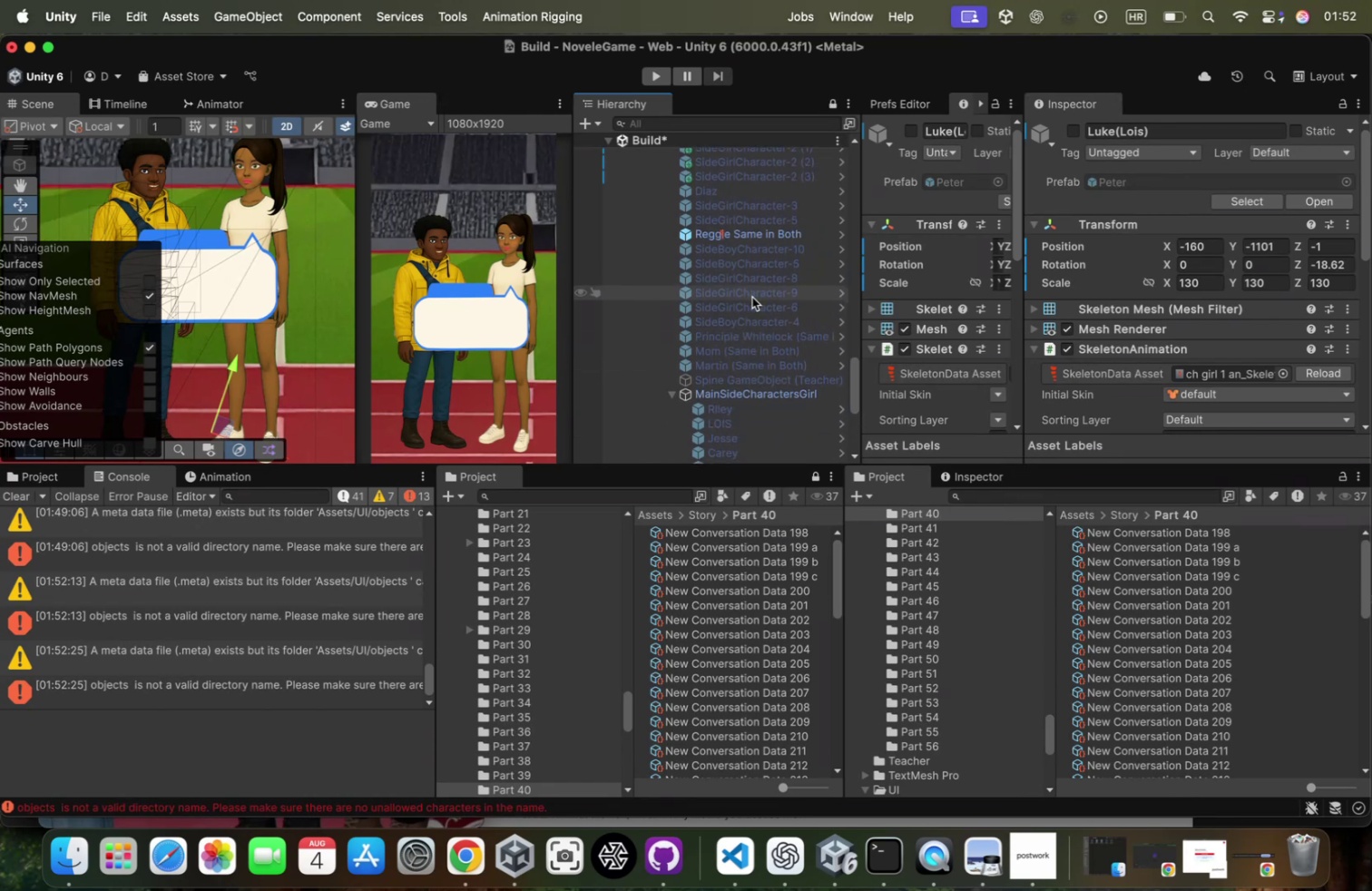 
scroll: coordinate [752, 297], scroll_direction: down, amount: 10.0
 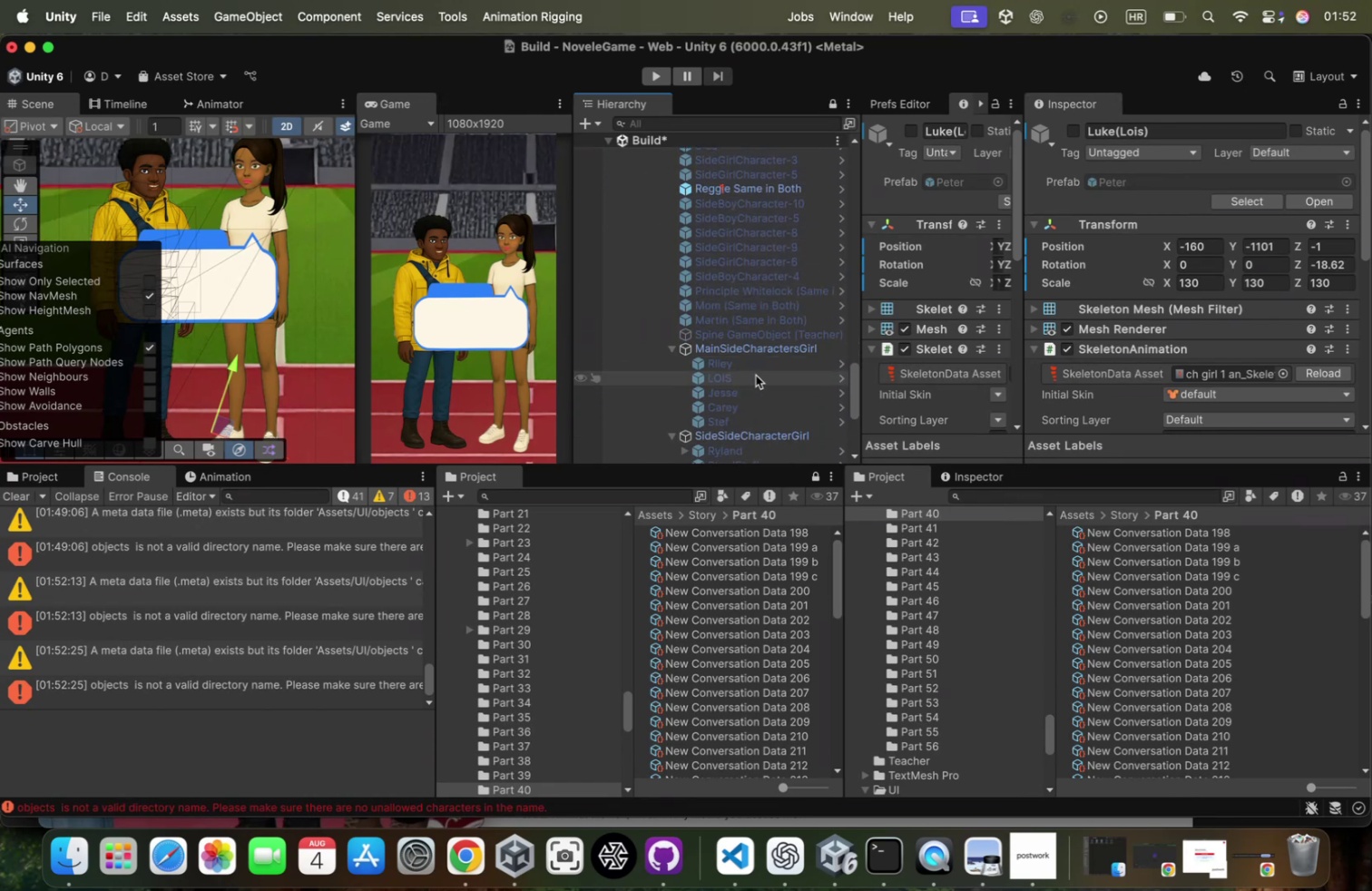 
left_click([760, 367])
 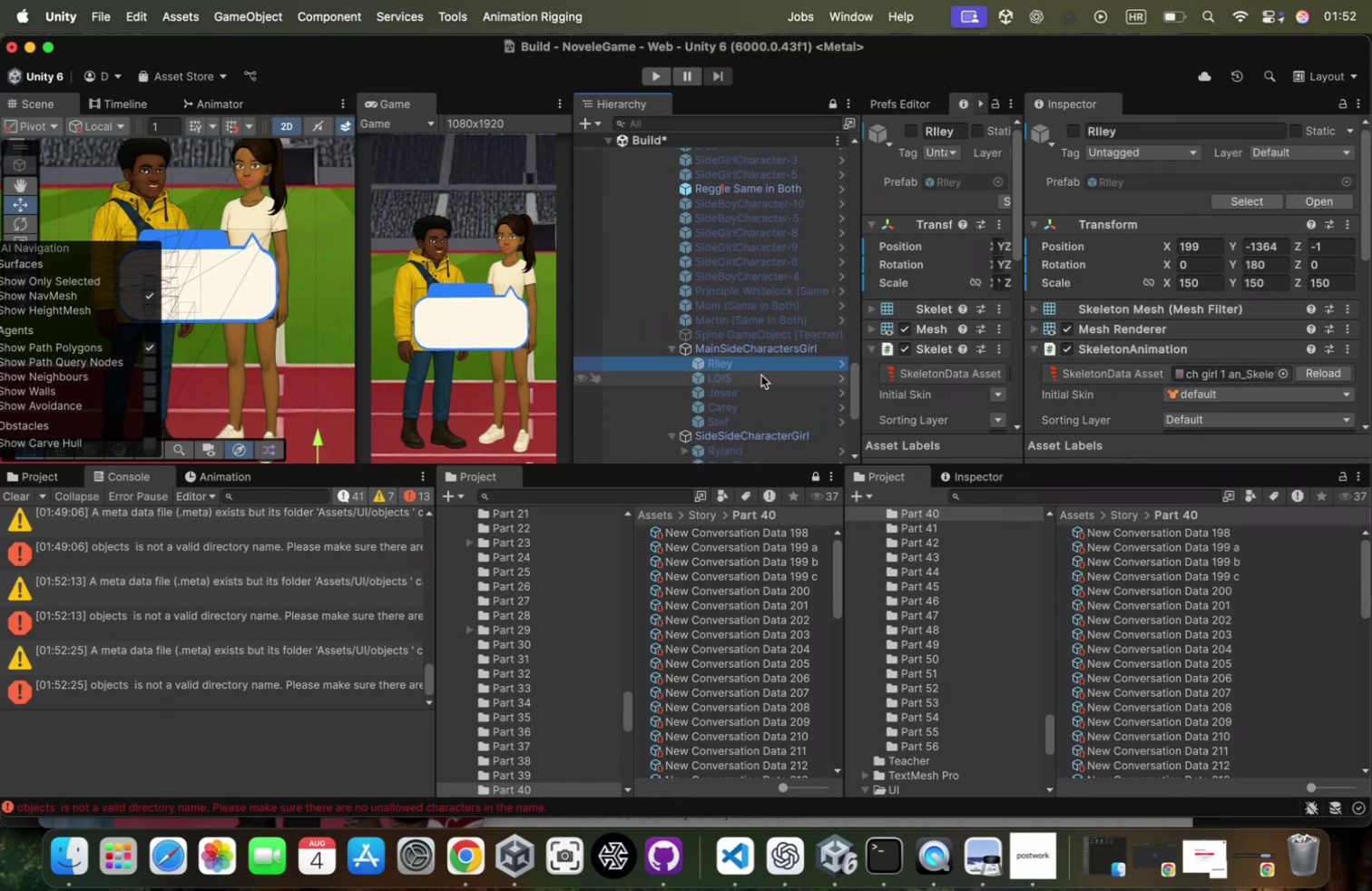 
left_click([761, 376])
 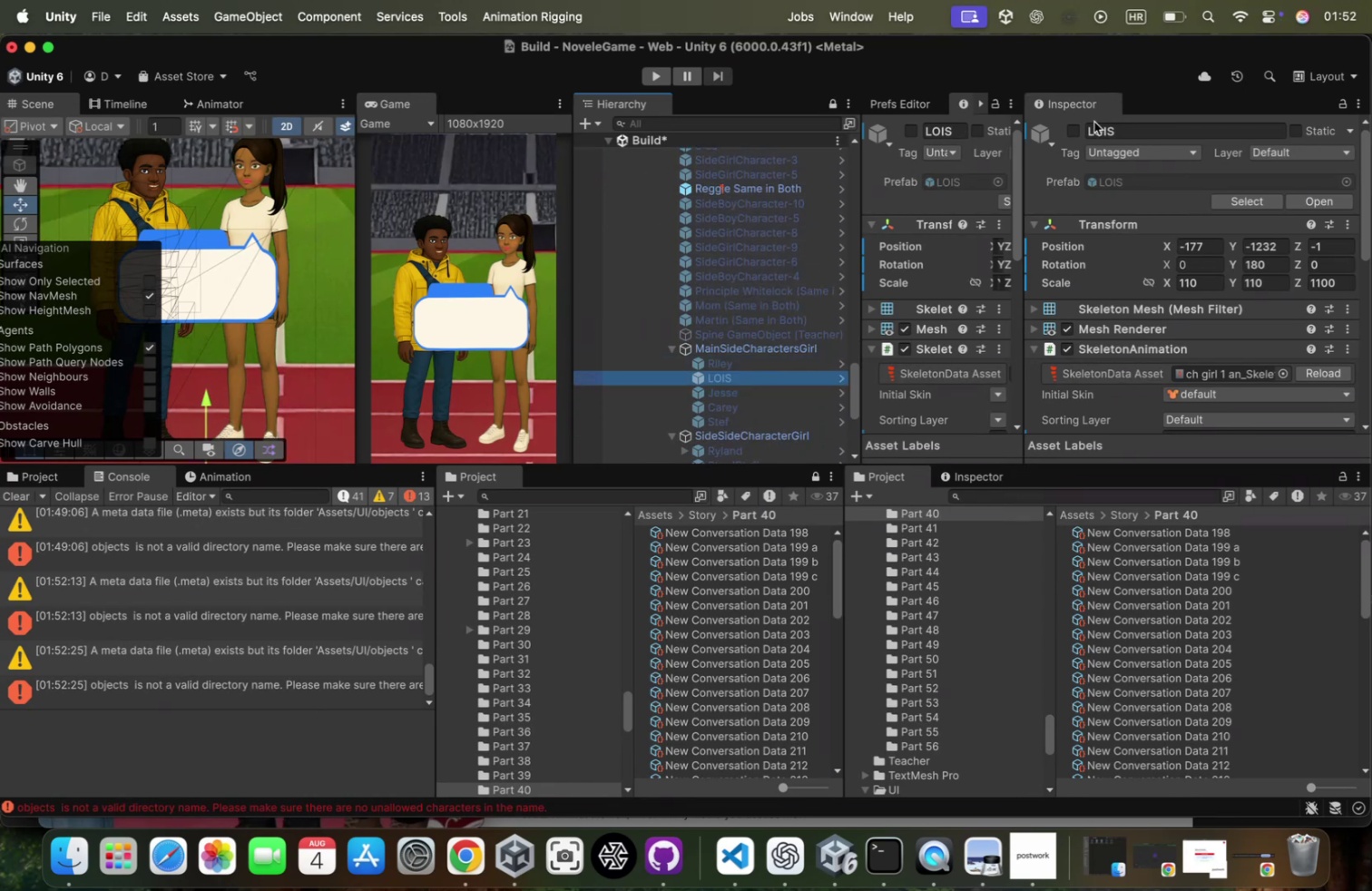 
left_click([1071, 130])
 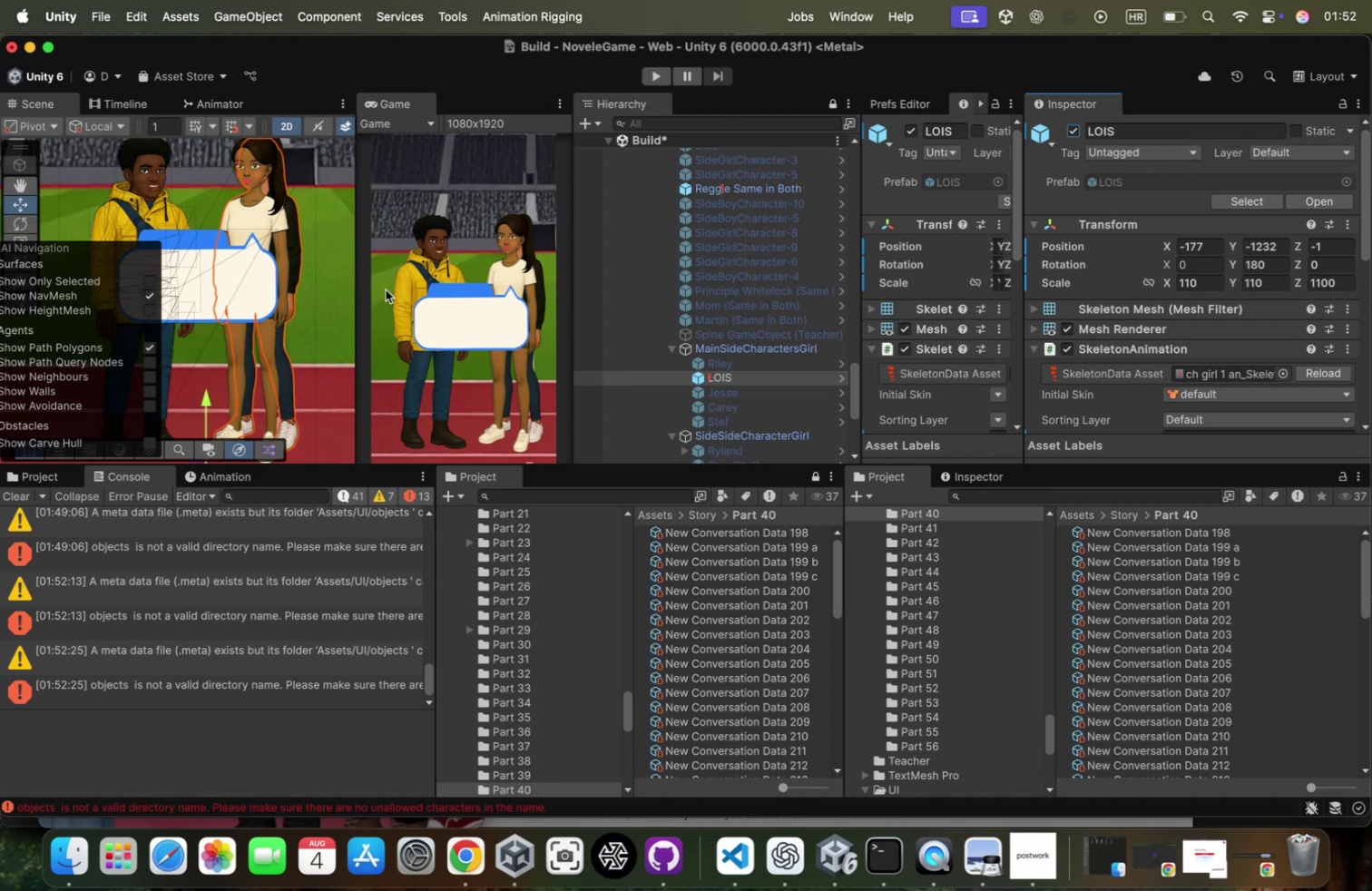 
scroll: coordinate [301, 321], scroll_direction: down, amount: 59.0
 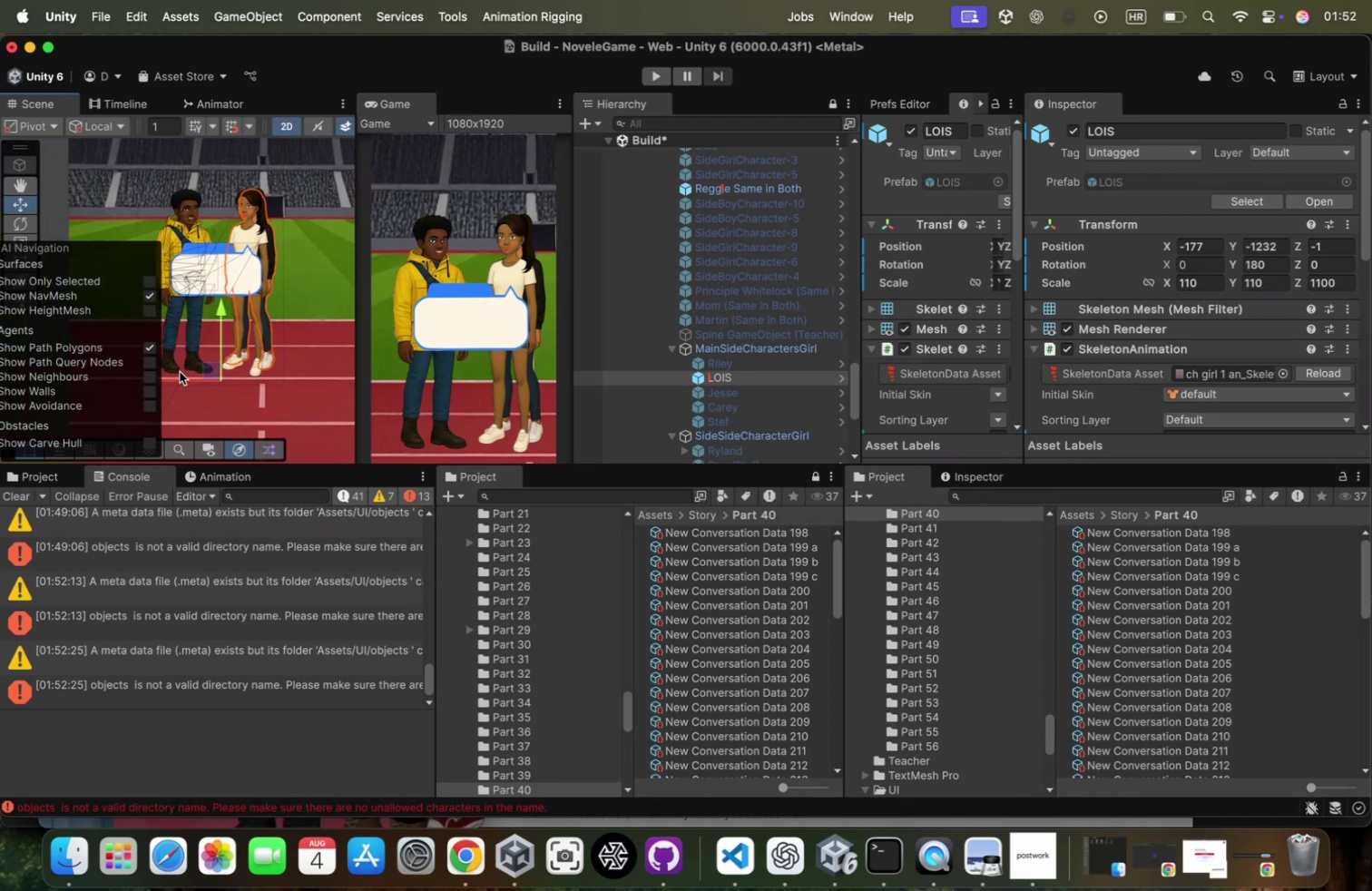 
left_click_drag(start_coordinate=[173, 378], to_coordinate=[300, 364])
 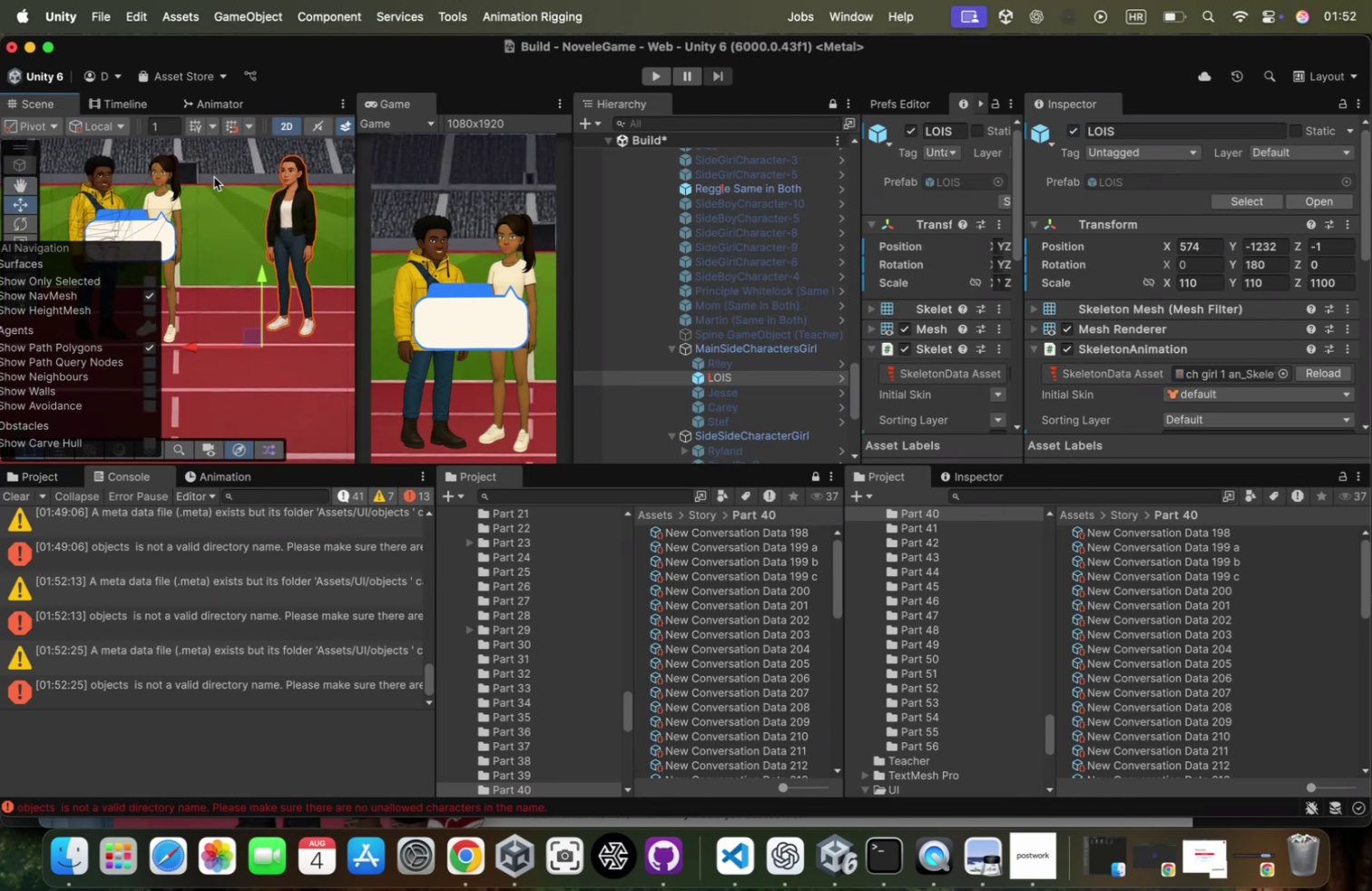 
left_click_drag(start_coordinate=[194, 345], to_coordinate=[211, 347])
 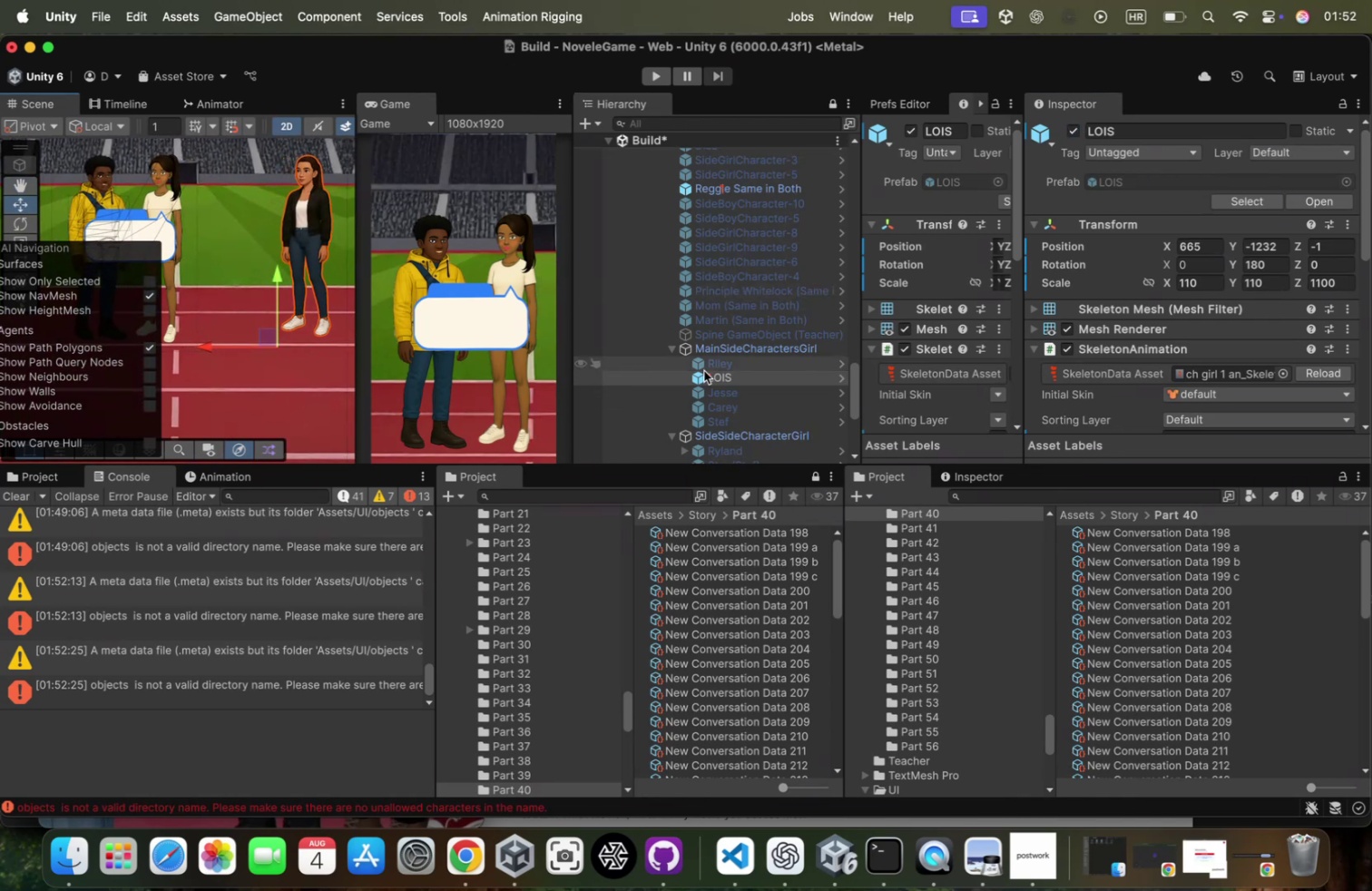 
scroll: coordinate [751, 364], scroll_direction: up, amount: 42.0
 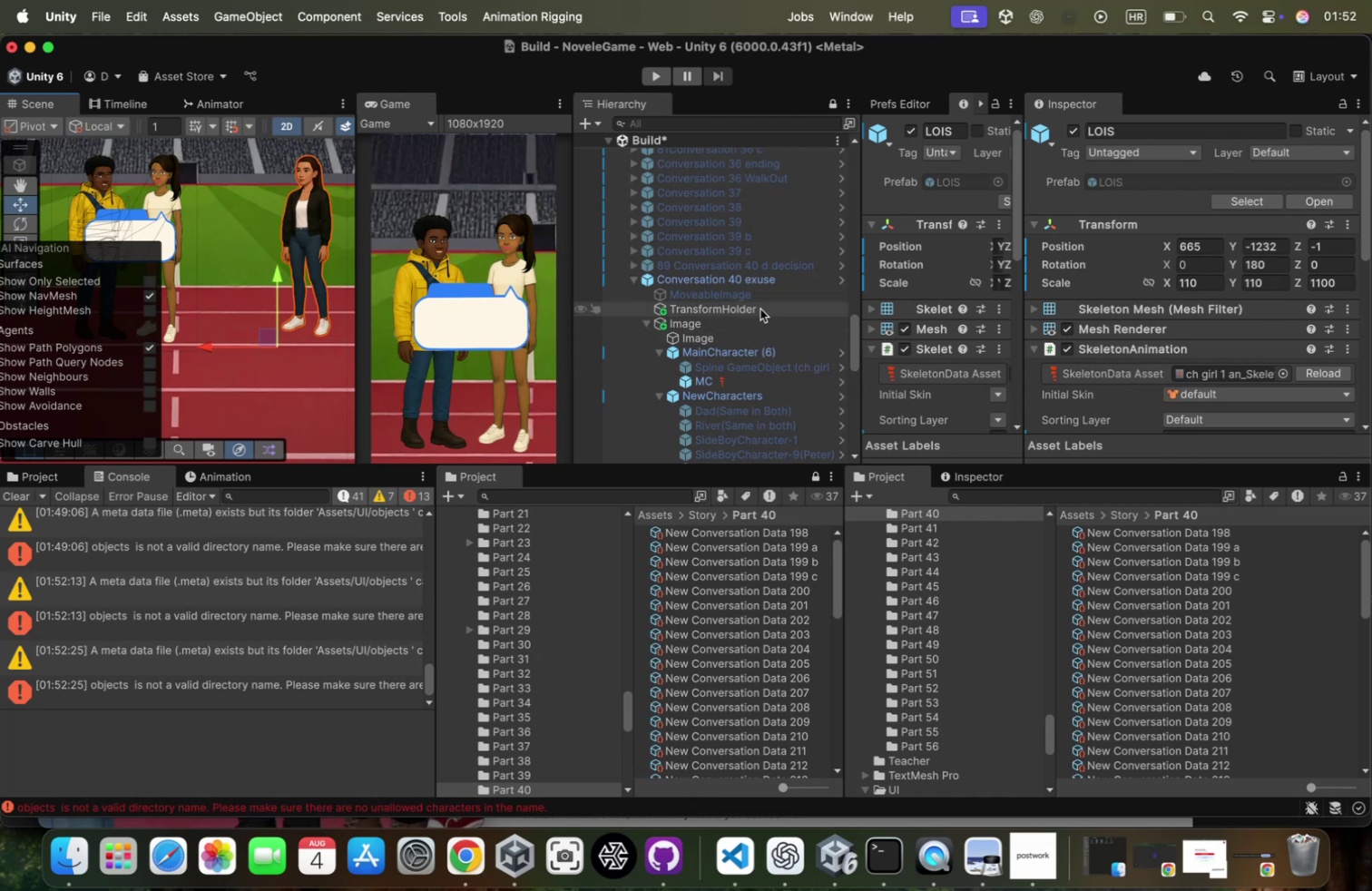 
left_click([753, 321])
 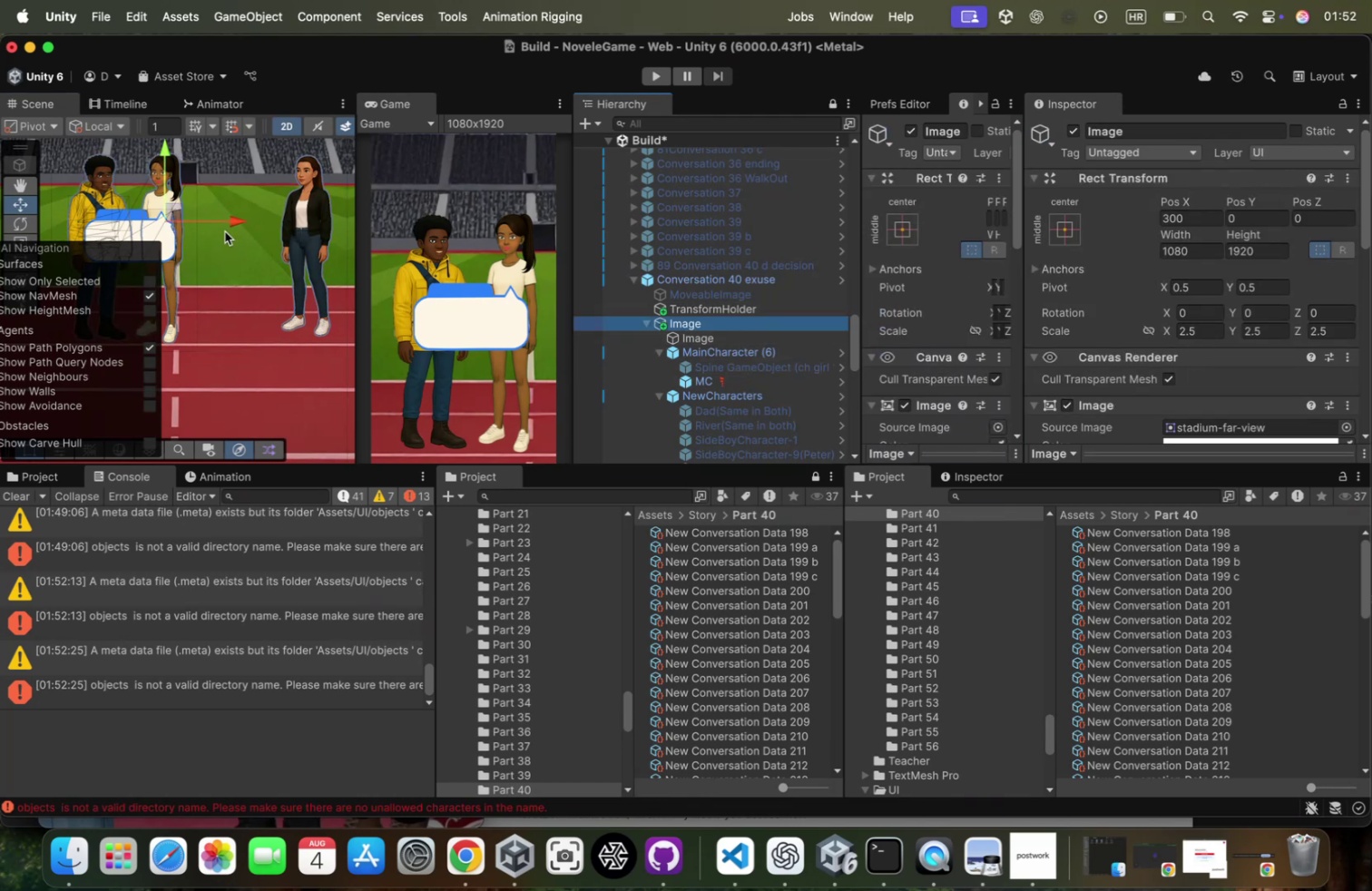 
left_click_drag(start_coordinate=[233, 222], to_coordinate=[80, 218])
 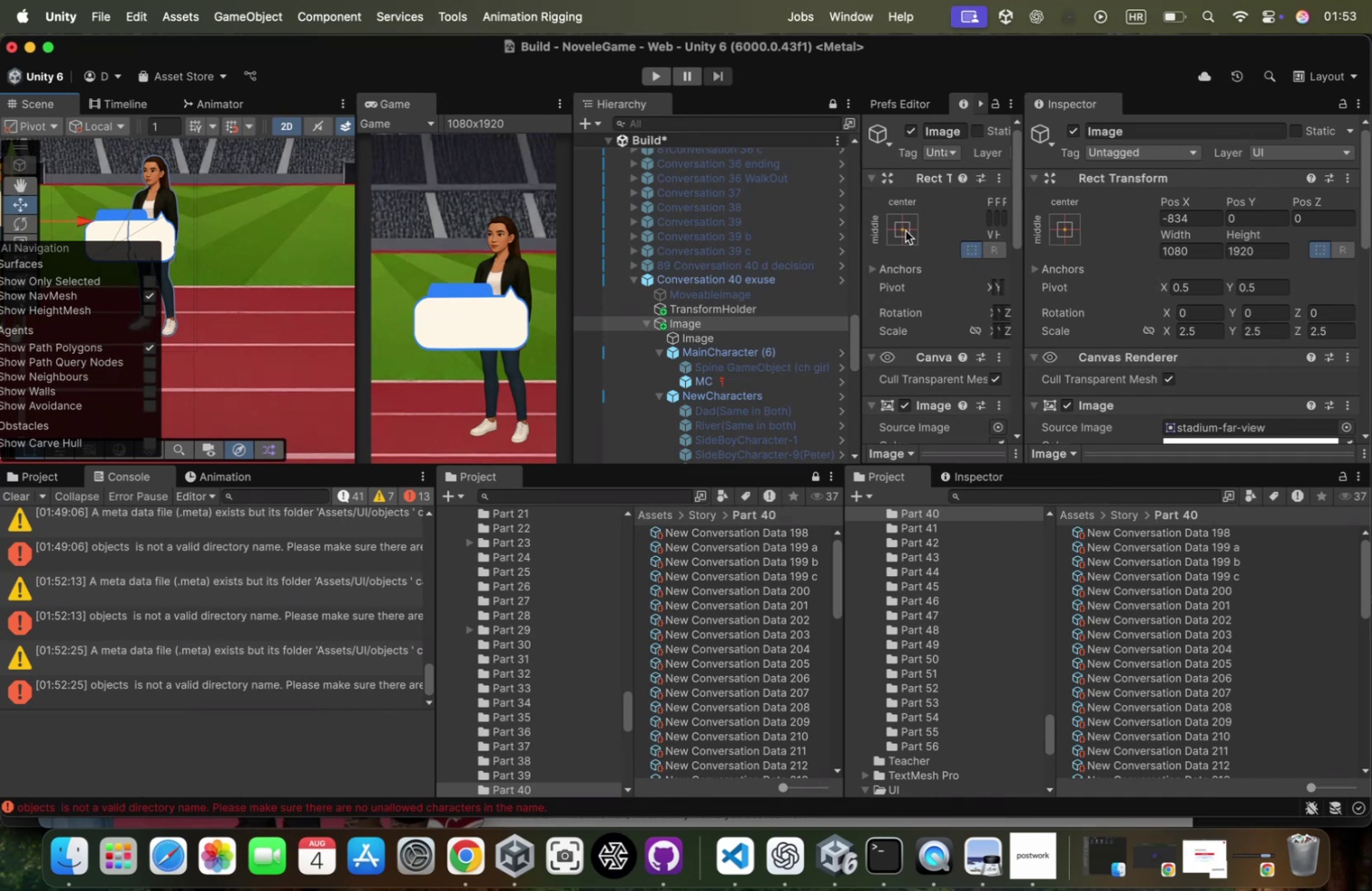 
wait(7.51)
 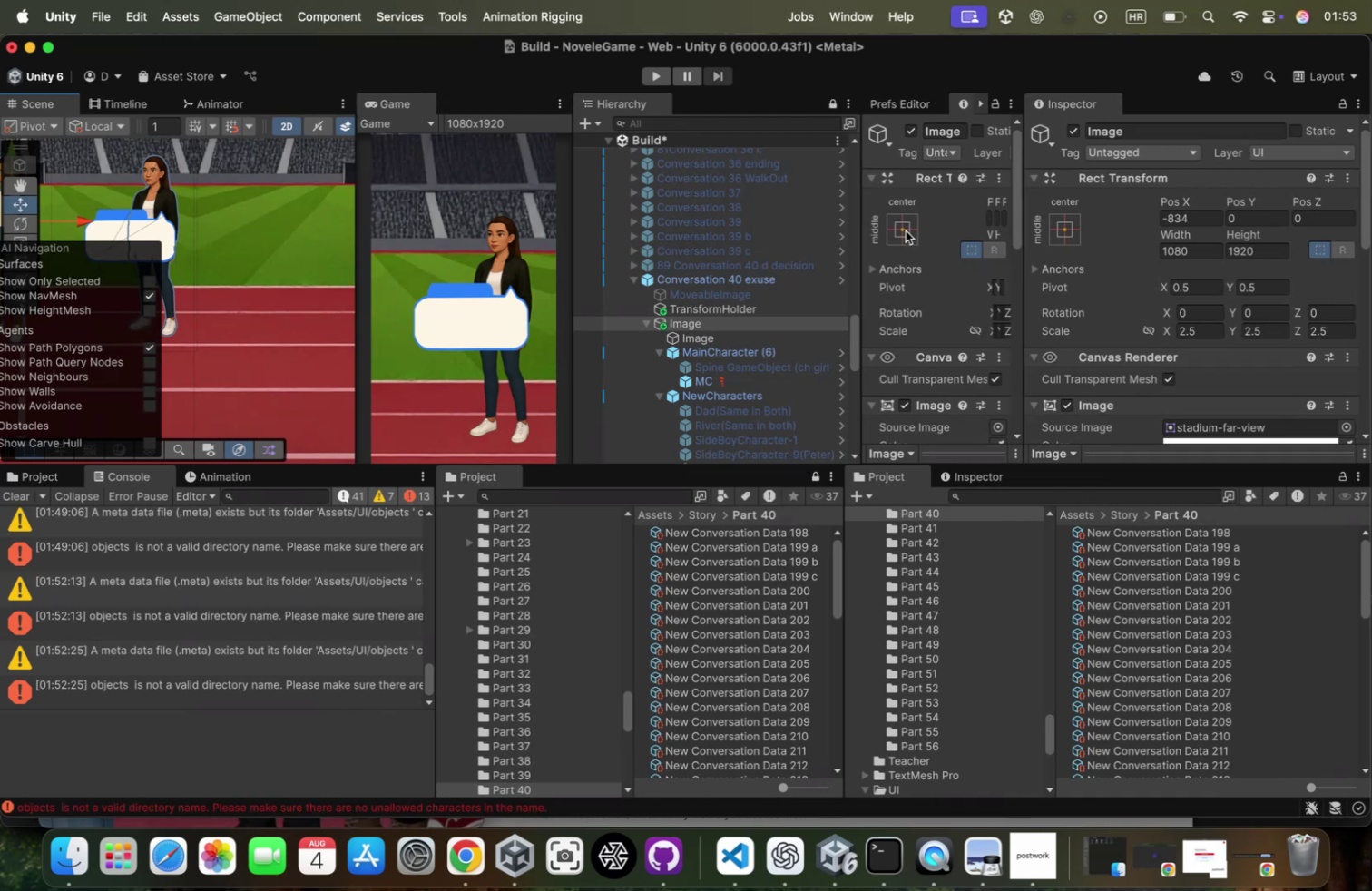 
key(Meta+CommandLeft)
 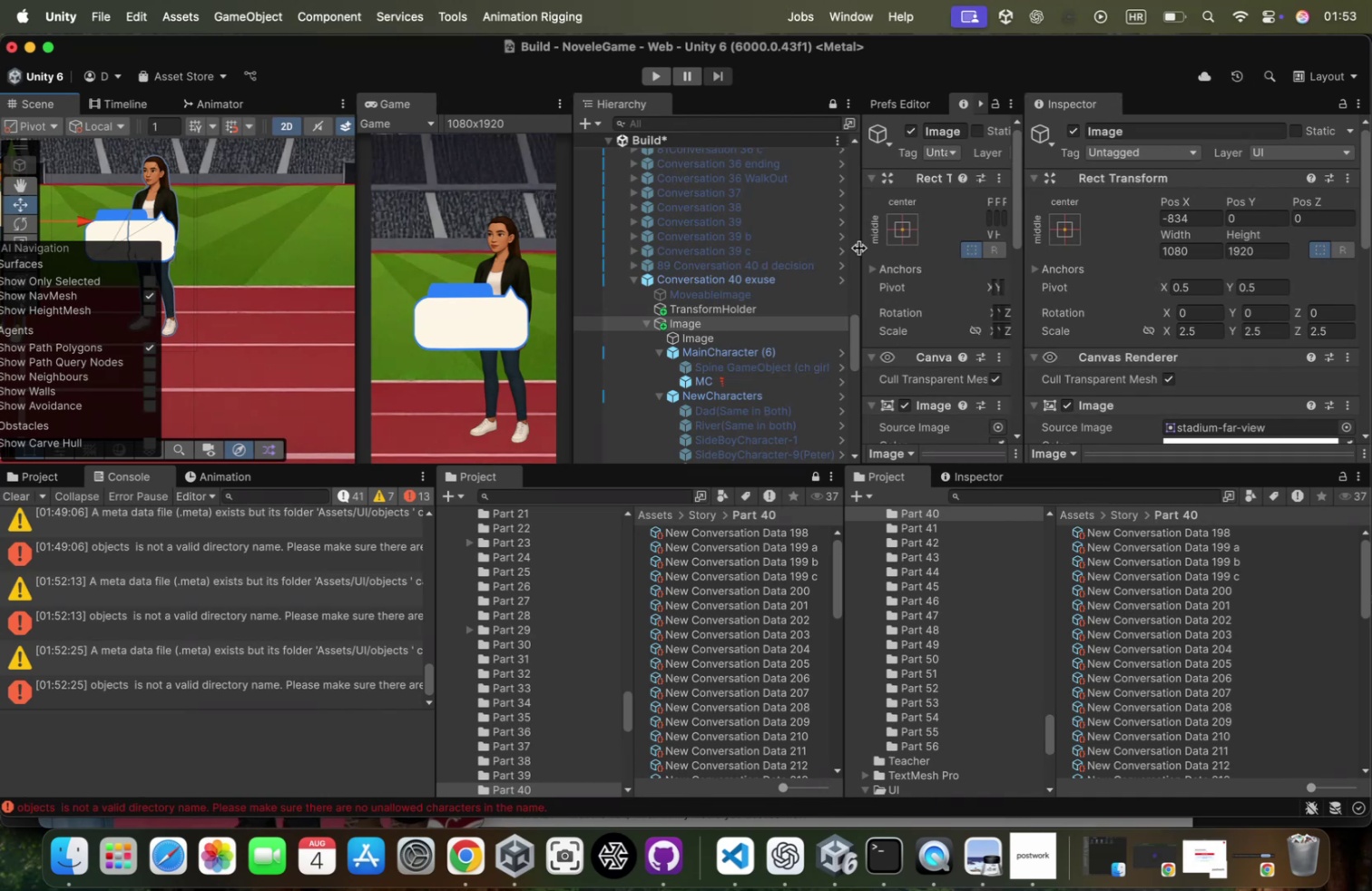 
key(Meta+Tab)
 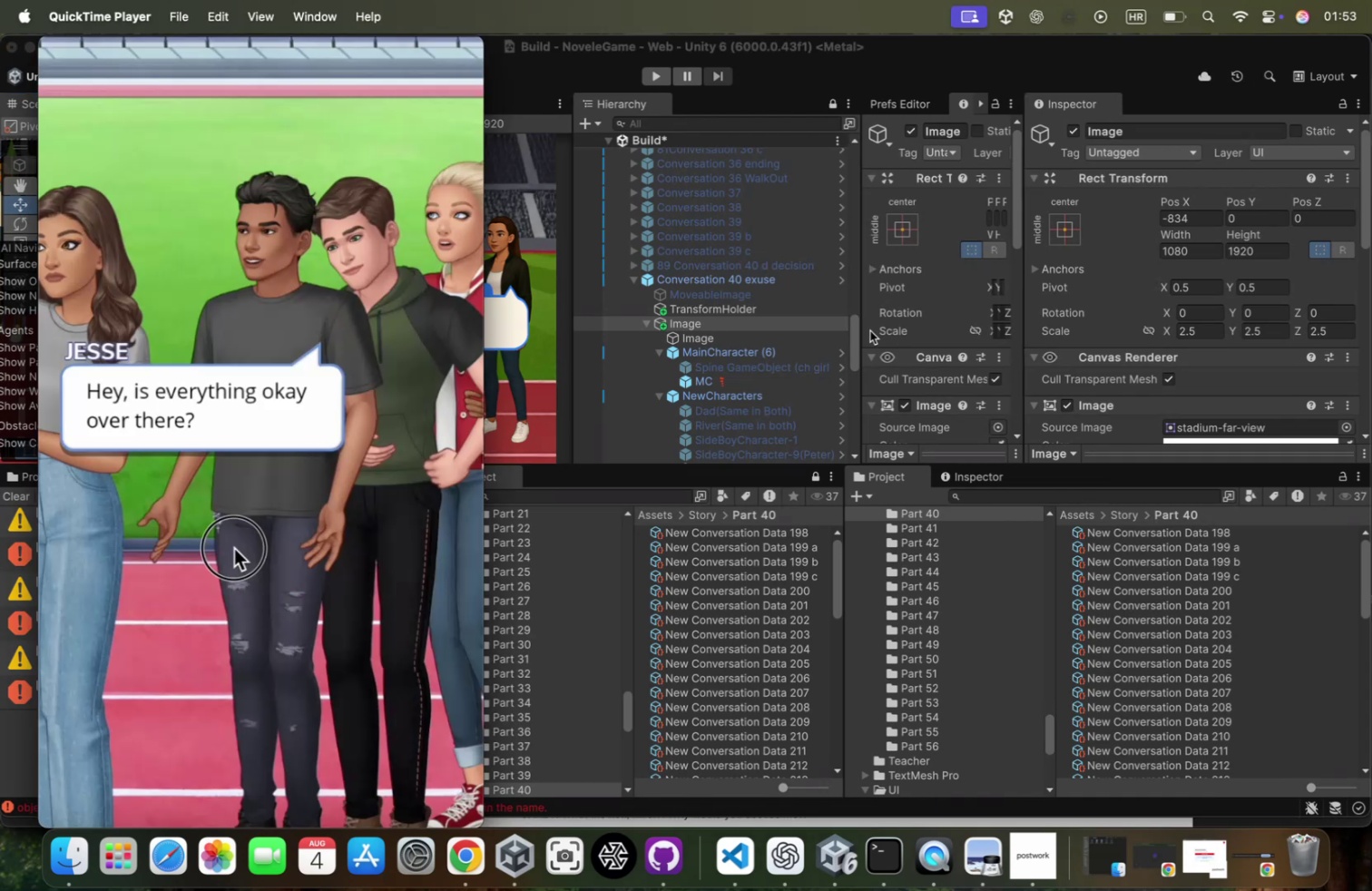 
key(Meta+CommandLeft)
 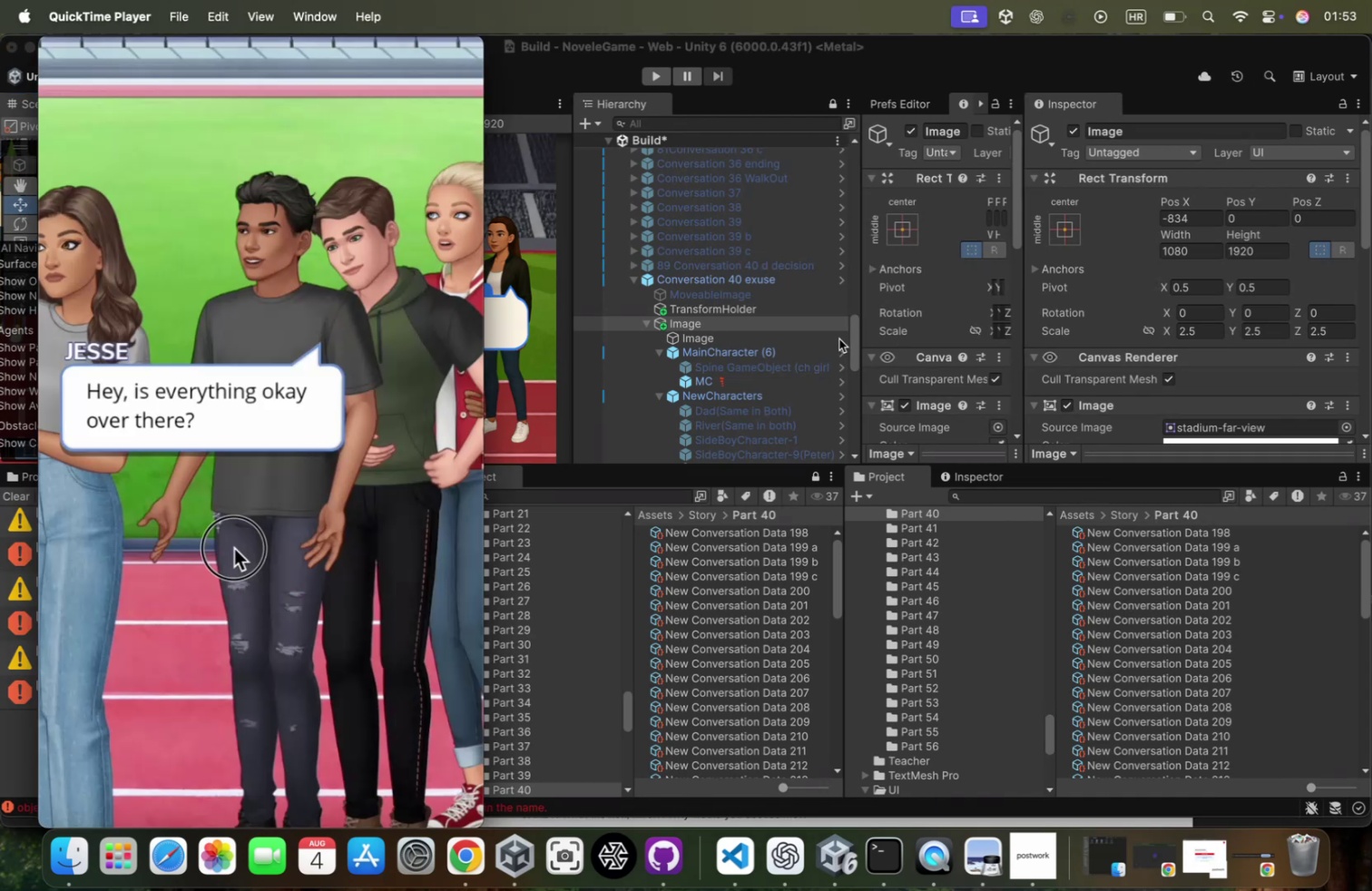 
hold_key(key=Tab, duration=0.33)
 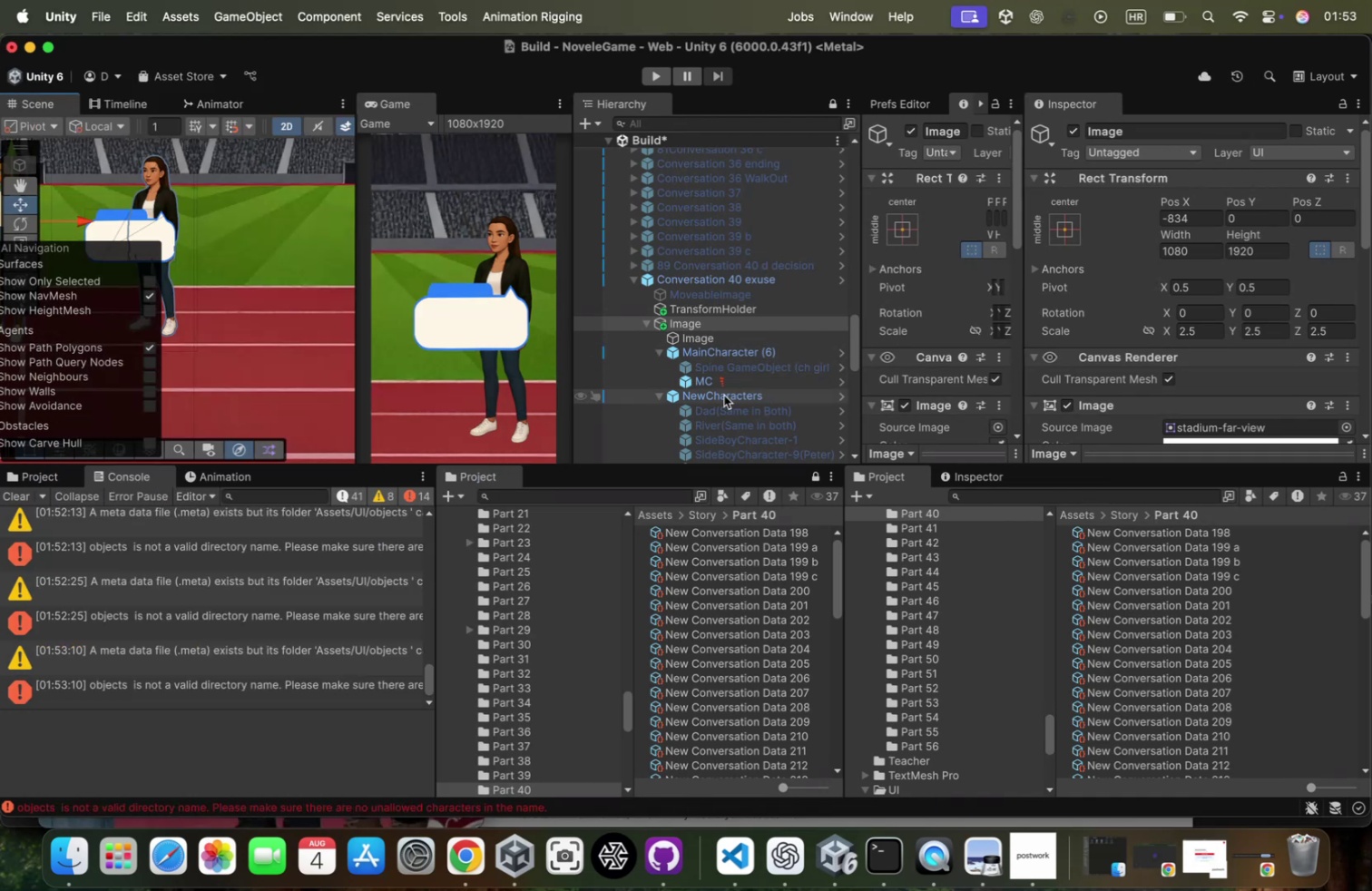 
scroll: coordinate [730, 408], scroll_direction: down, amount: 42.0
 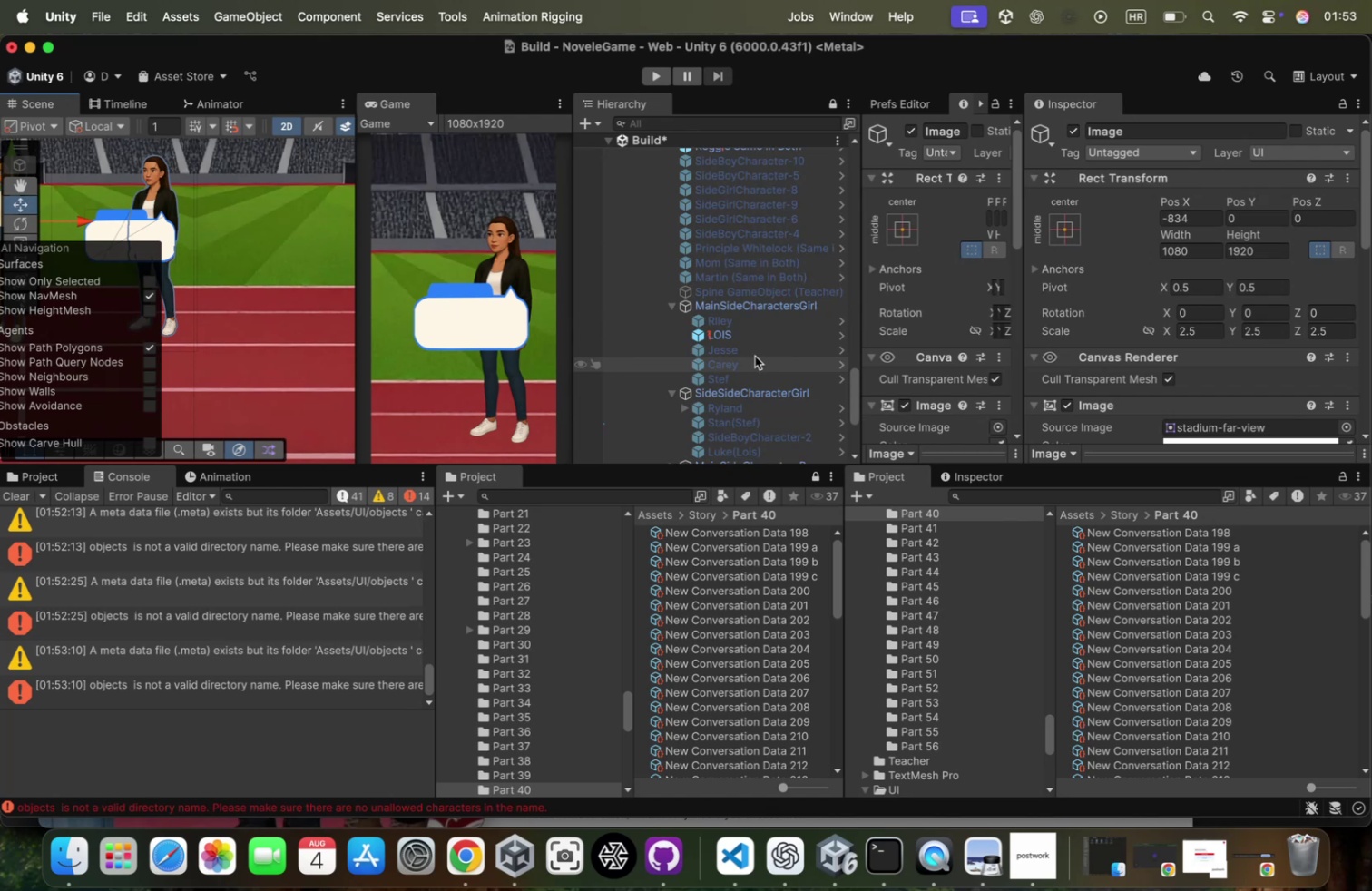 
left_click([758, 334])
 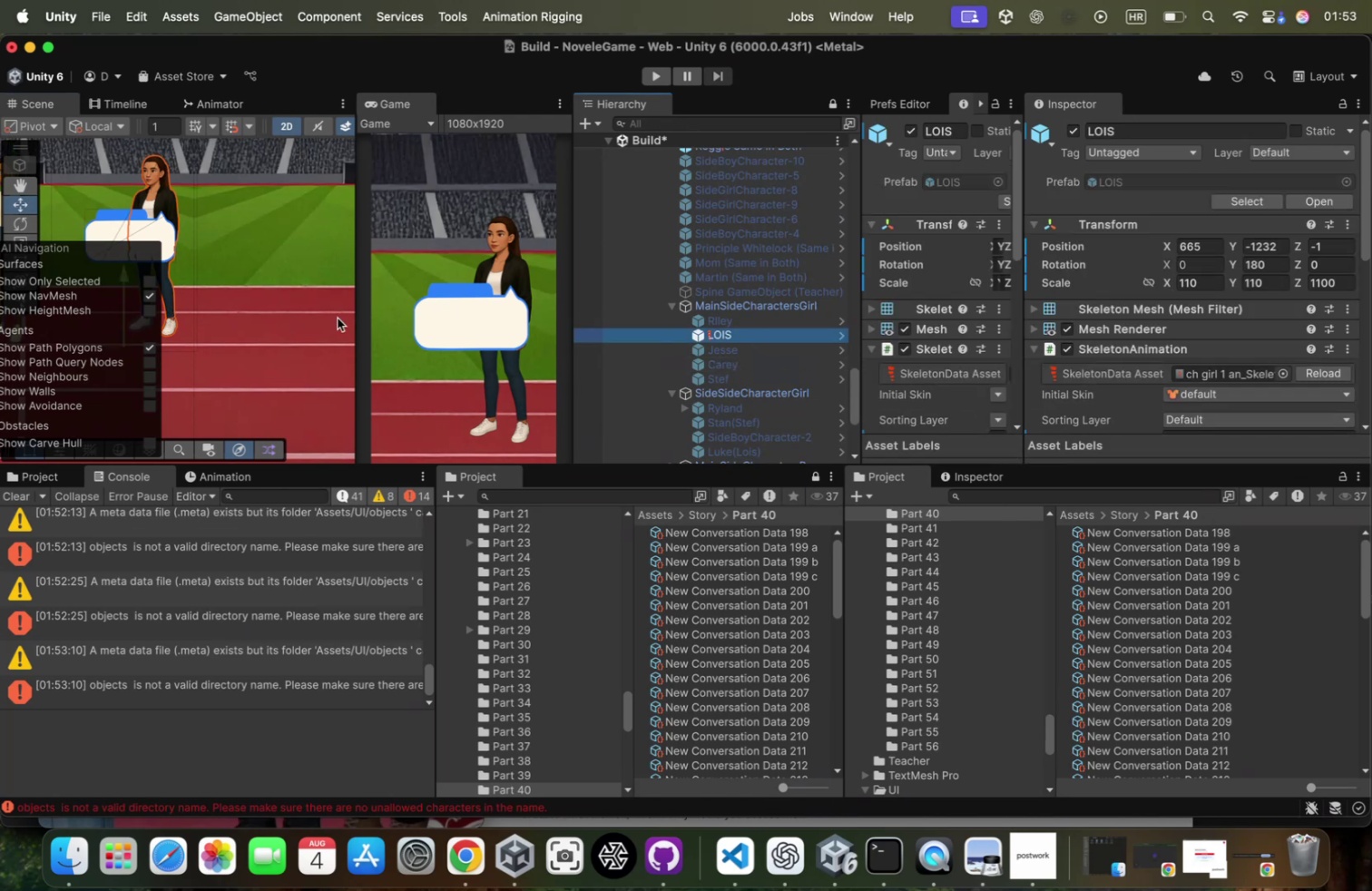 
key(W)
 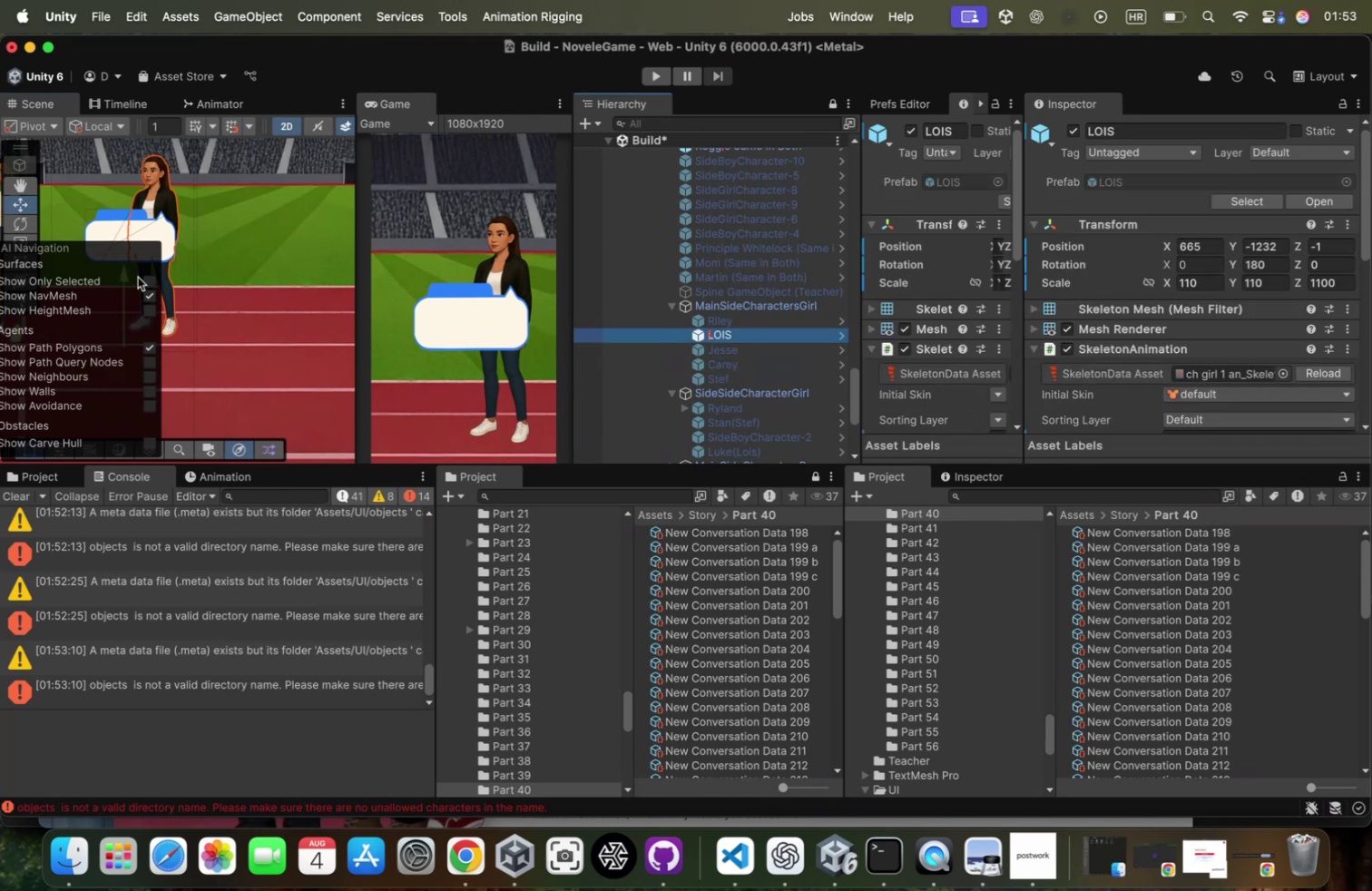 
scroll: coordinate [257, 268], scroll_direction: down, amount: 59.0
 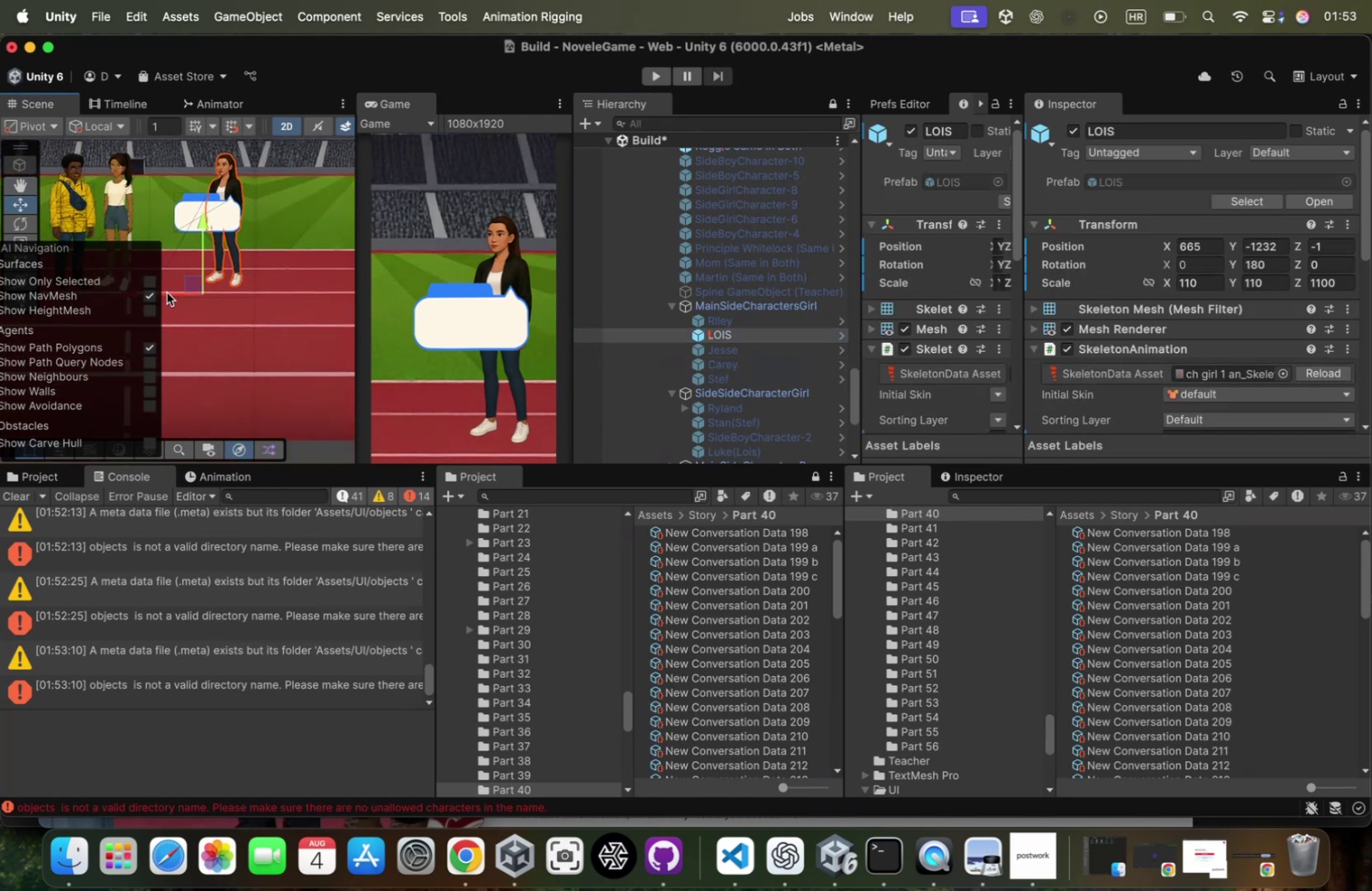 
left_click_drag(start_coordinate=[175, 297], to_coordinate=[206, 298])
 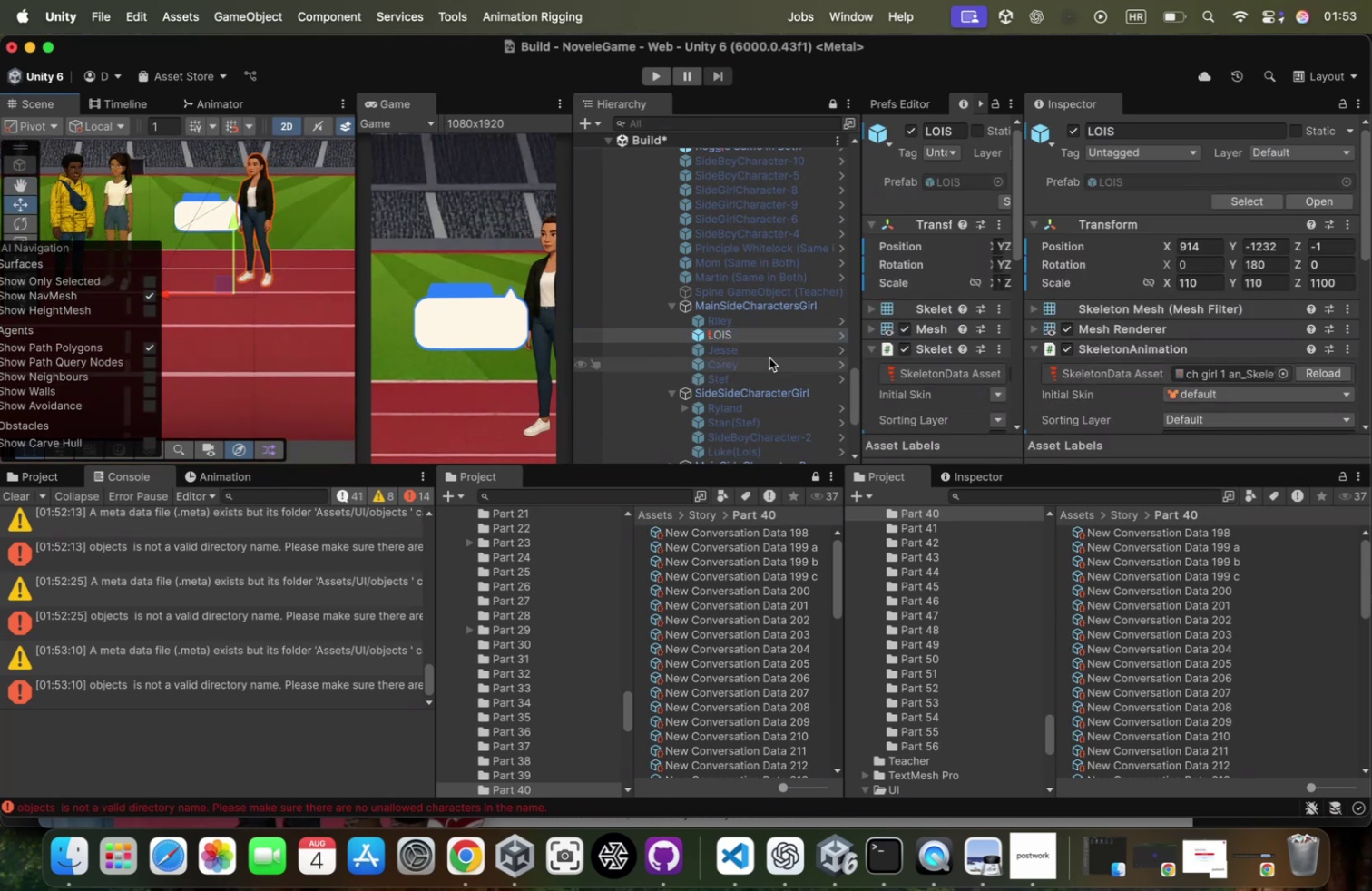 
left_click([779, 348])
 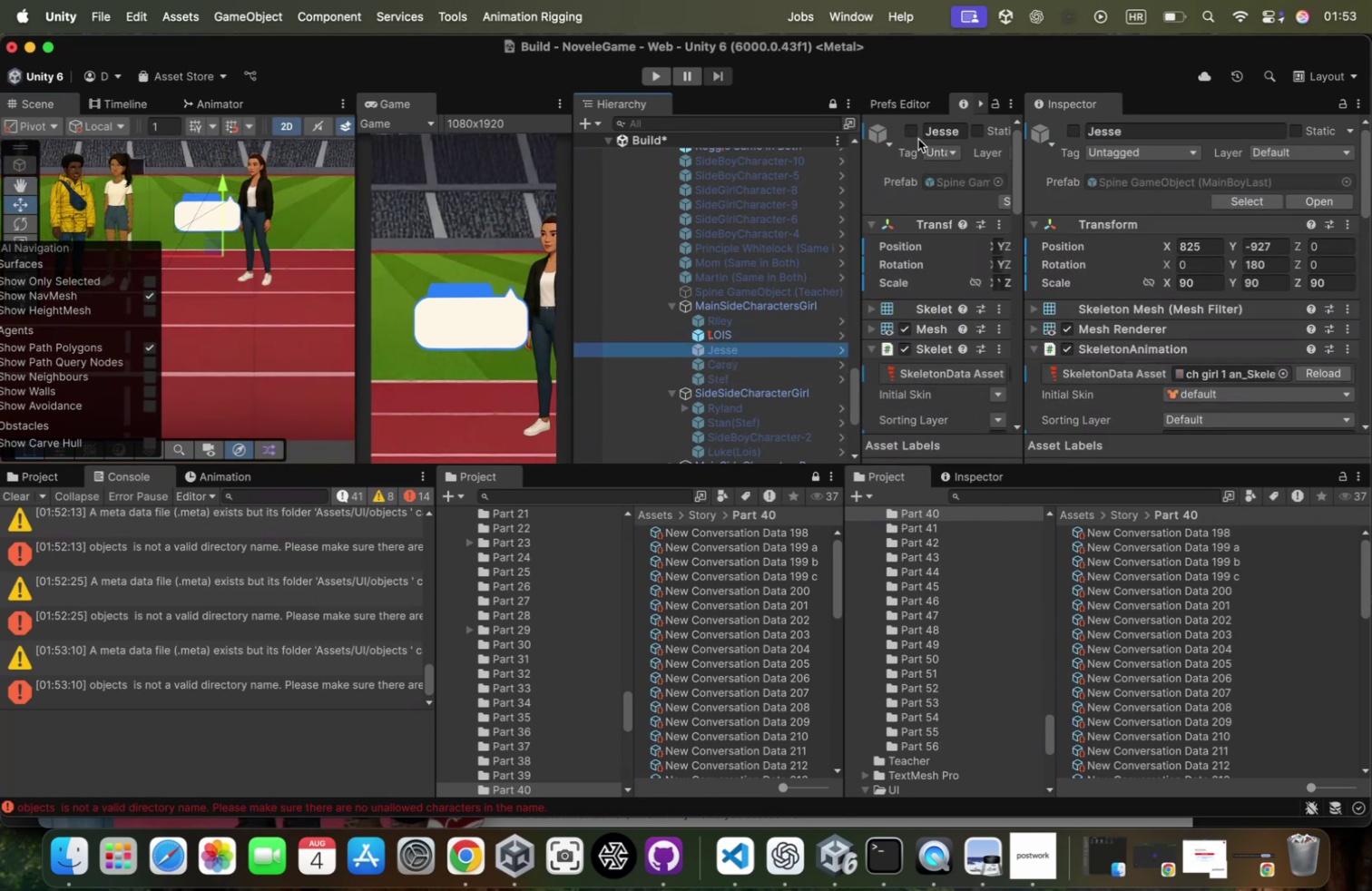 
left_click([916, 132])
 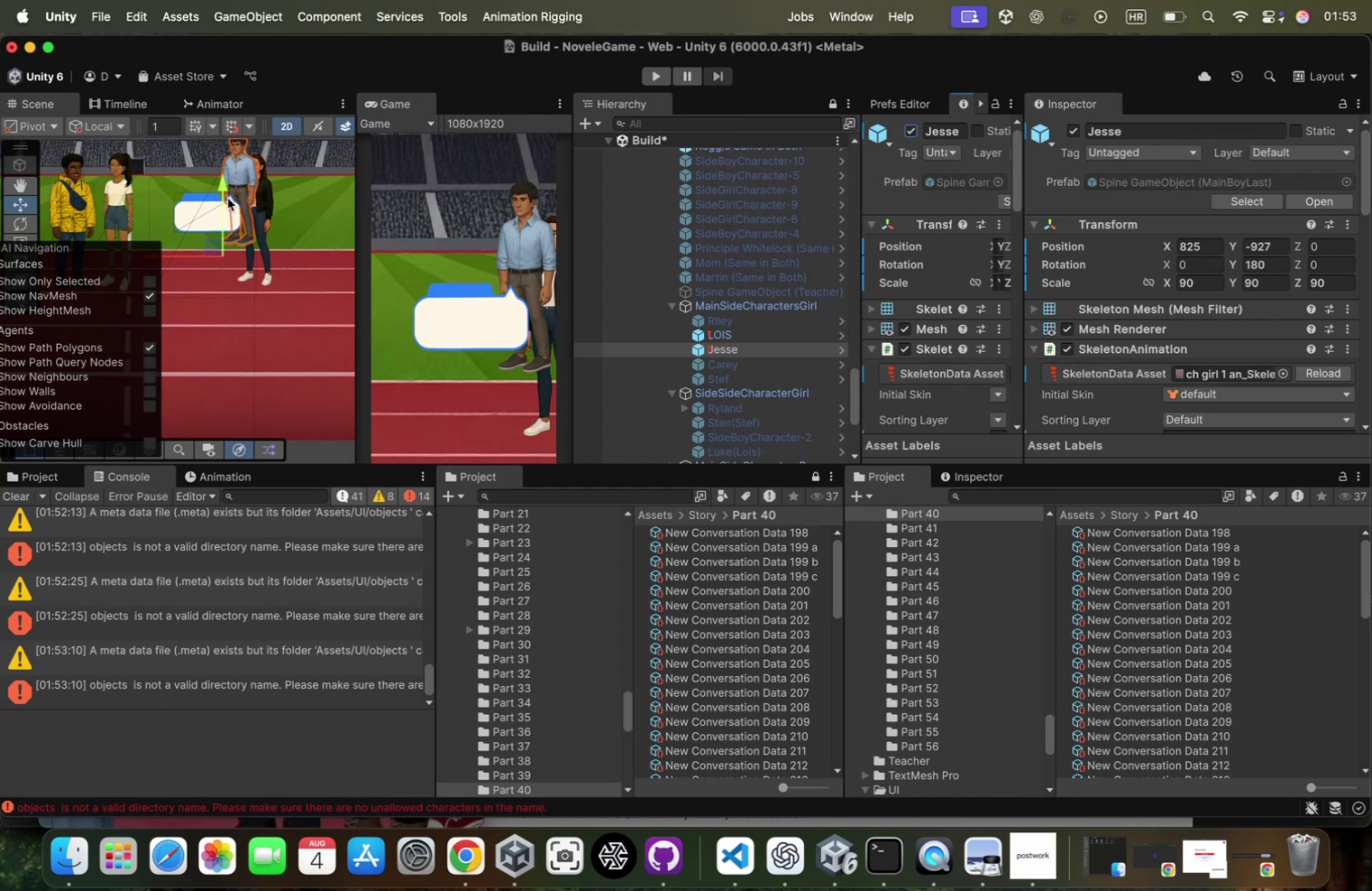 
left_click_drag(start_coordinate=[220, 187], to_coordinate=[211, 214])
 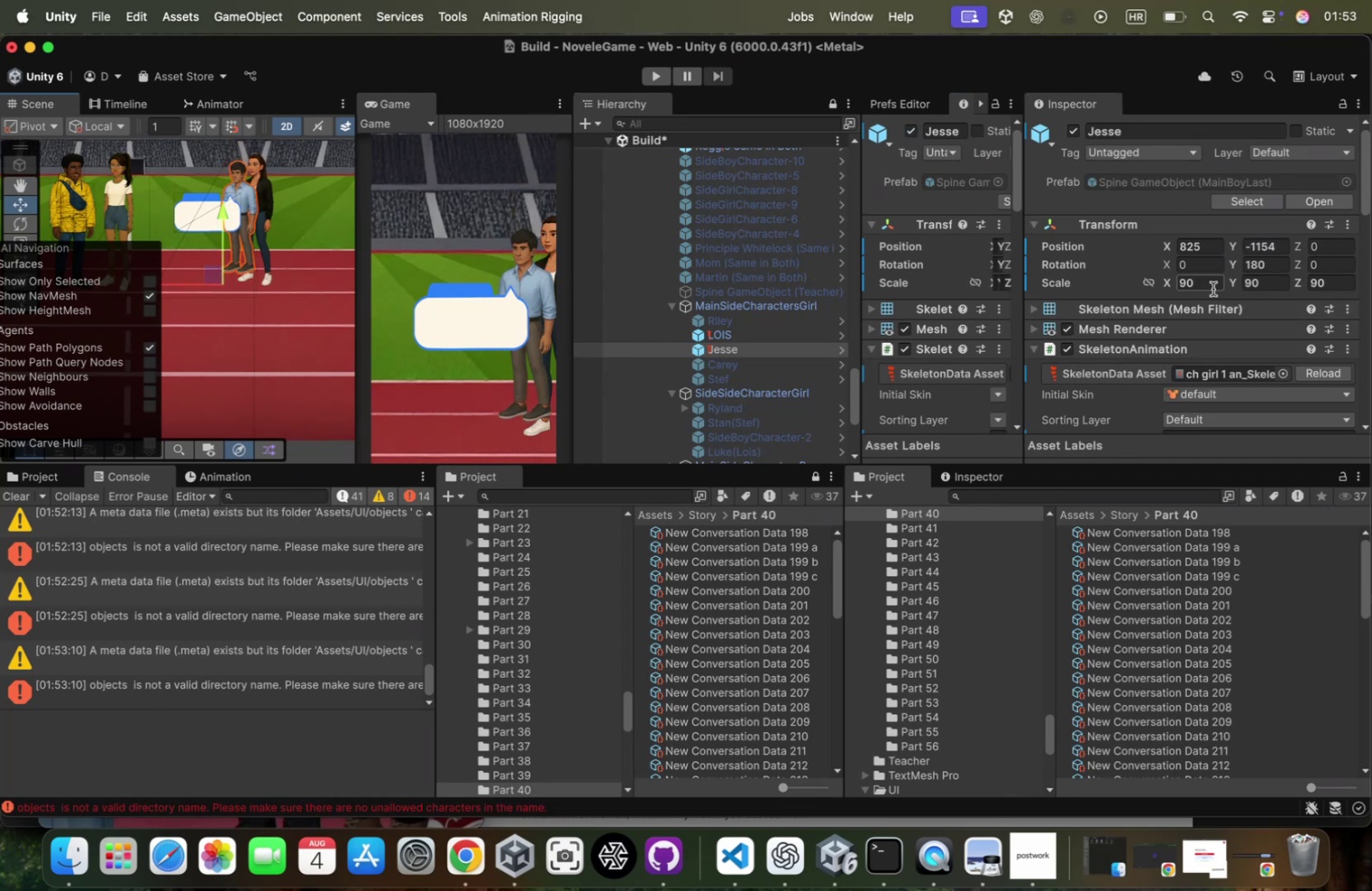 
type(110)
key(Tab)
type(110)
 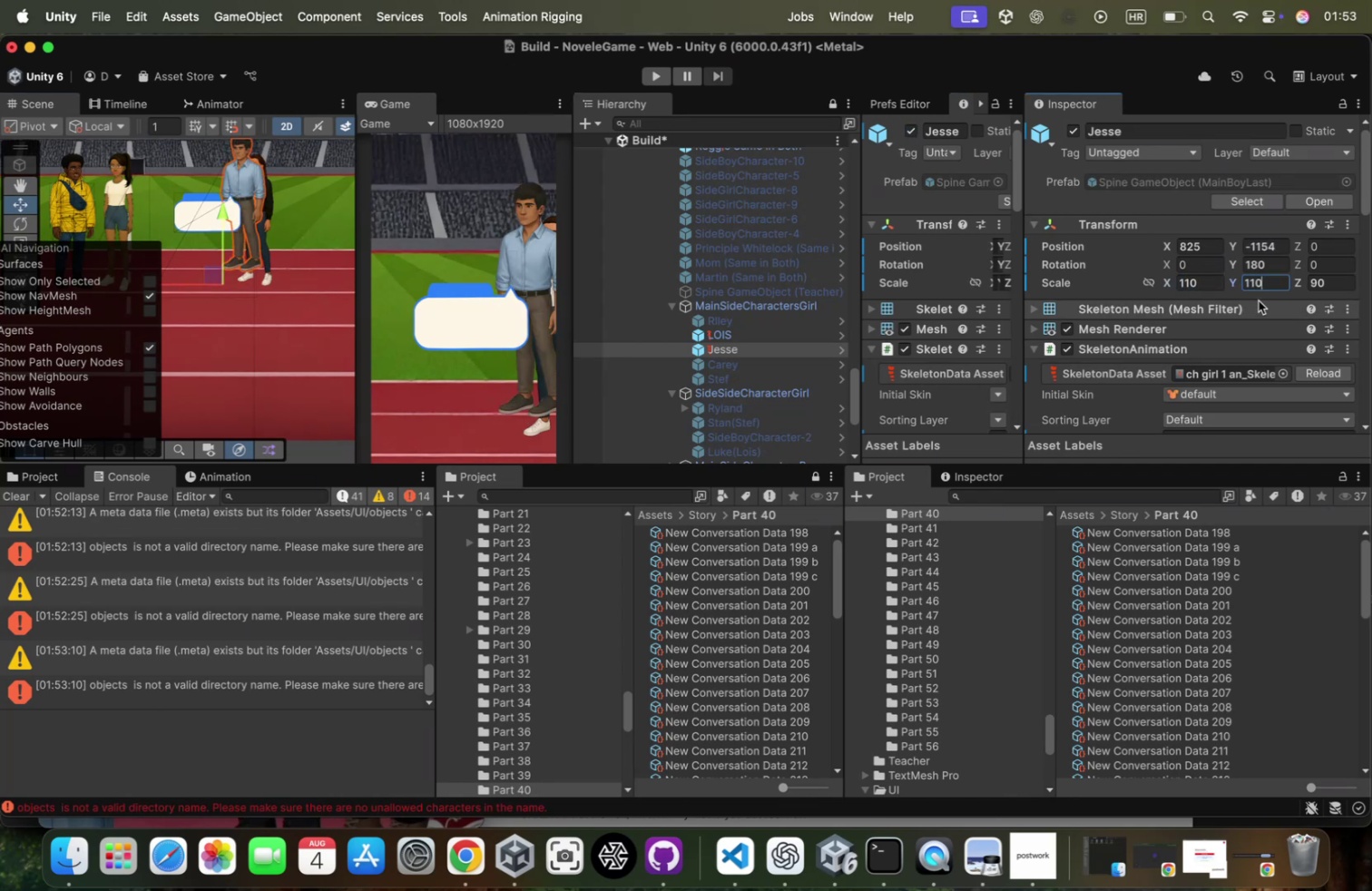 
left_click([1329, 283])
 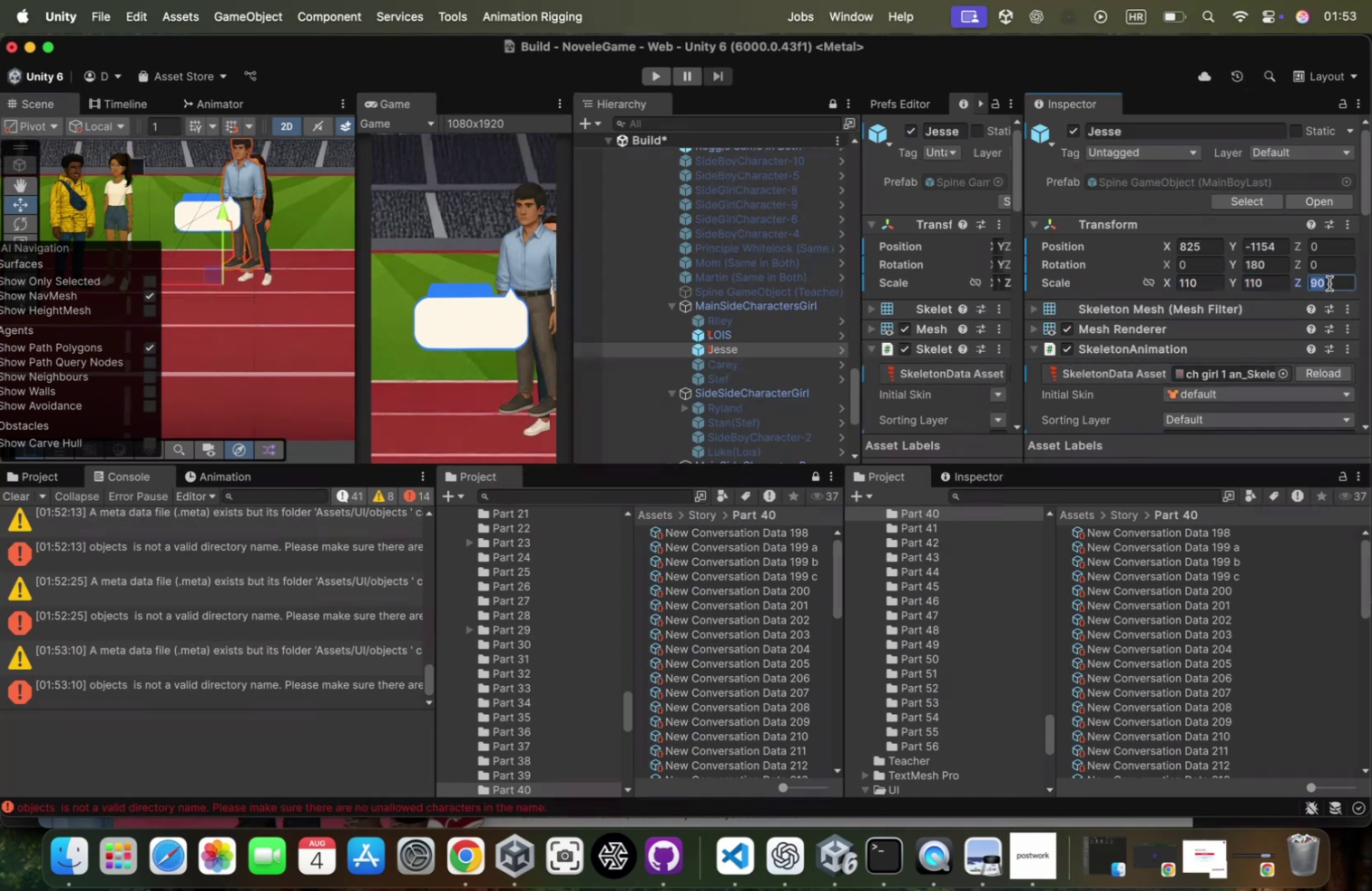 
type(110)
 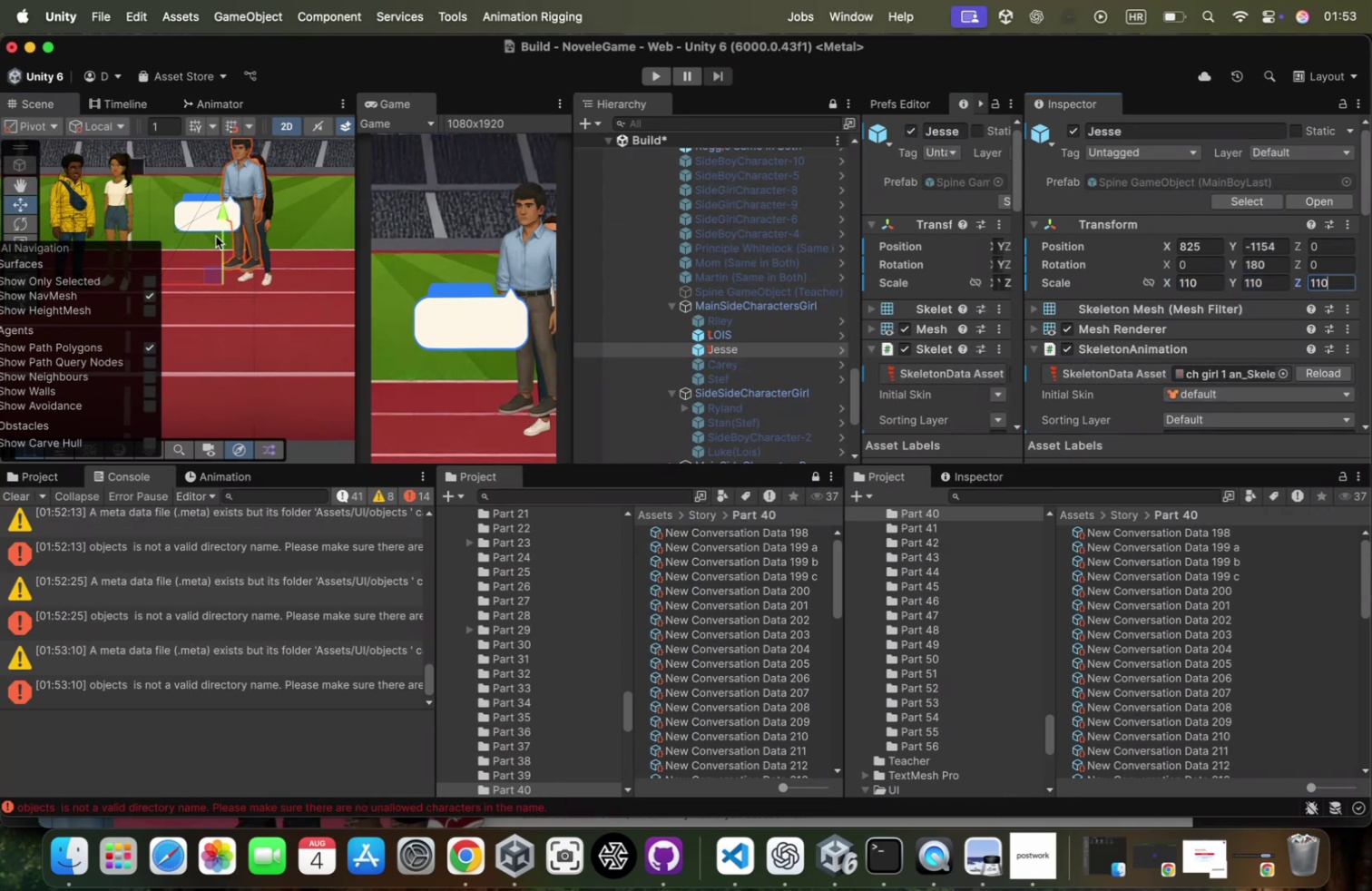 
left_click_drag(start_coordinate=[209, 269], to_coordinate=[162, 281])
 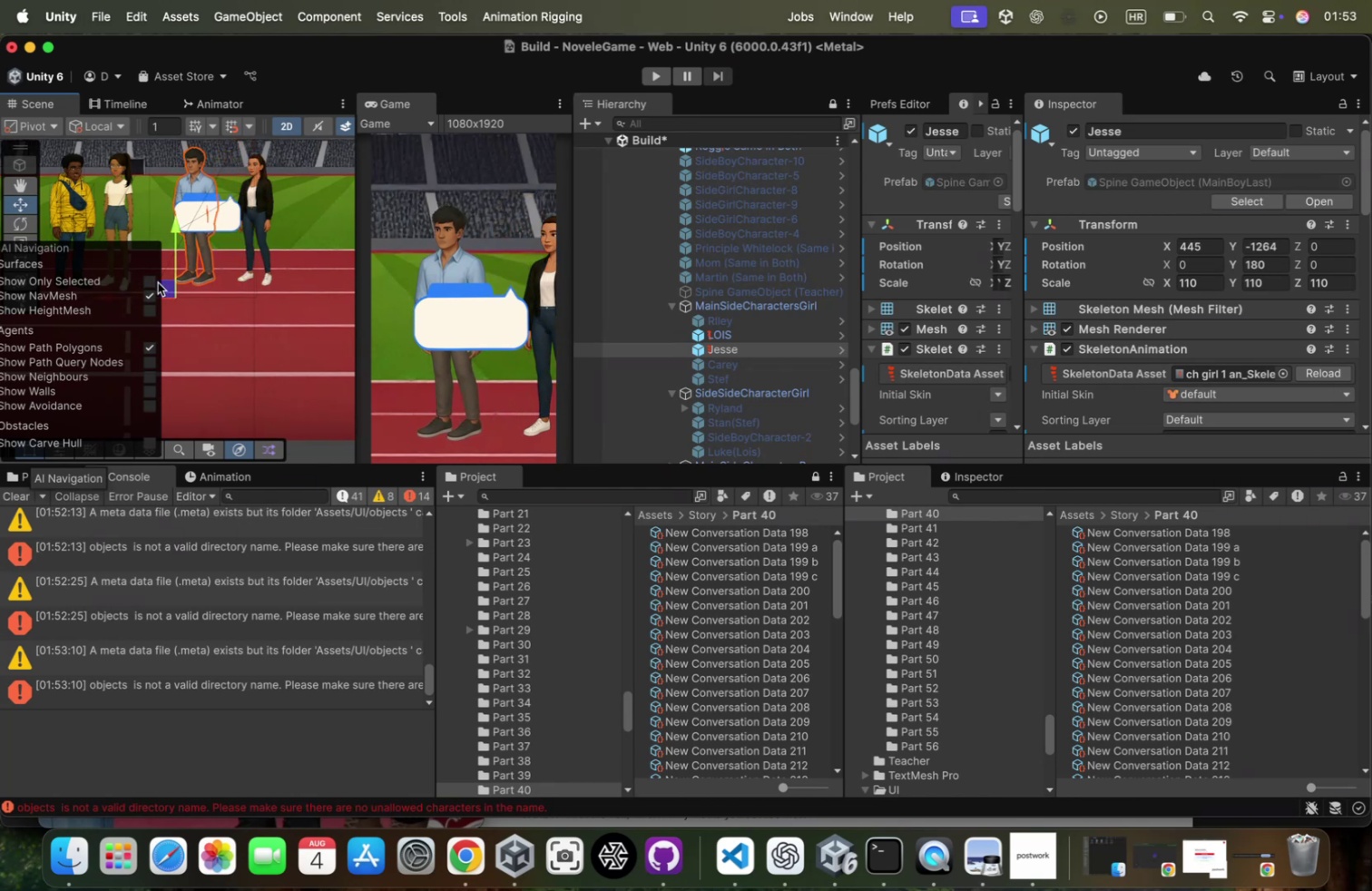 
key(Meta+CommandLeft)
 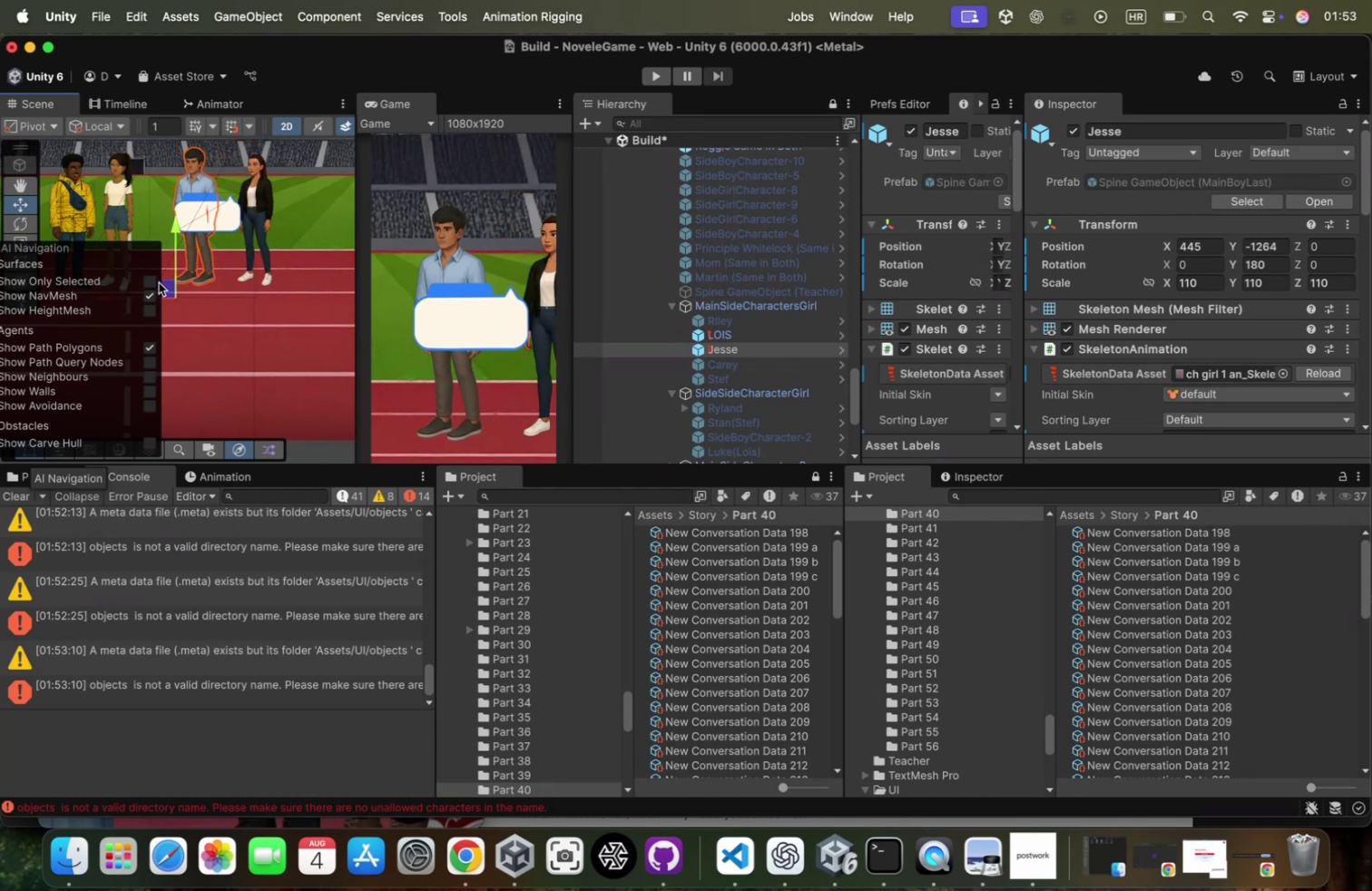 
key(Meta+Tab)
 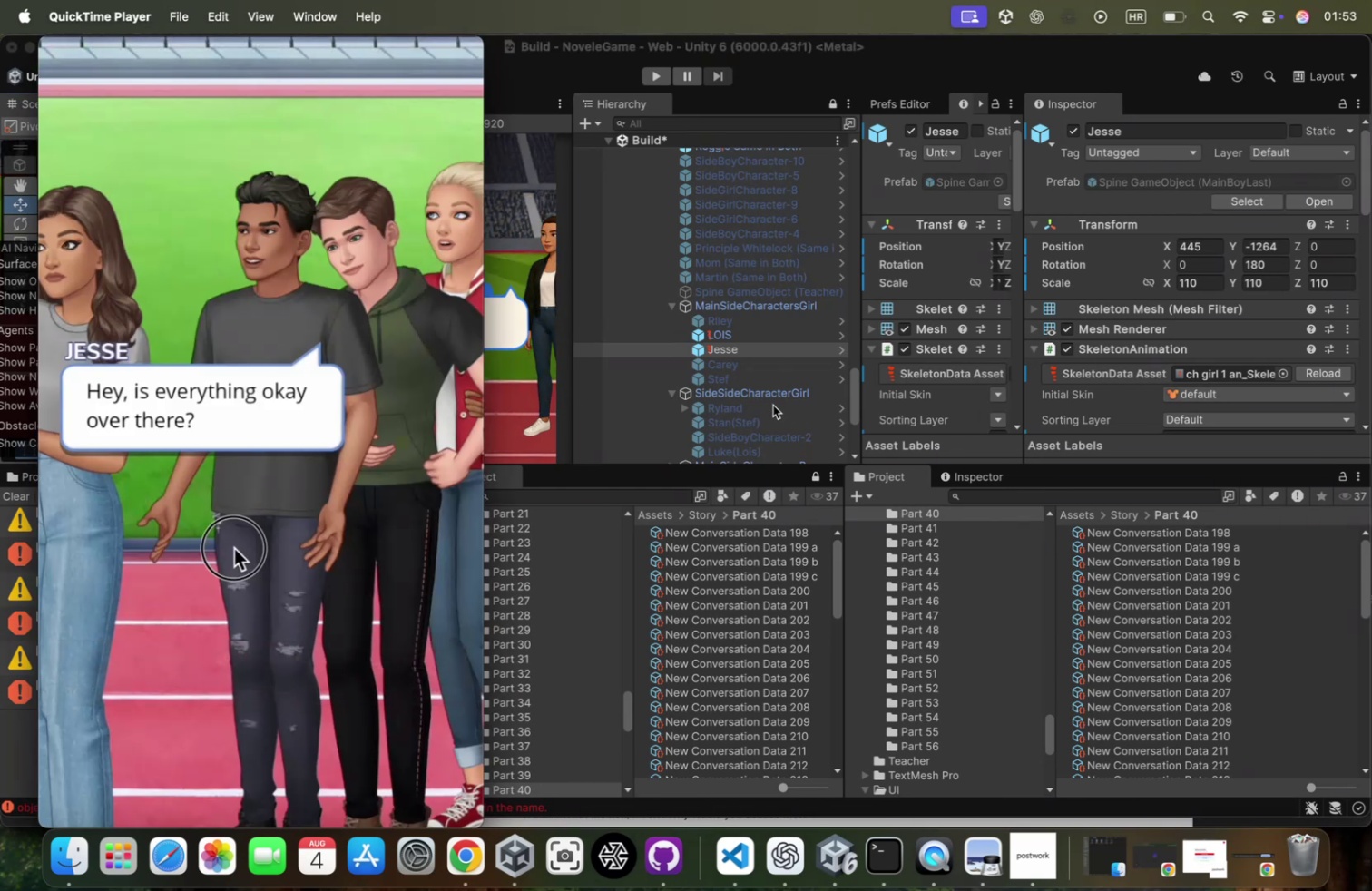 
key(Space)
 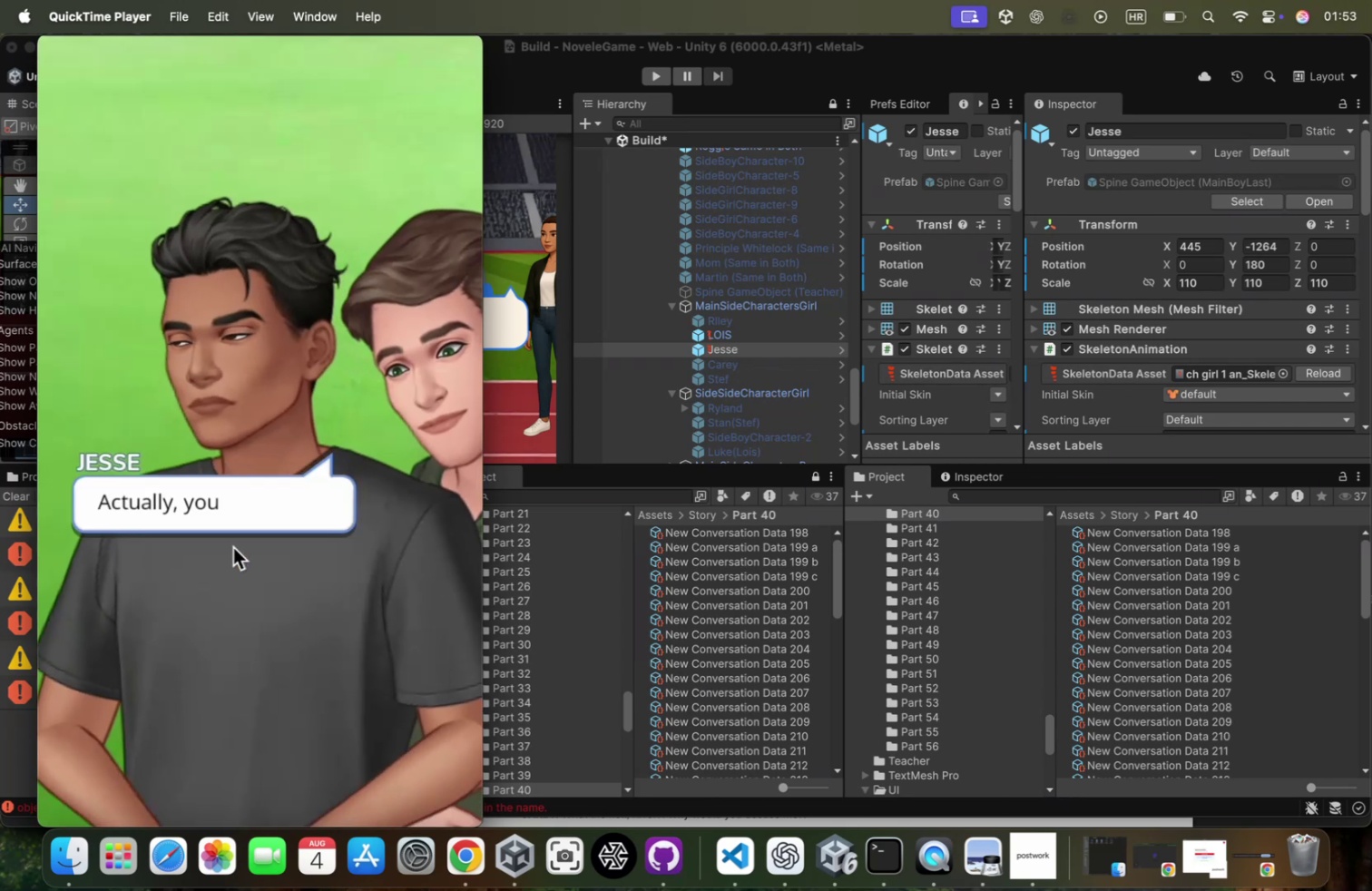 
key(Space)
 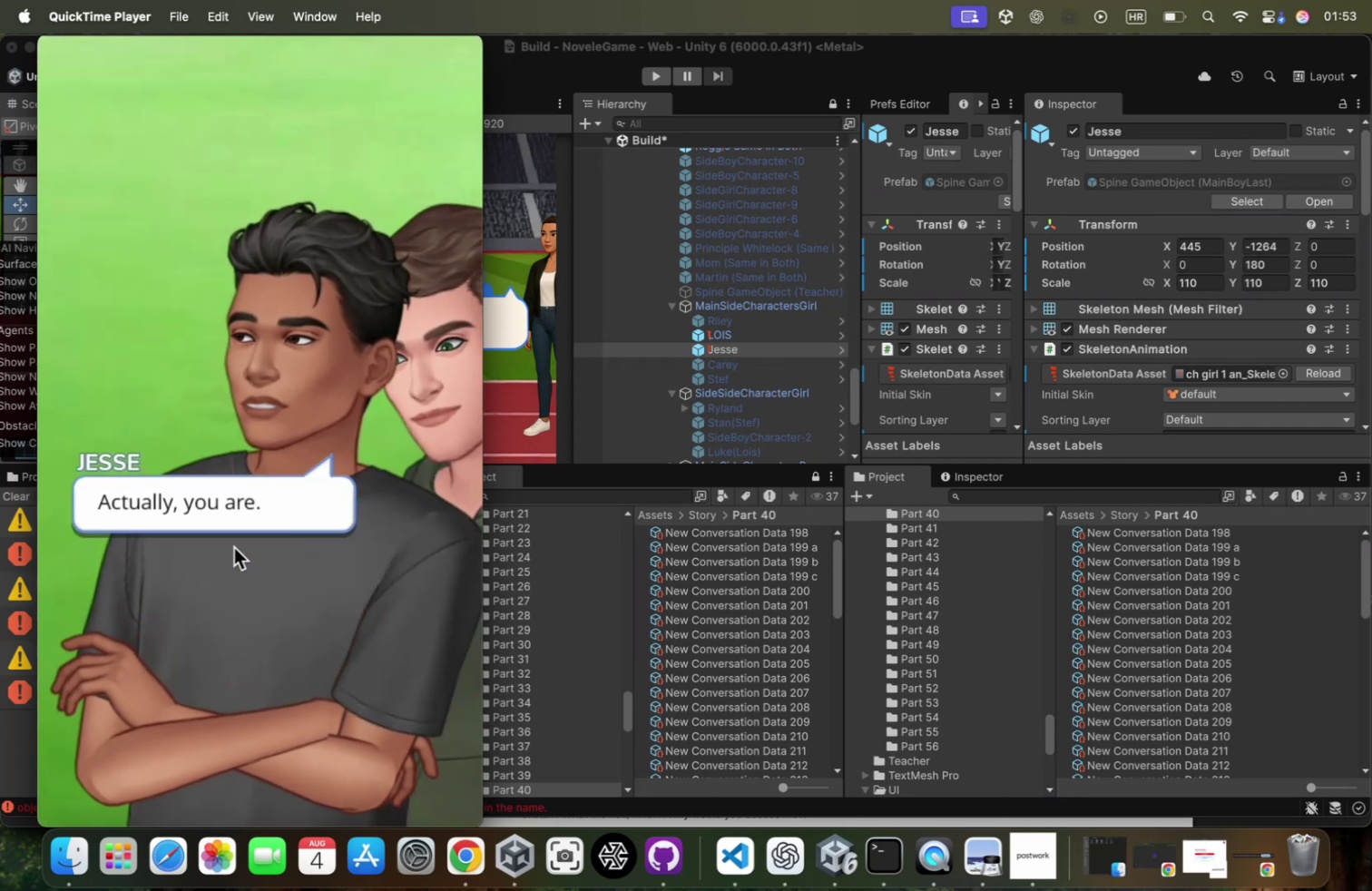 
key(Space)
 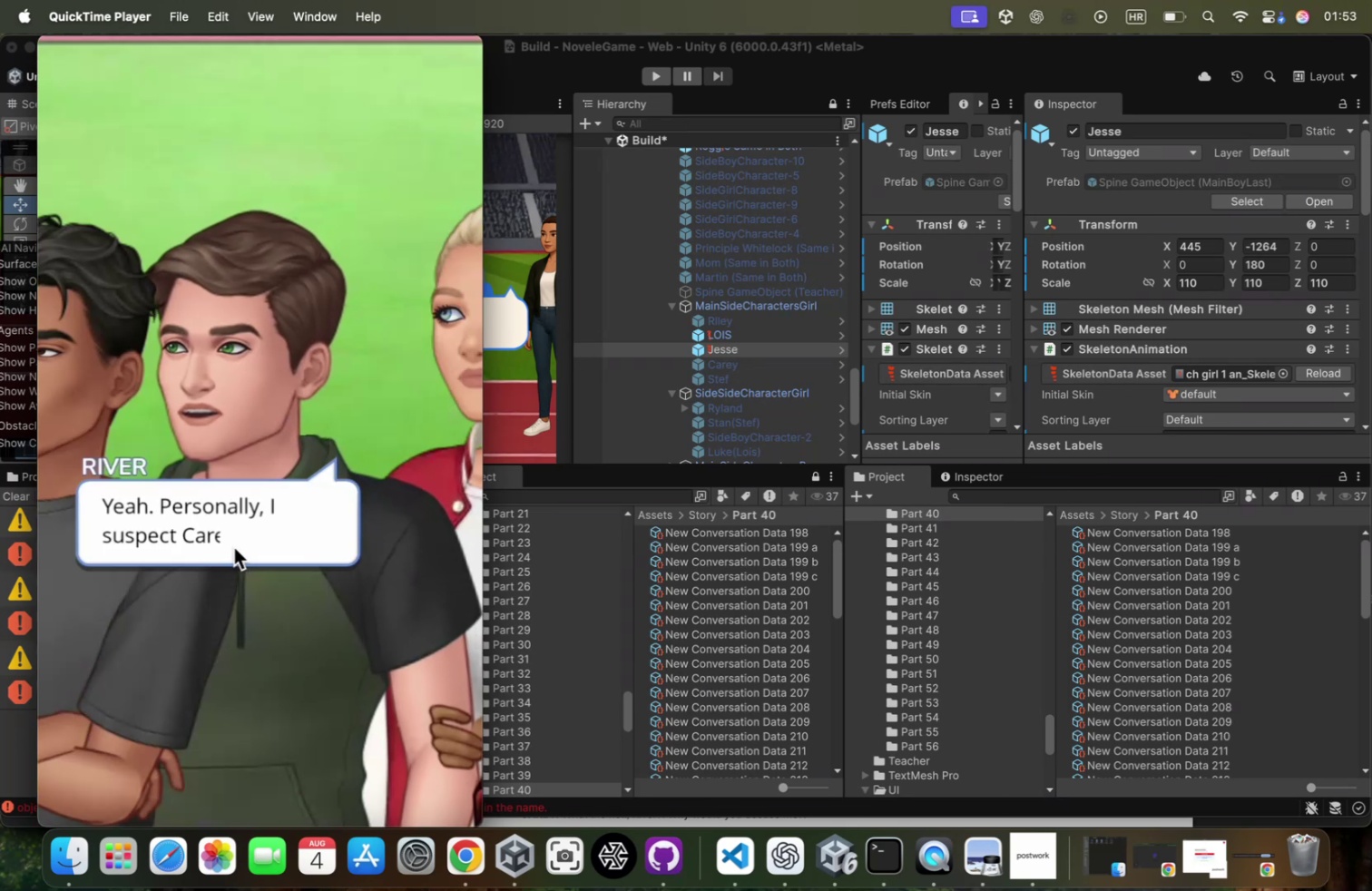 
key(Space)
 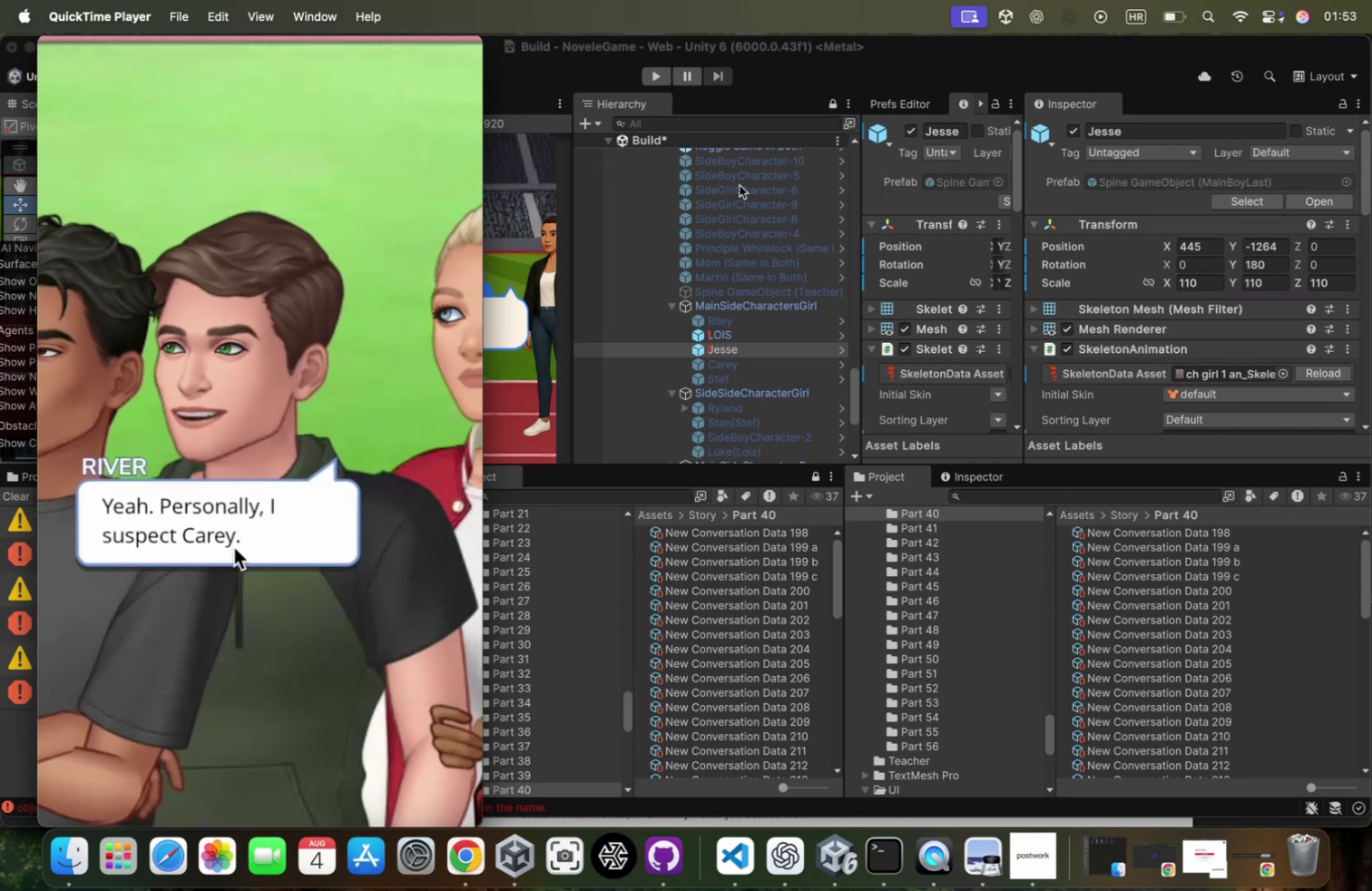 
wait(6.2)
 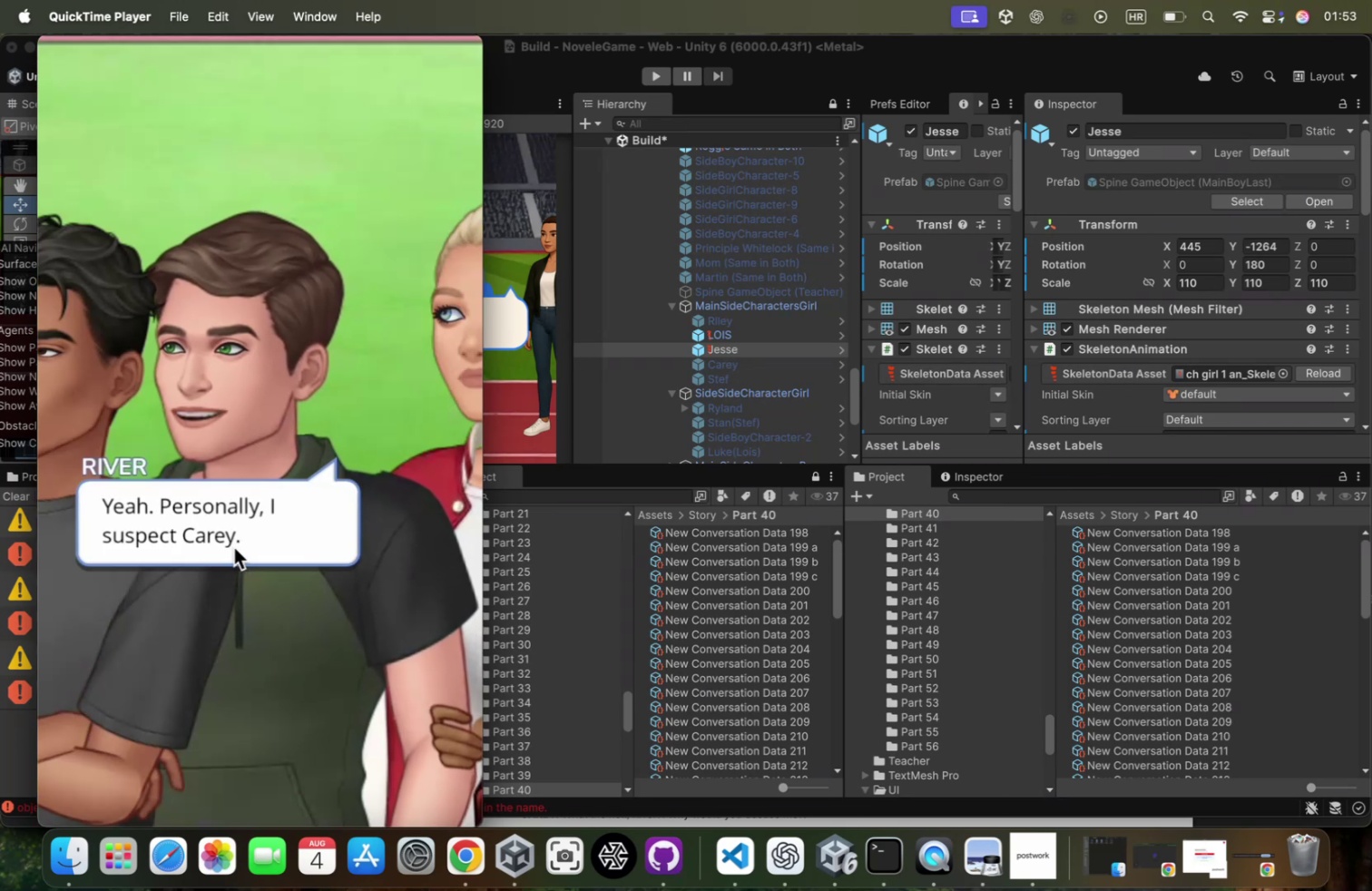 
type(RIVER)
 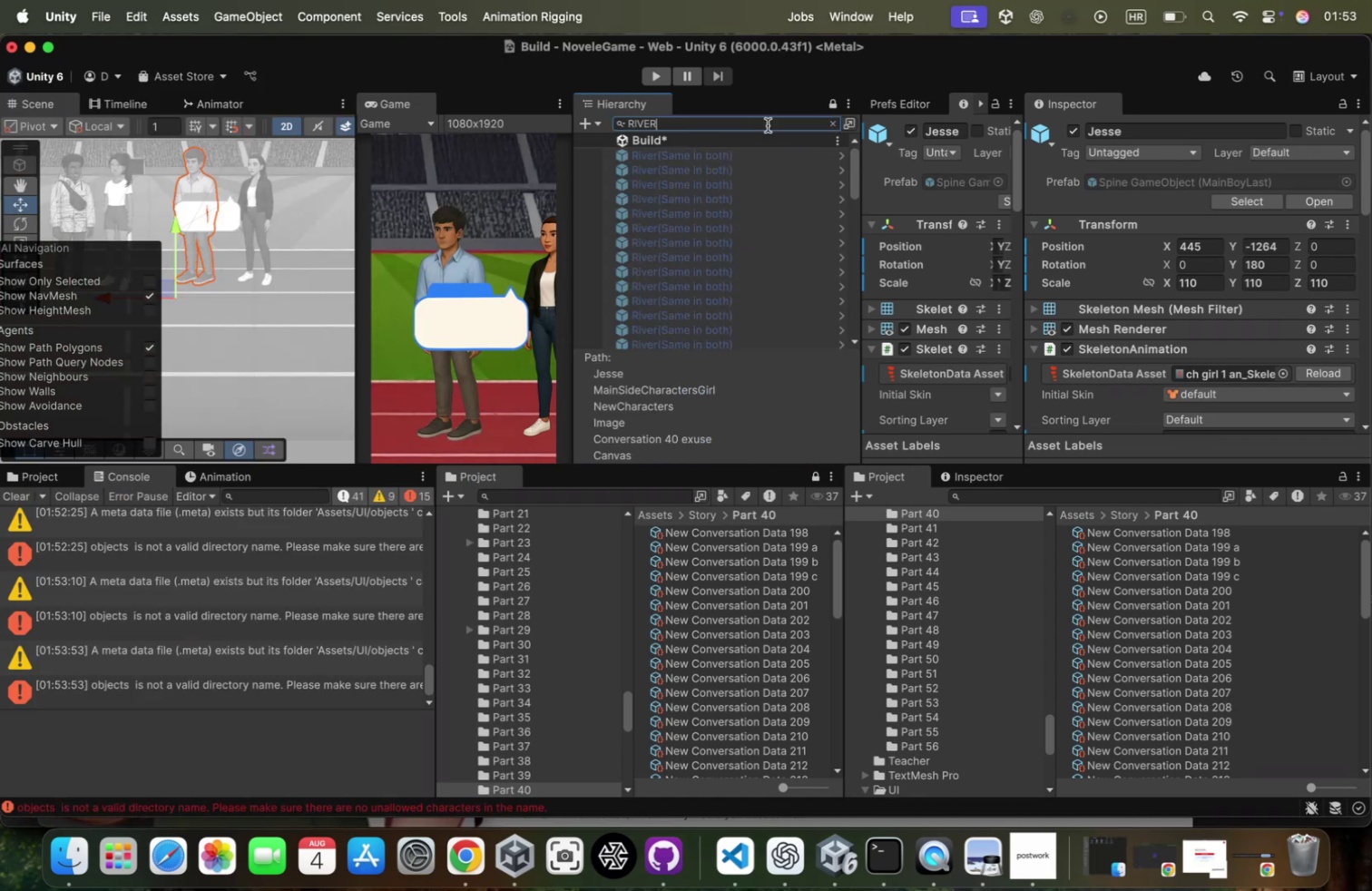 
scroll: coordinate [799, 314], scroll_direction: down, amount: 204.0
 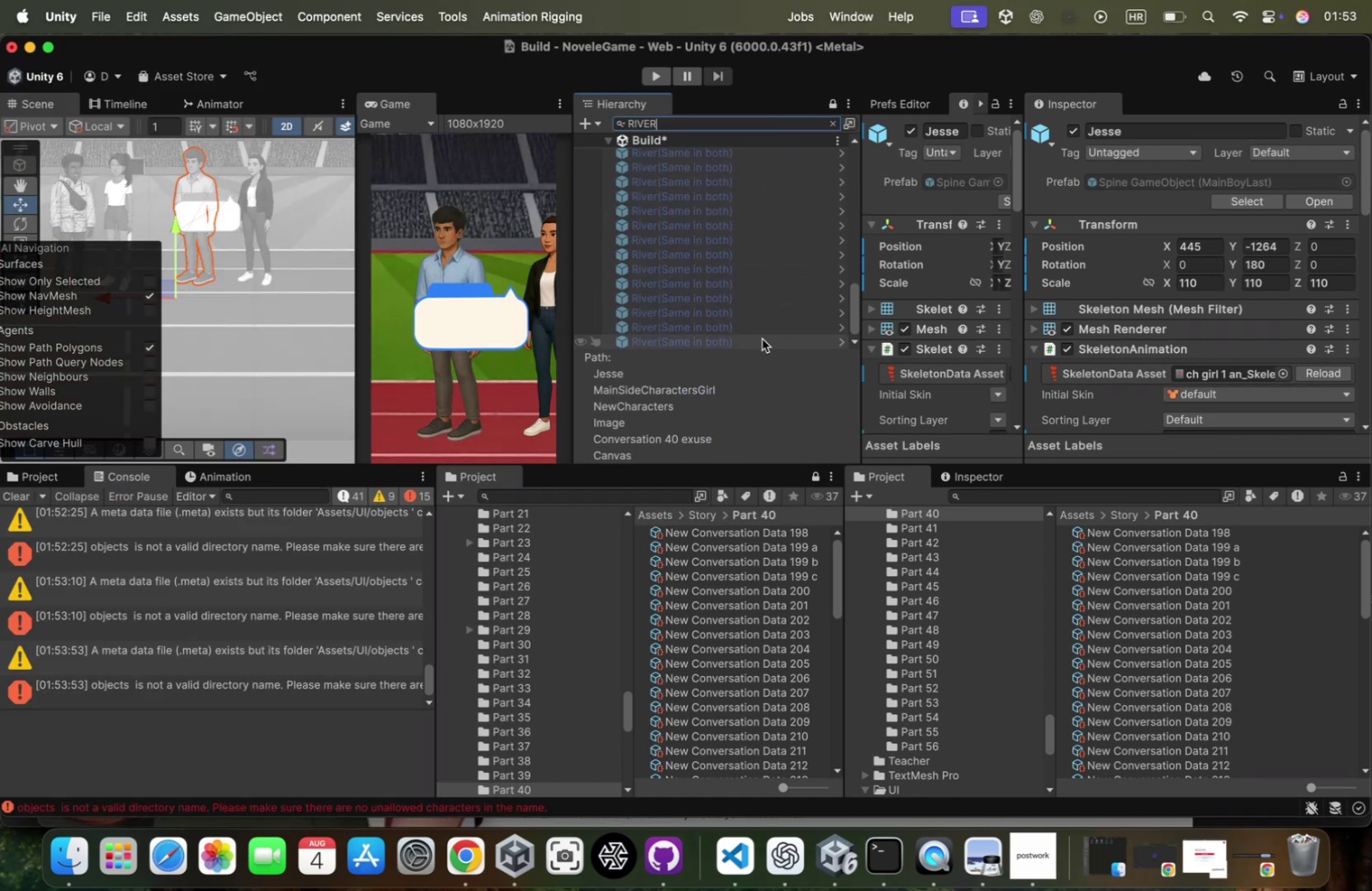 
left_click([762, 338])
 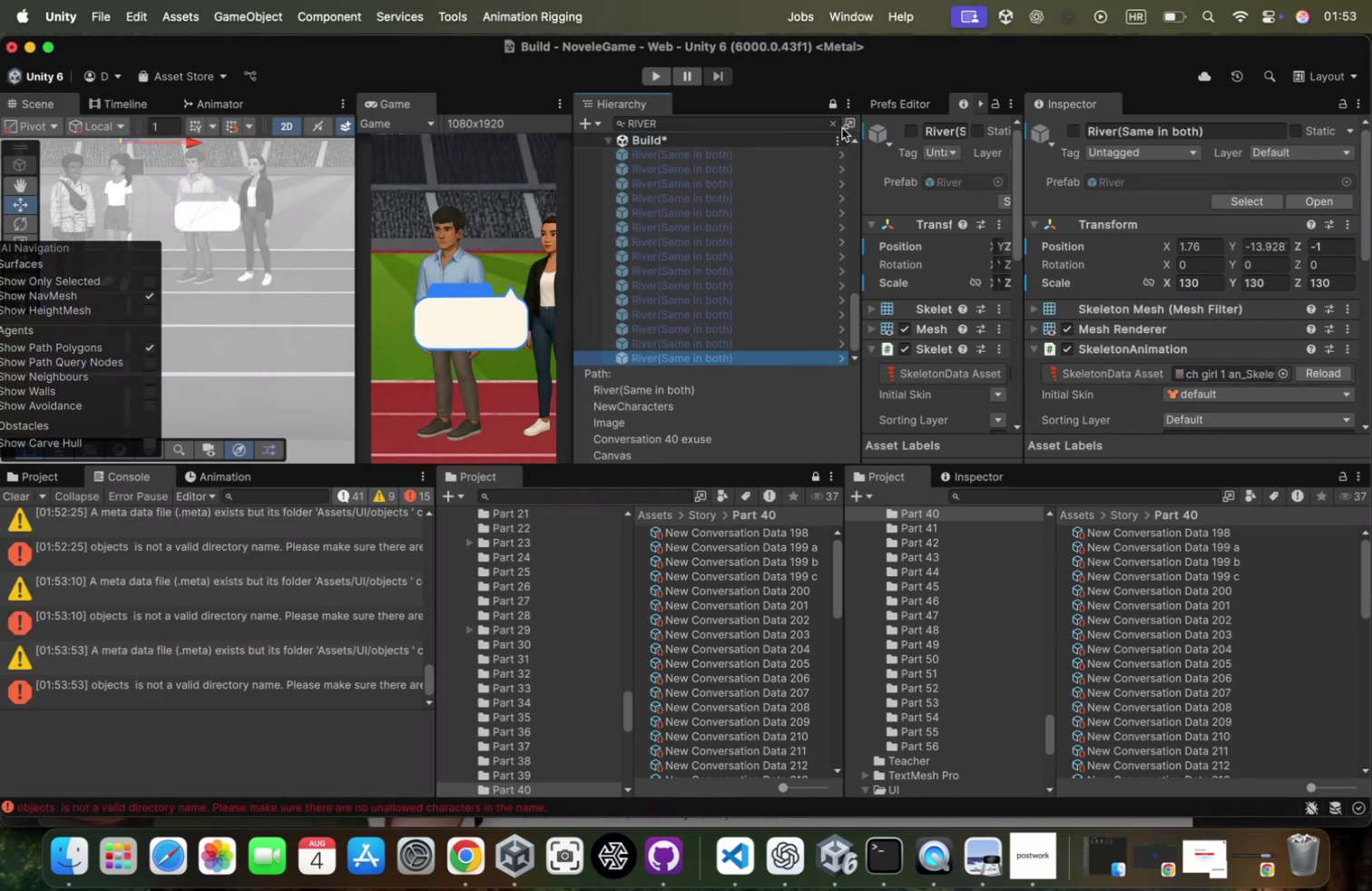 
left_click([835, 128])
 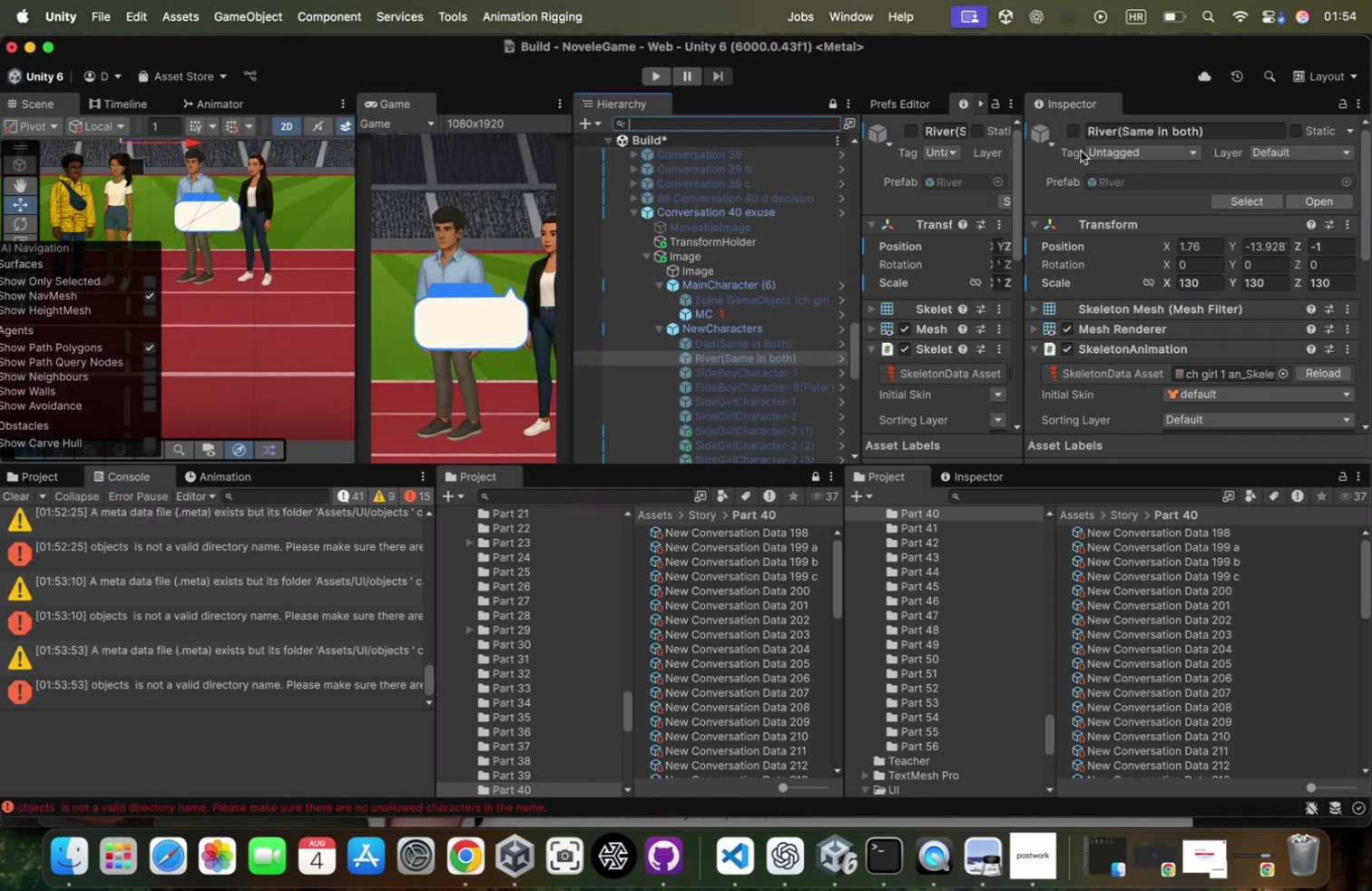 
left_click([1077, 132])
 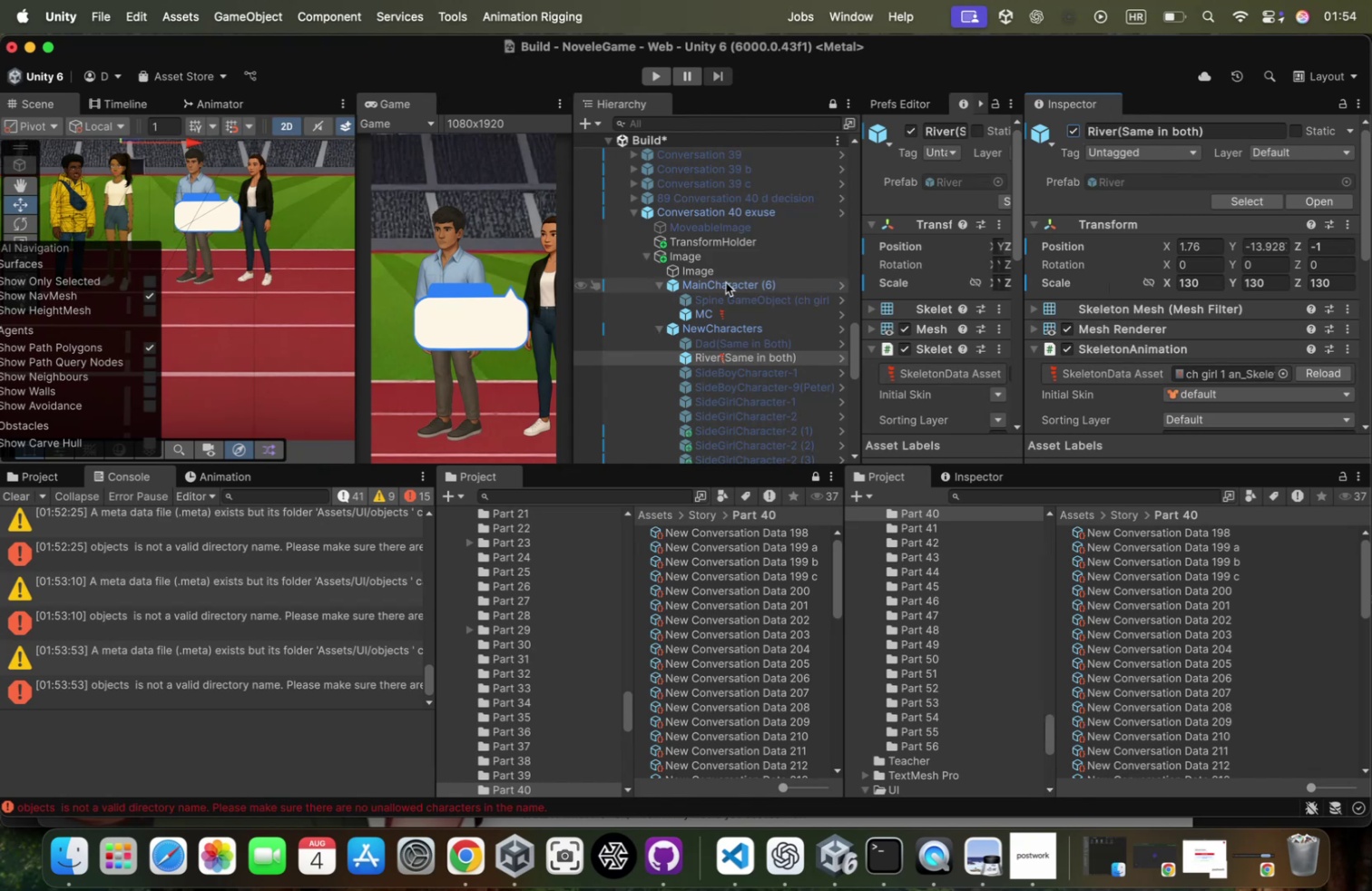 
scroll: coordinate [1248, 396], scroll_direction: down, amount: 9.0
 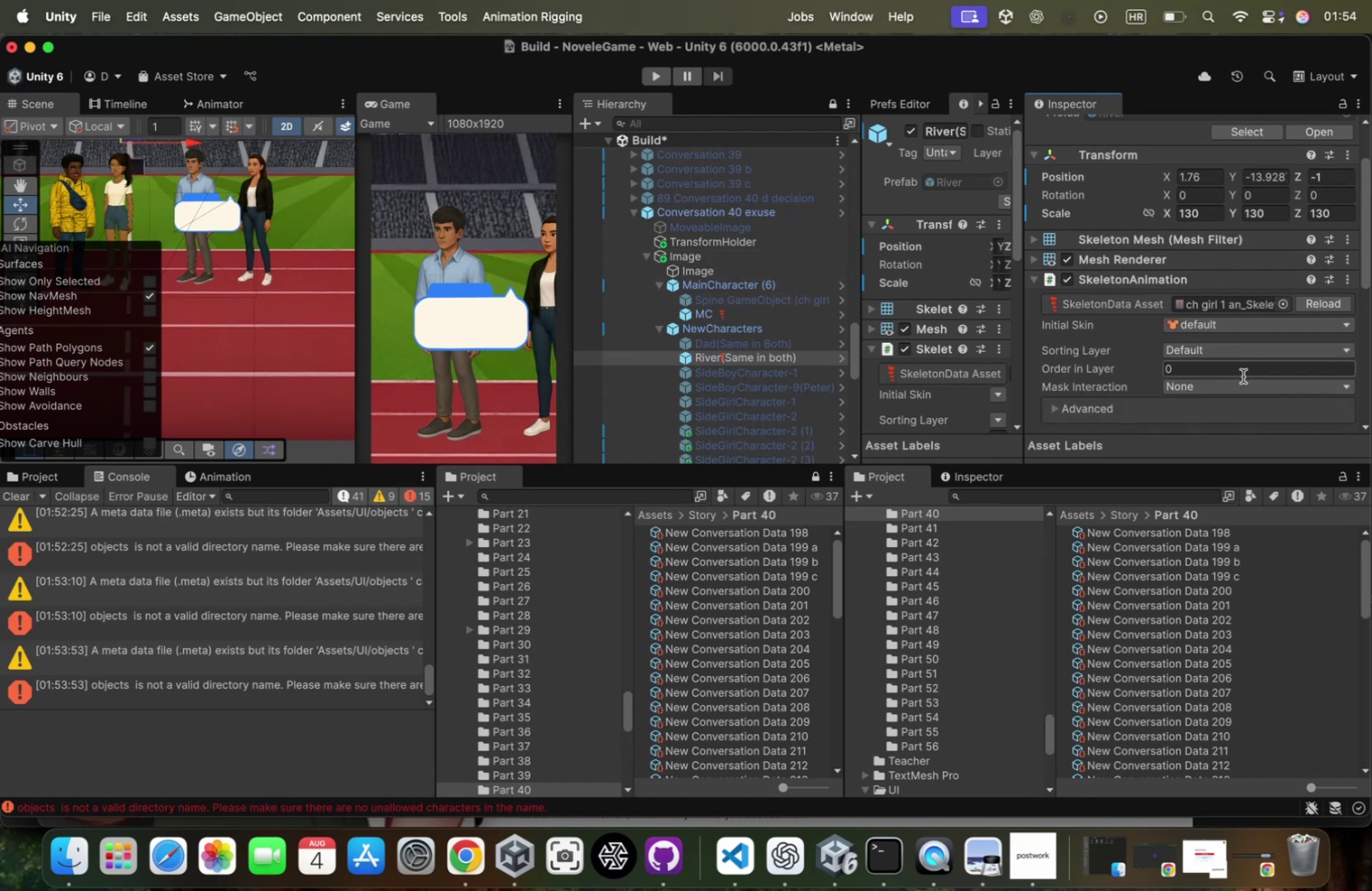 
left_click([1243, 375])
 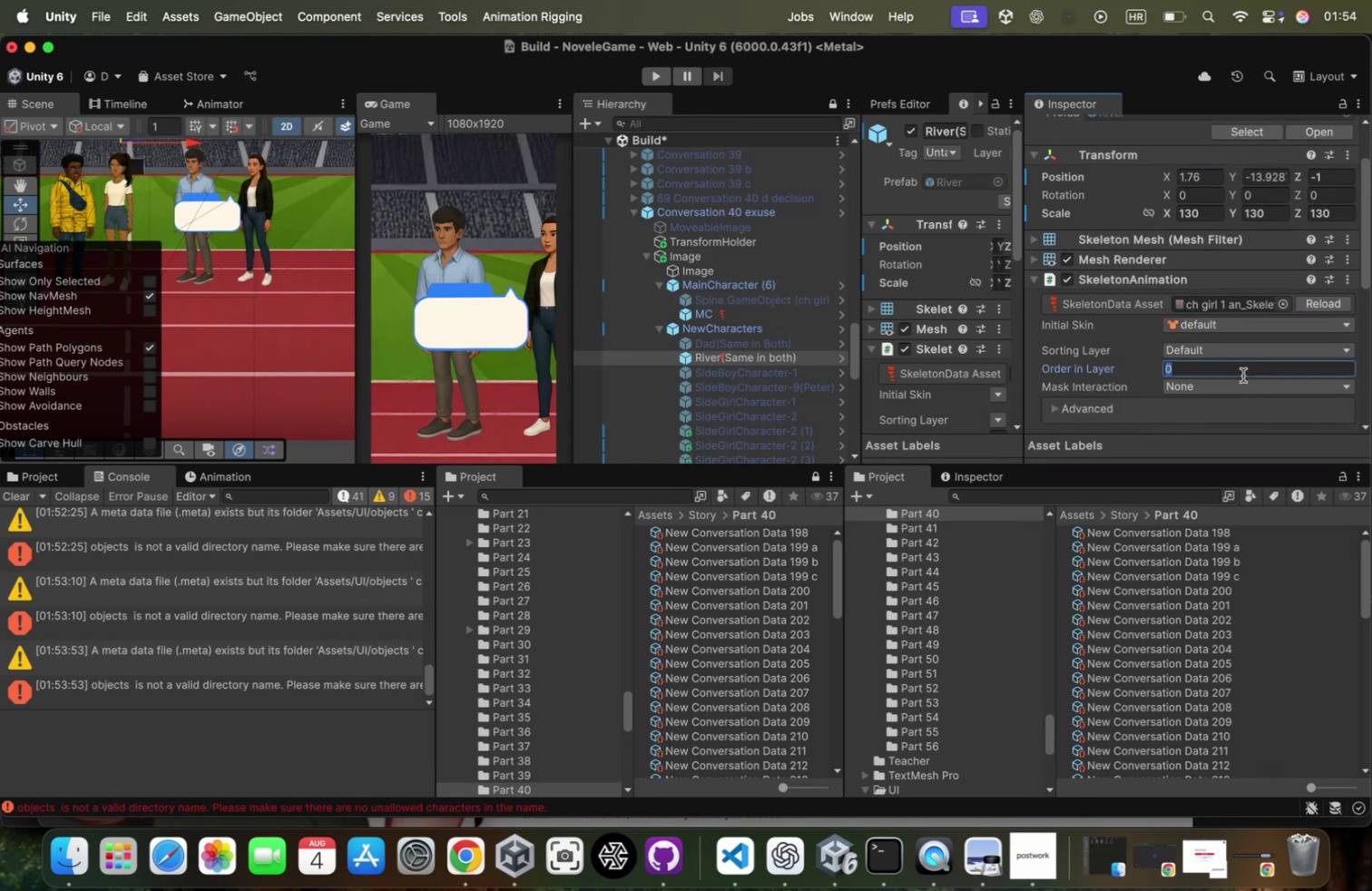 
key(2)
 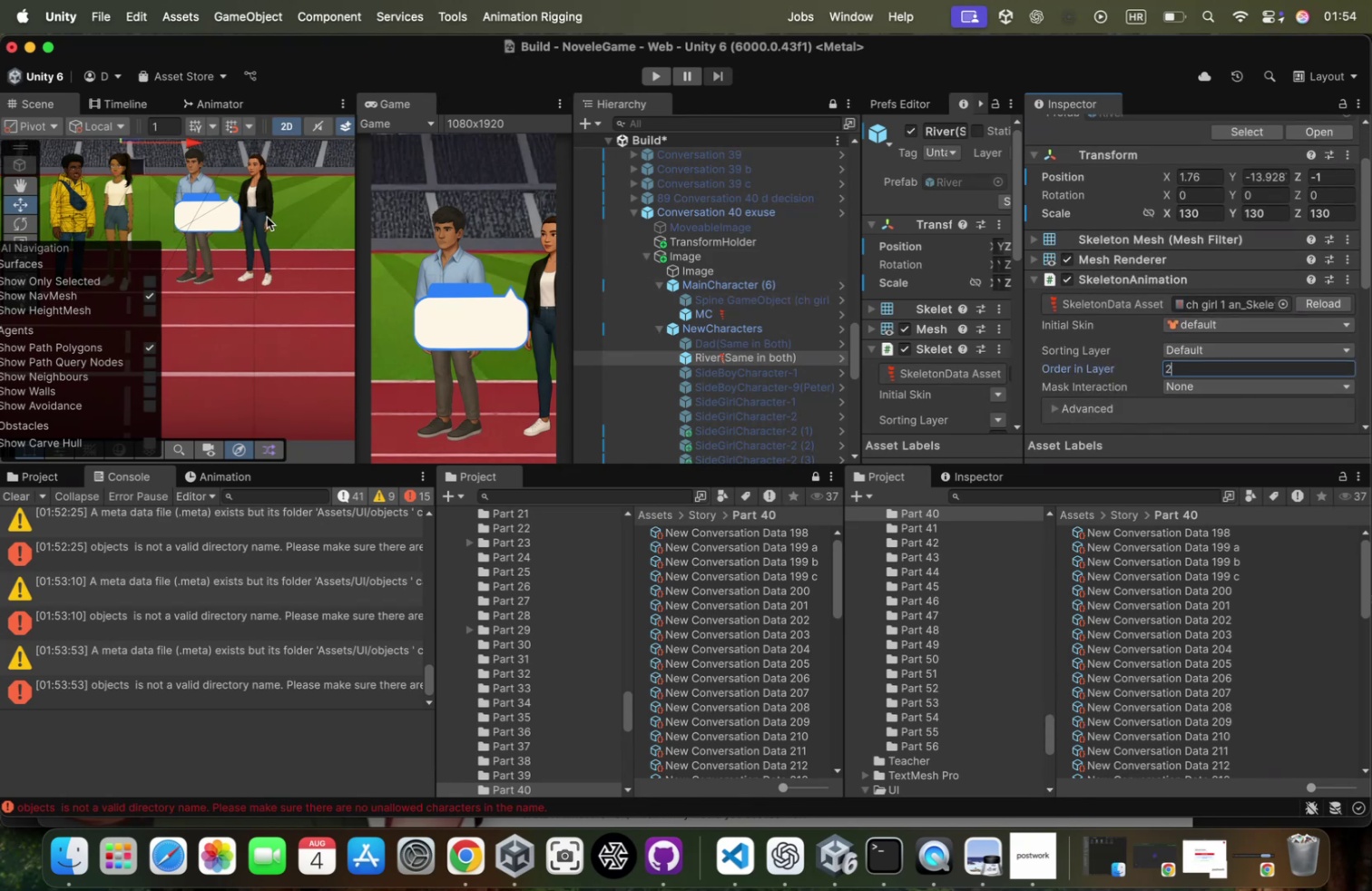 
scroll: coordinate [267, 217], scroll_direction: down, amount: 57.0
 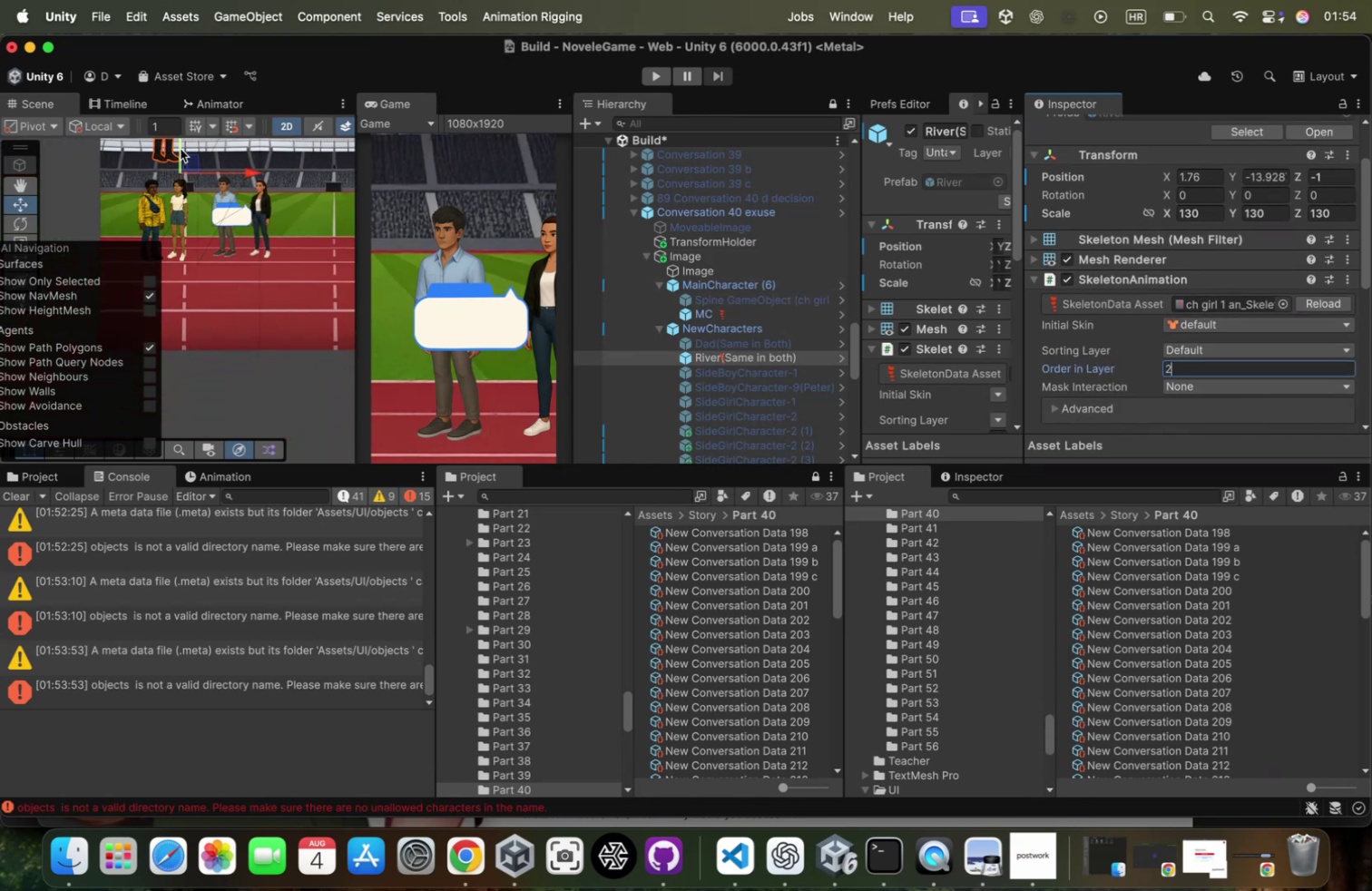 
left_click_drag(start_coordinate=[186, 159], to_coordinate=[264, 261])
 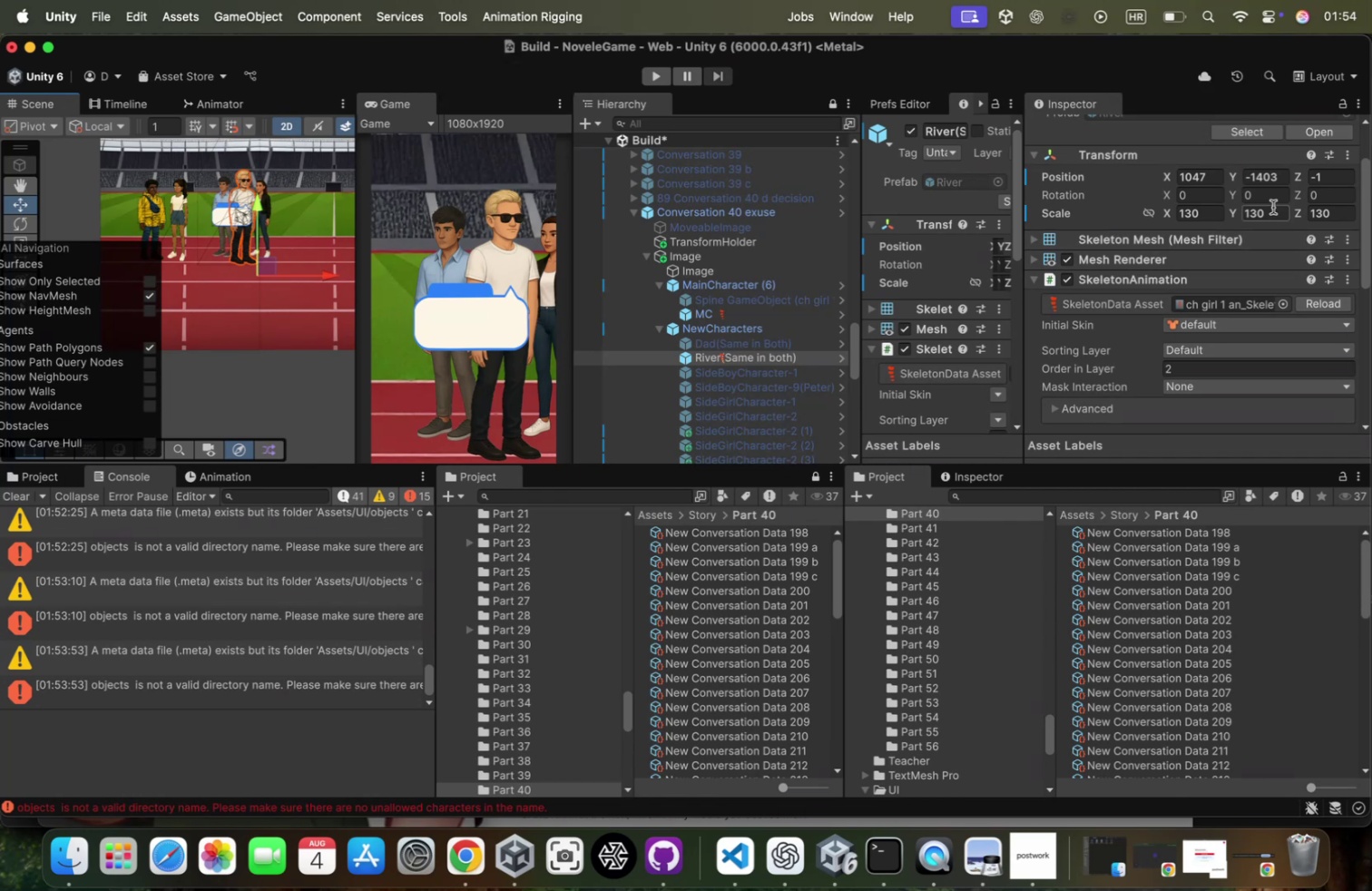 
left_click([1260, 191])
 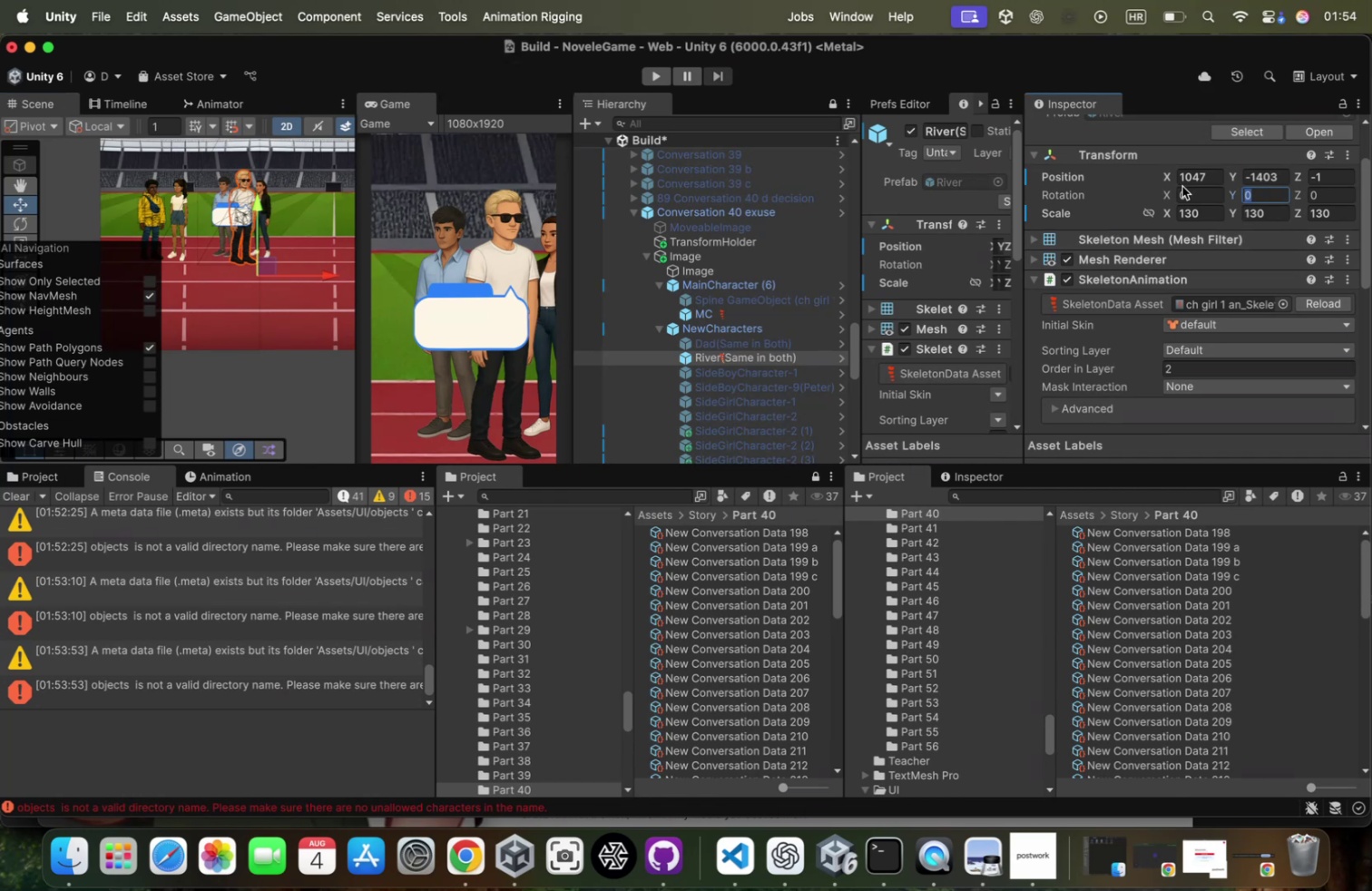 
type(180)
 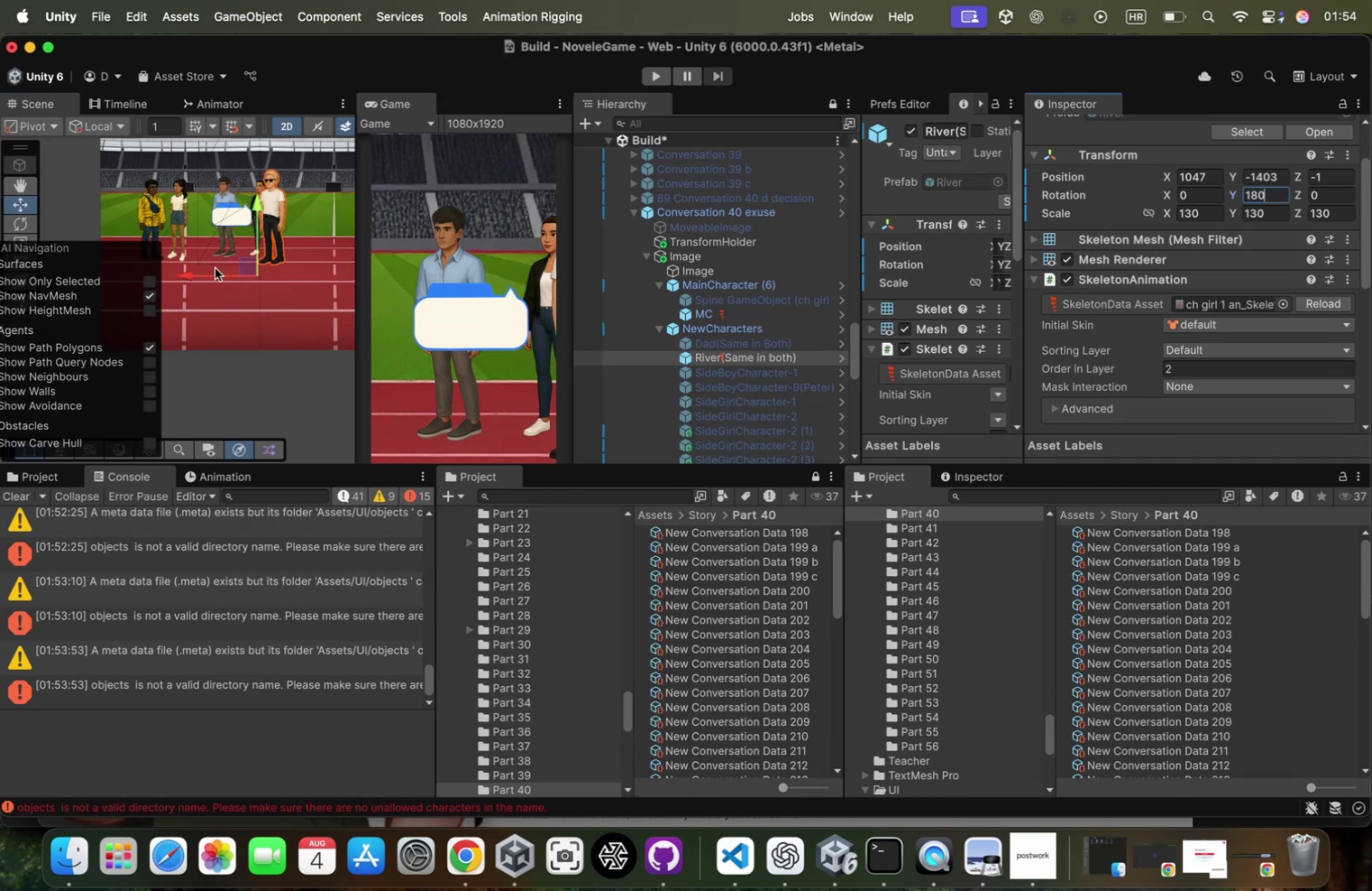 
left_click_drag(start_coordinate=[217, 275], to_coordinate=[191, 276])
 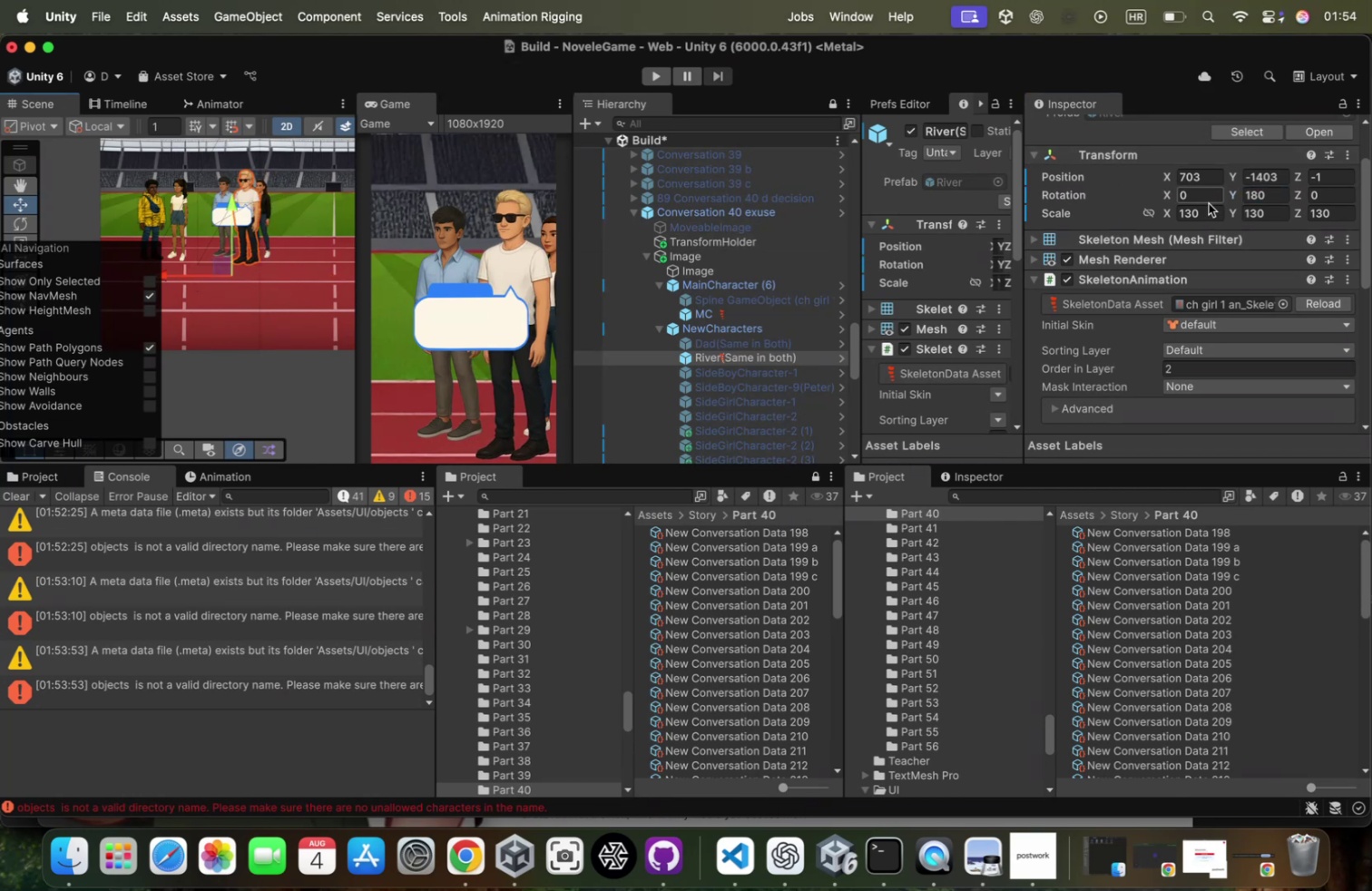 
type(110)
key(Tab)
type(110)
 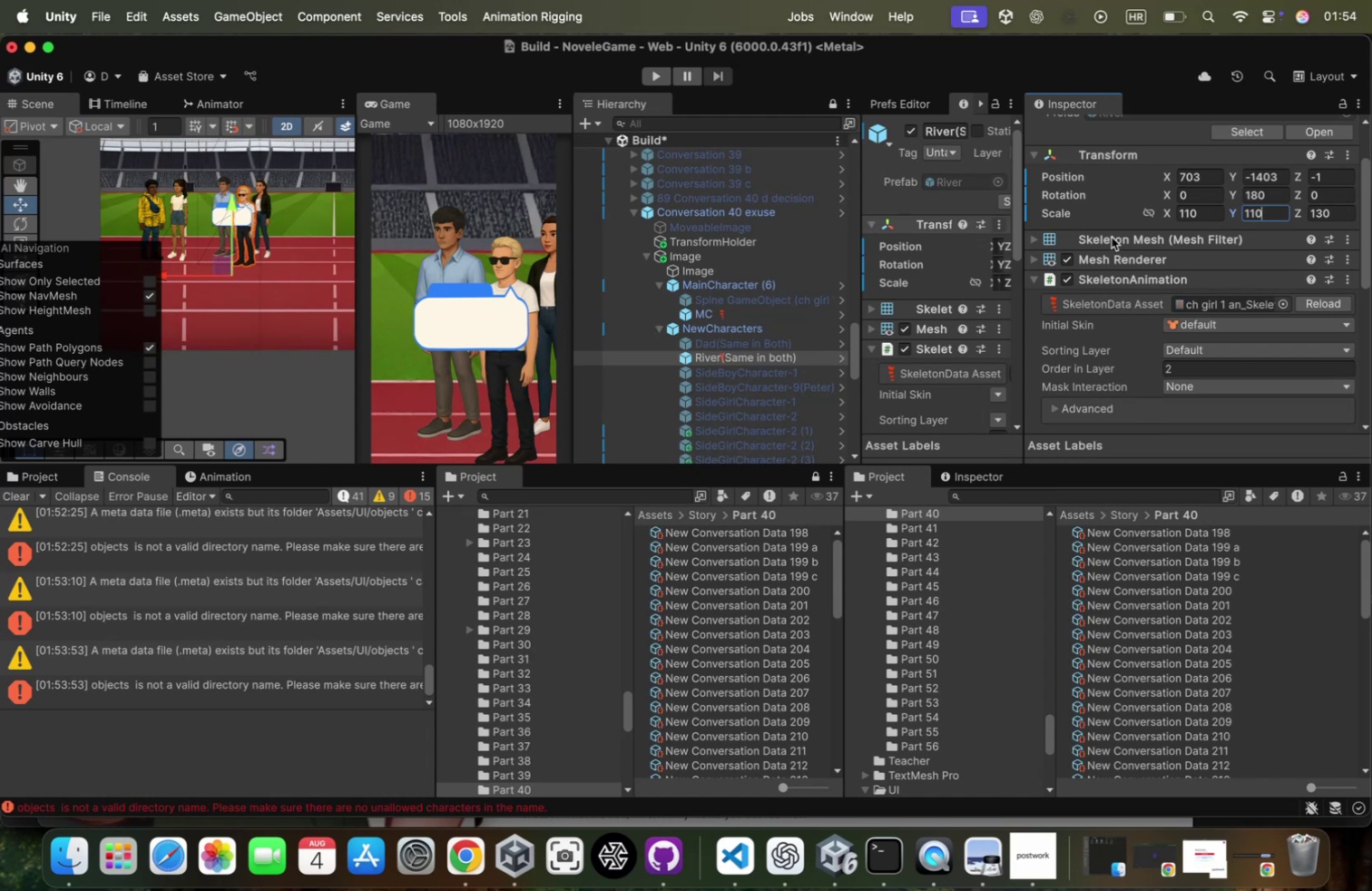 
key(1)
 